 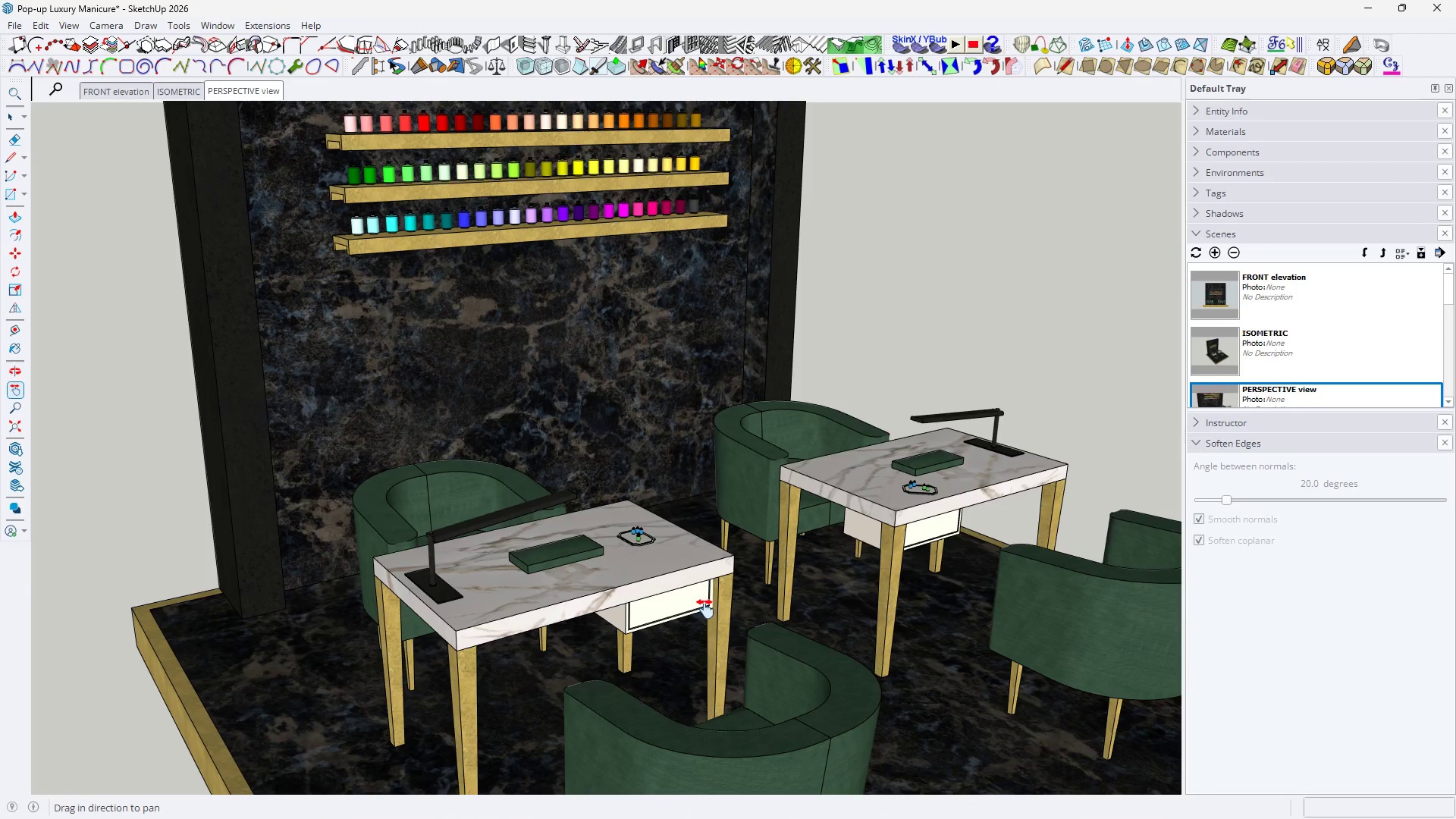 
scroll: coordinate [670, 626], scroll_direction: up, amount: 11.0
 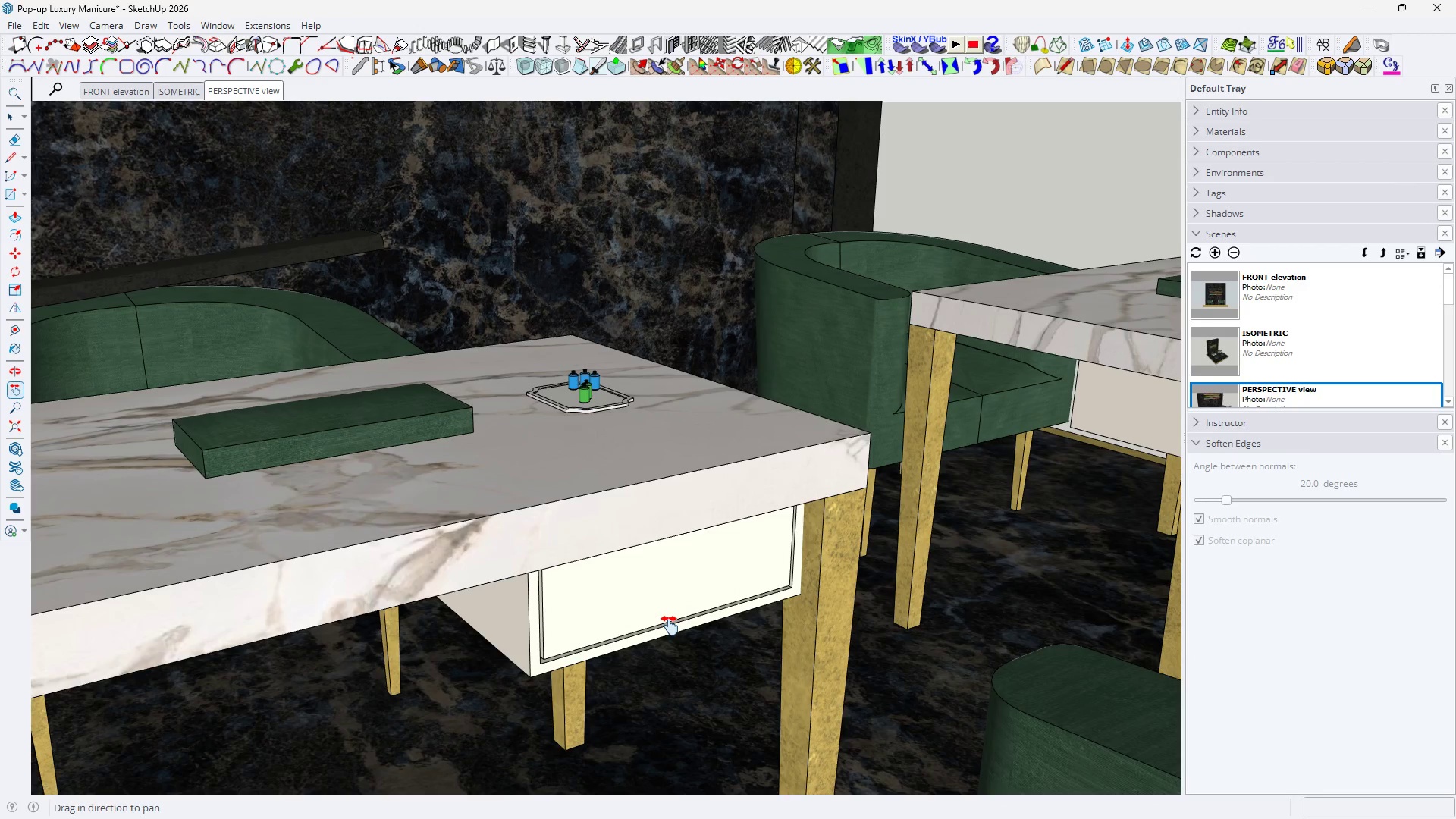 
double_click([670, 626])
 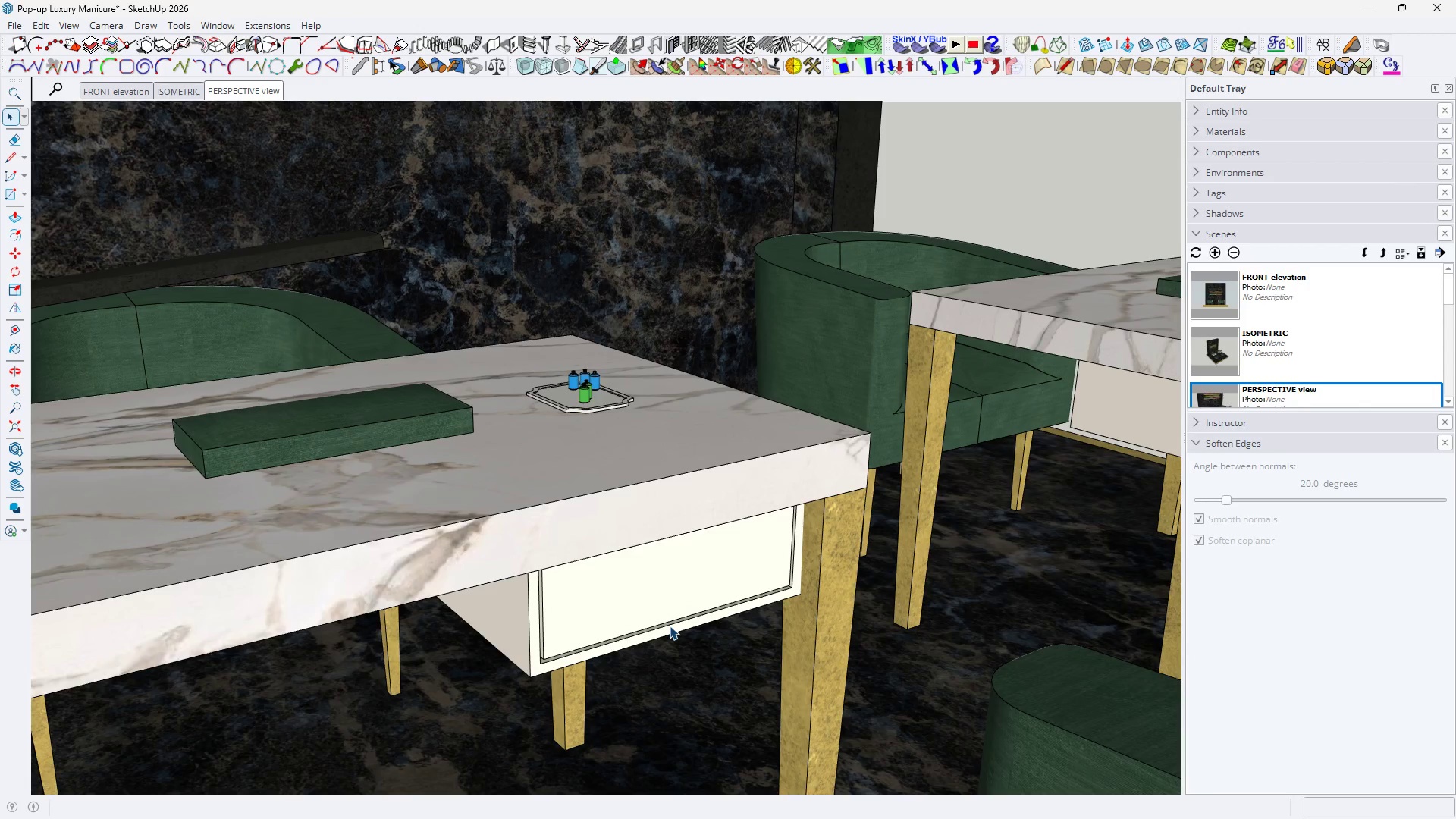 
triple_click([670, 626])
 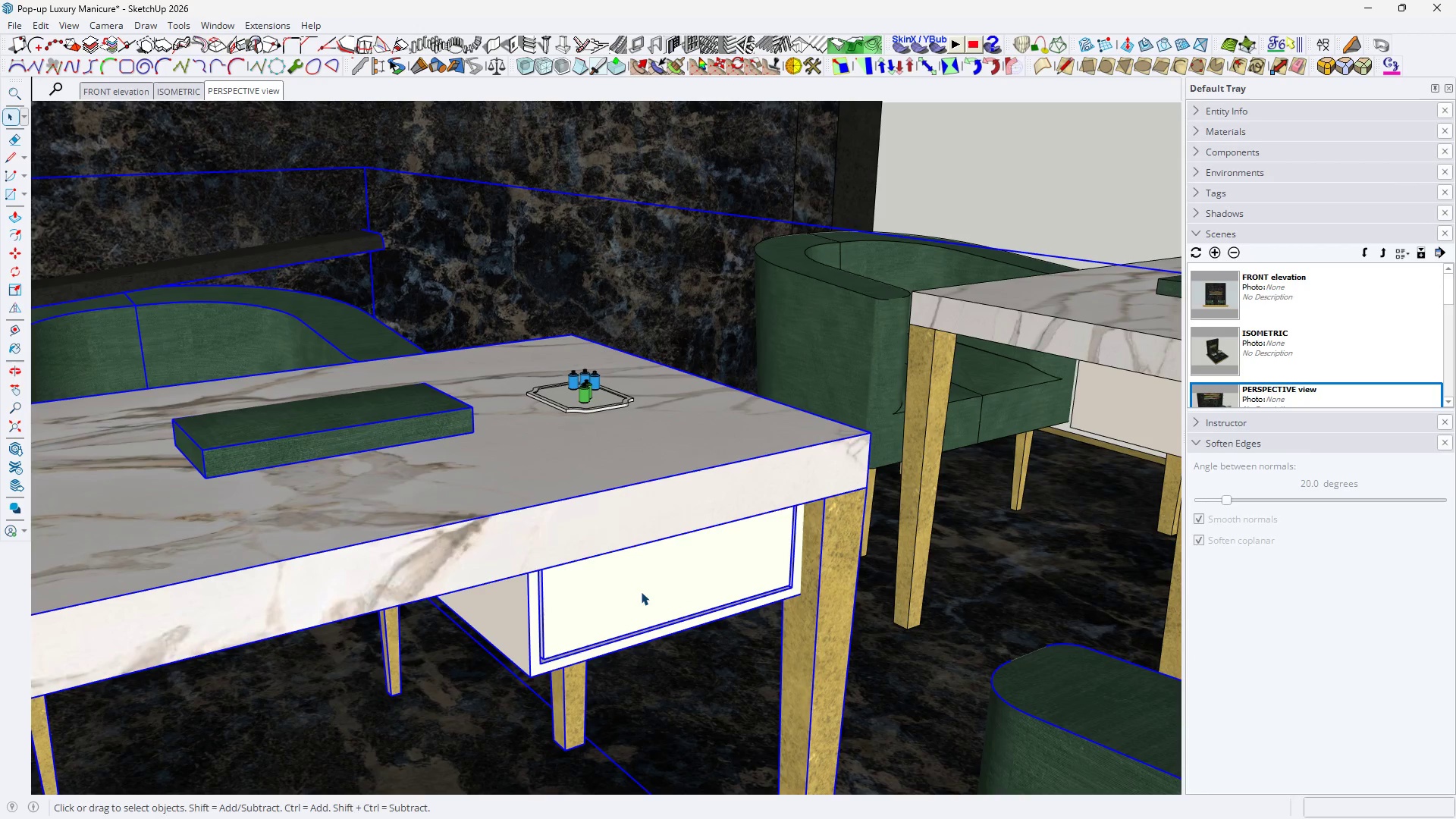 
triple_click([641, 592])
 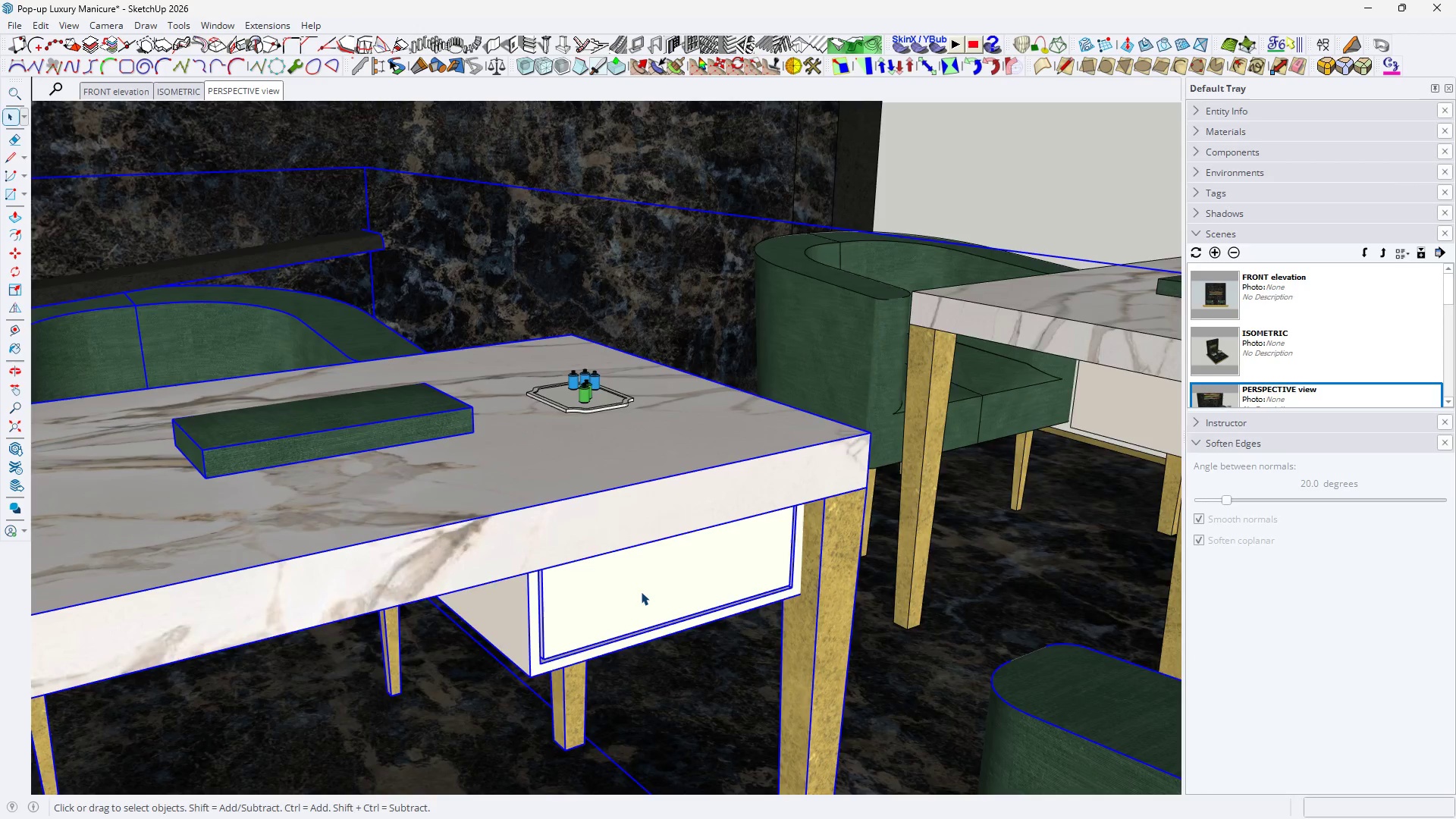 
triple_click([641, 592])
 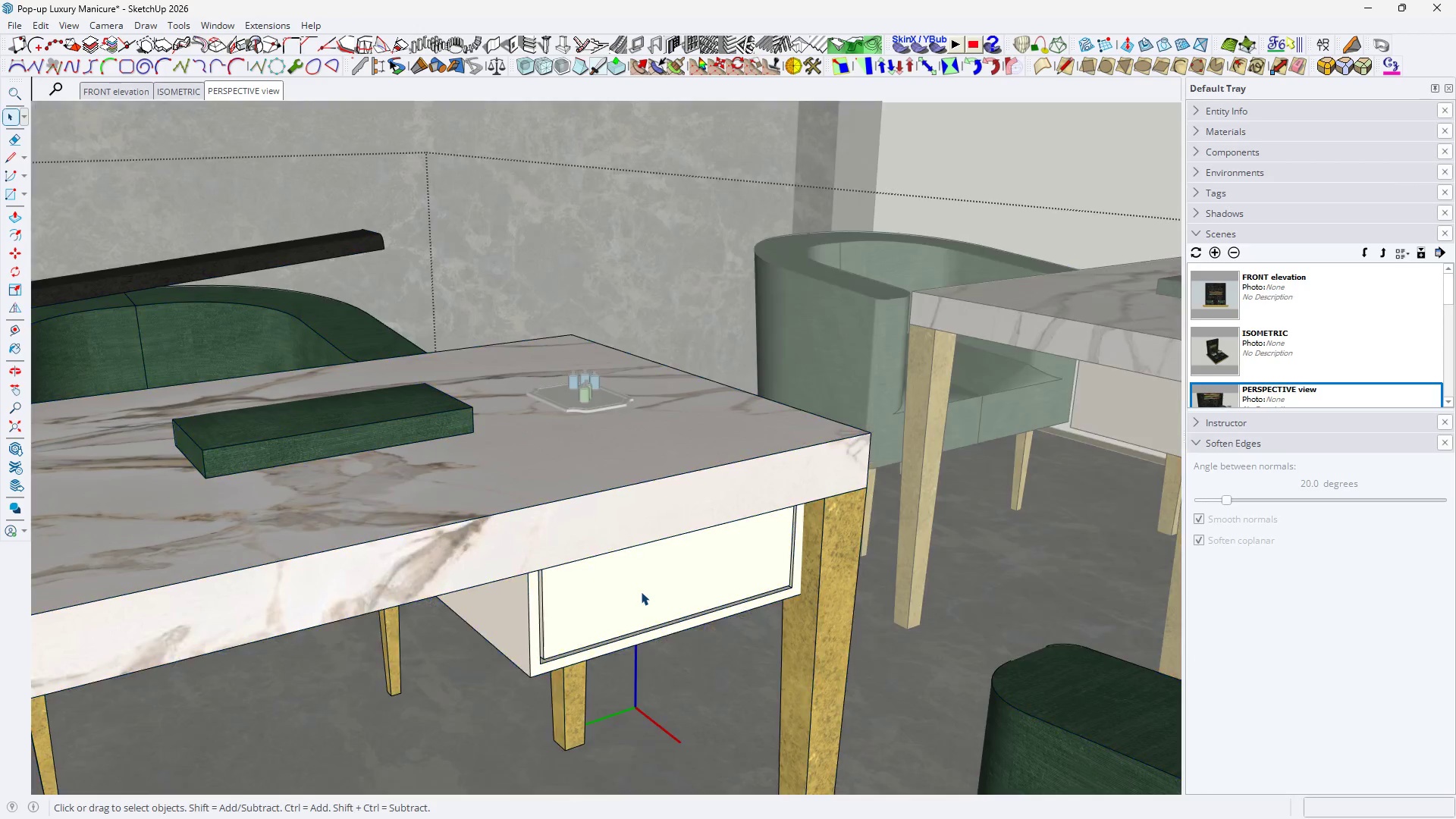 
triple_click([641, 592])
 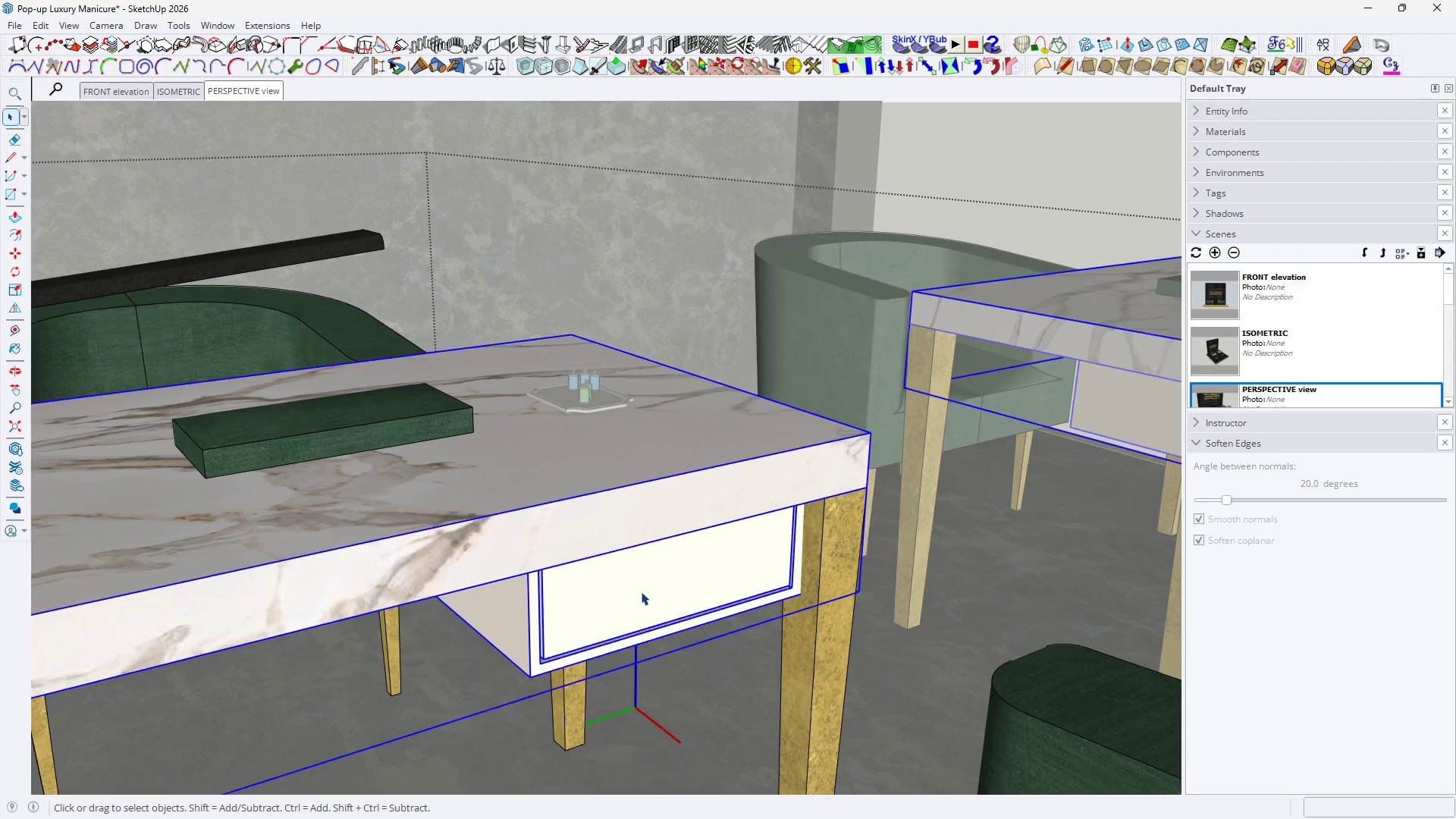 
triple_click([641, 592])
 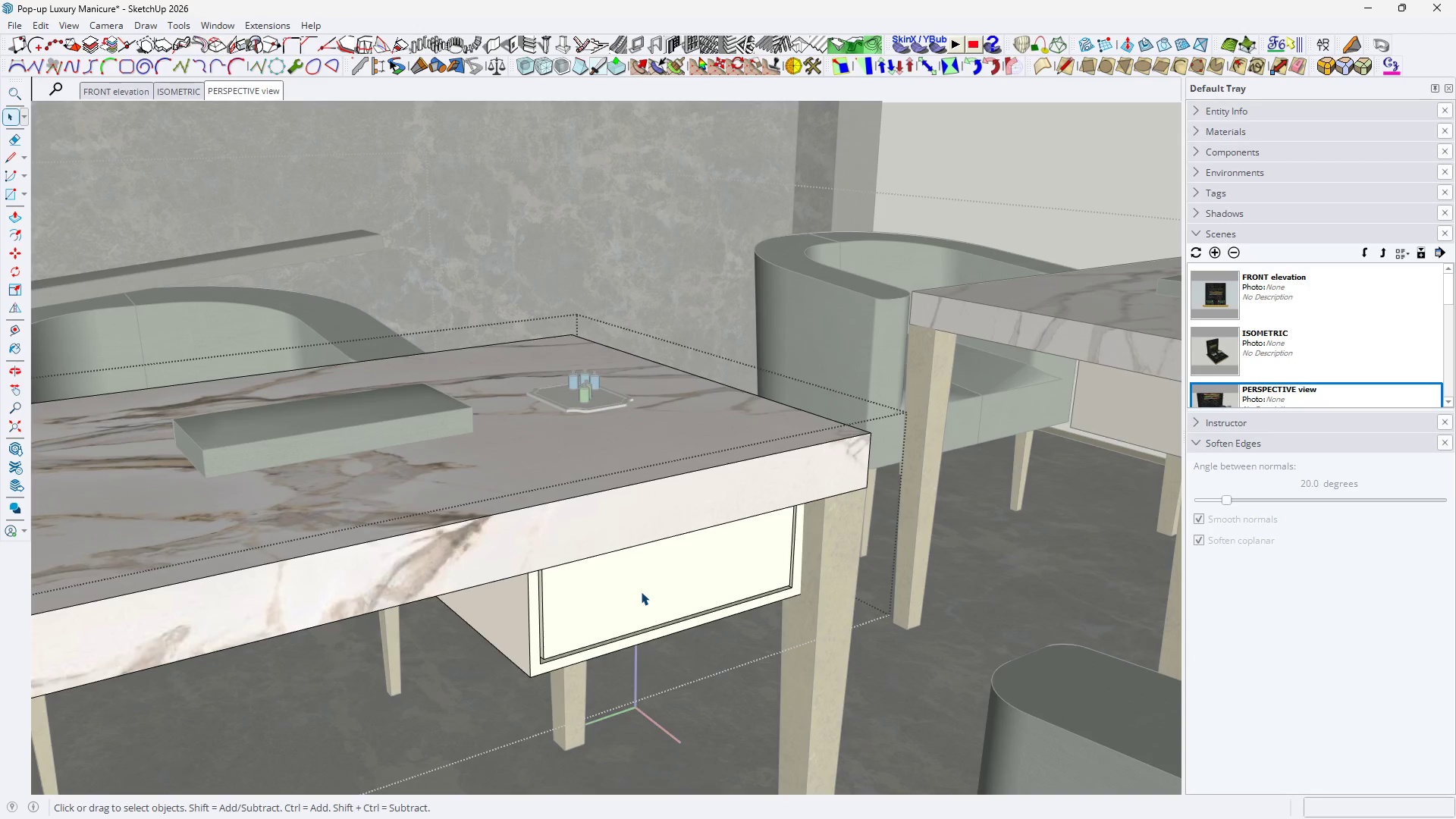 
triple_click([641, 592])
 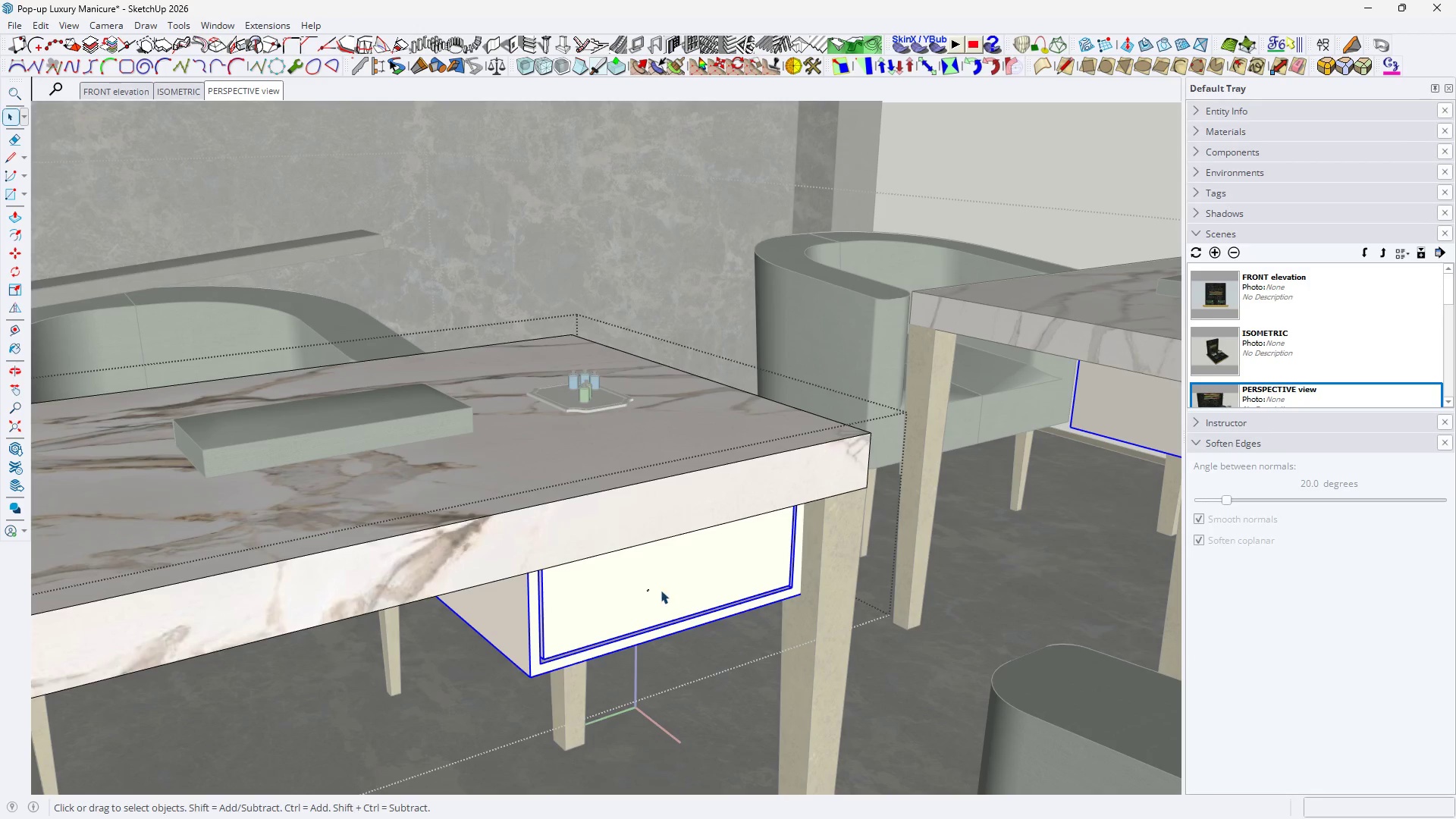 
scroll: coordinate [734, 592], scroll_direction: up, amount: 4.0
 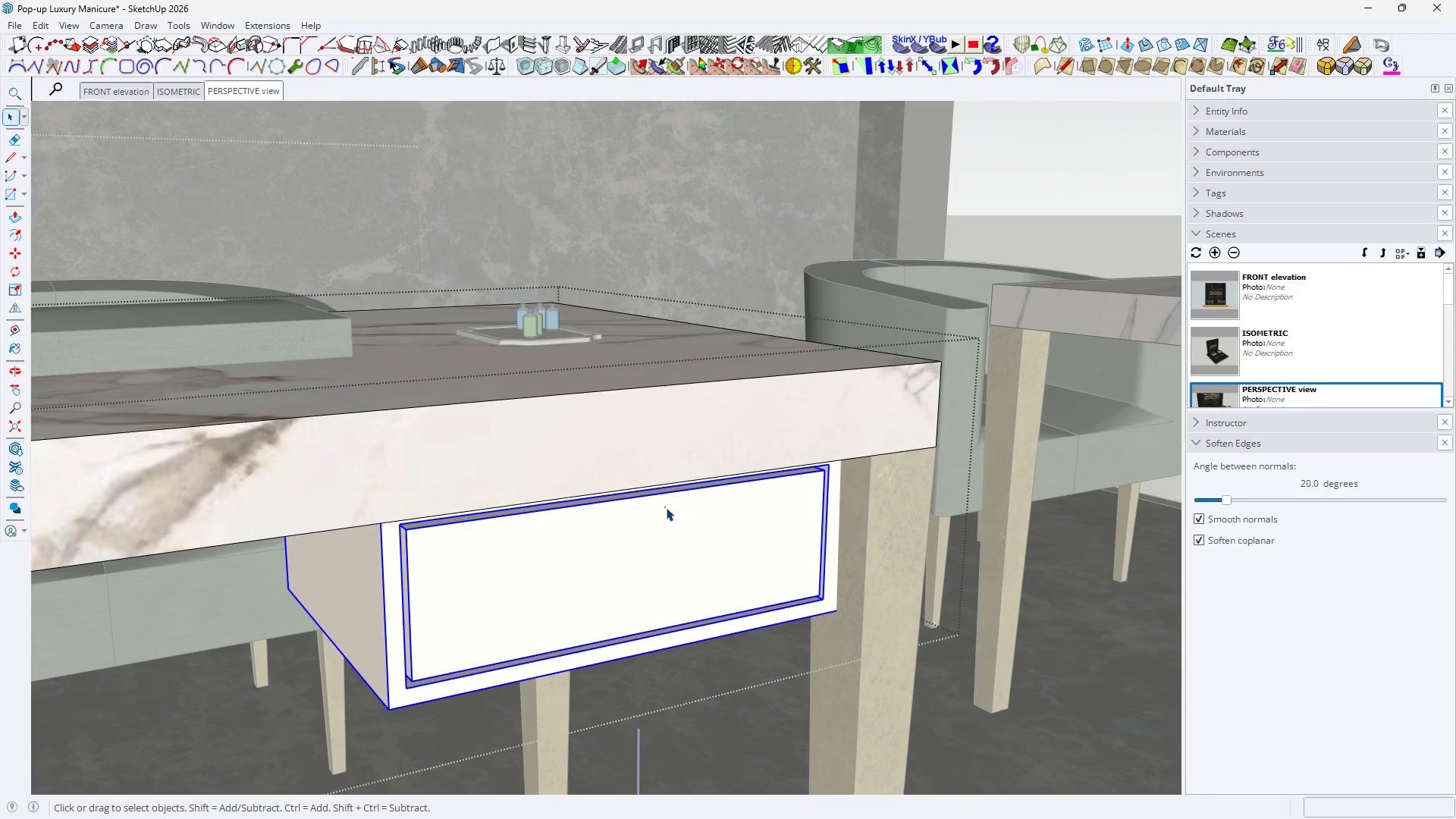 
double_click([666, 507])
 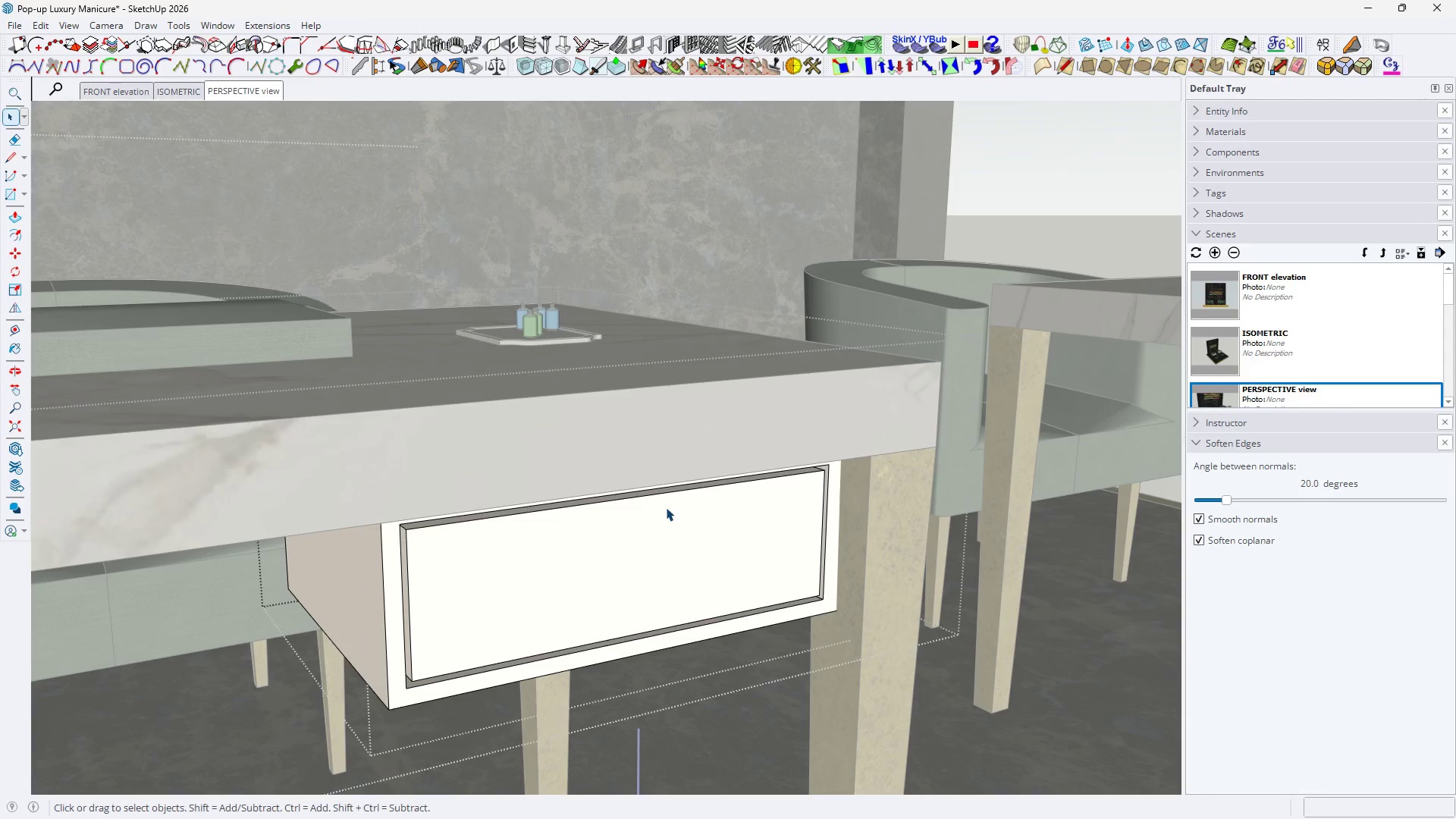 
triple_click([666, 507])
 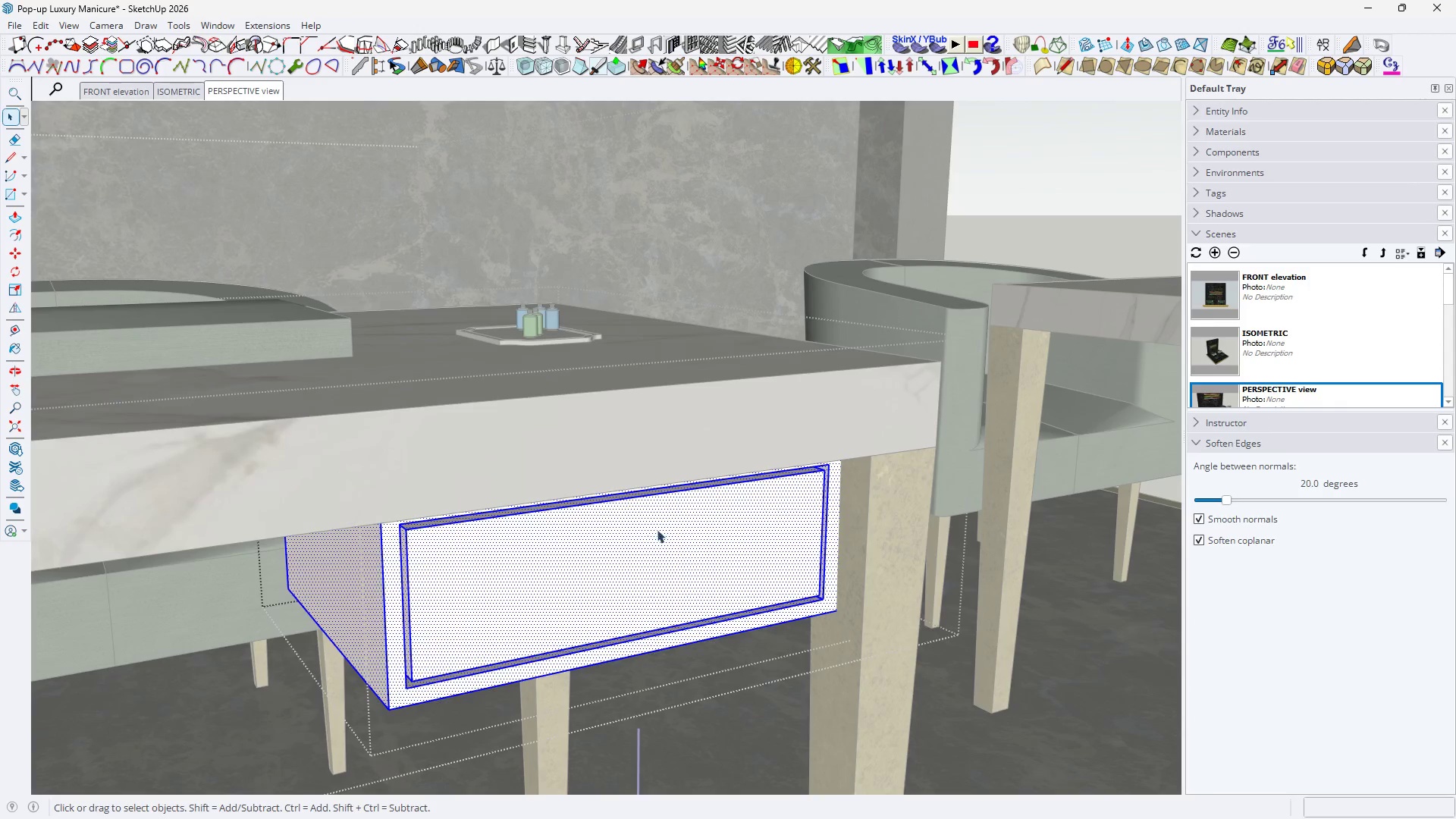 
left_click_drag(start_coordinate=[523, 523], to_coordinate=[499, 529])
 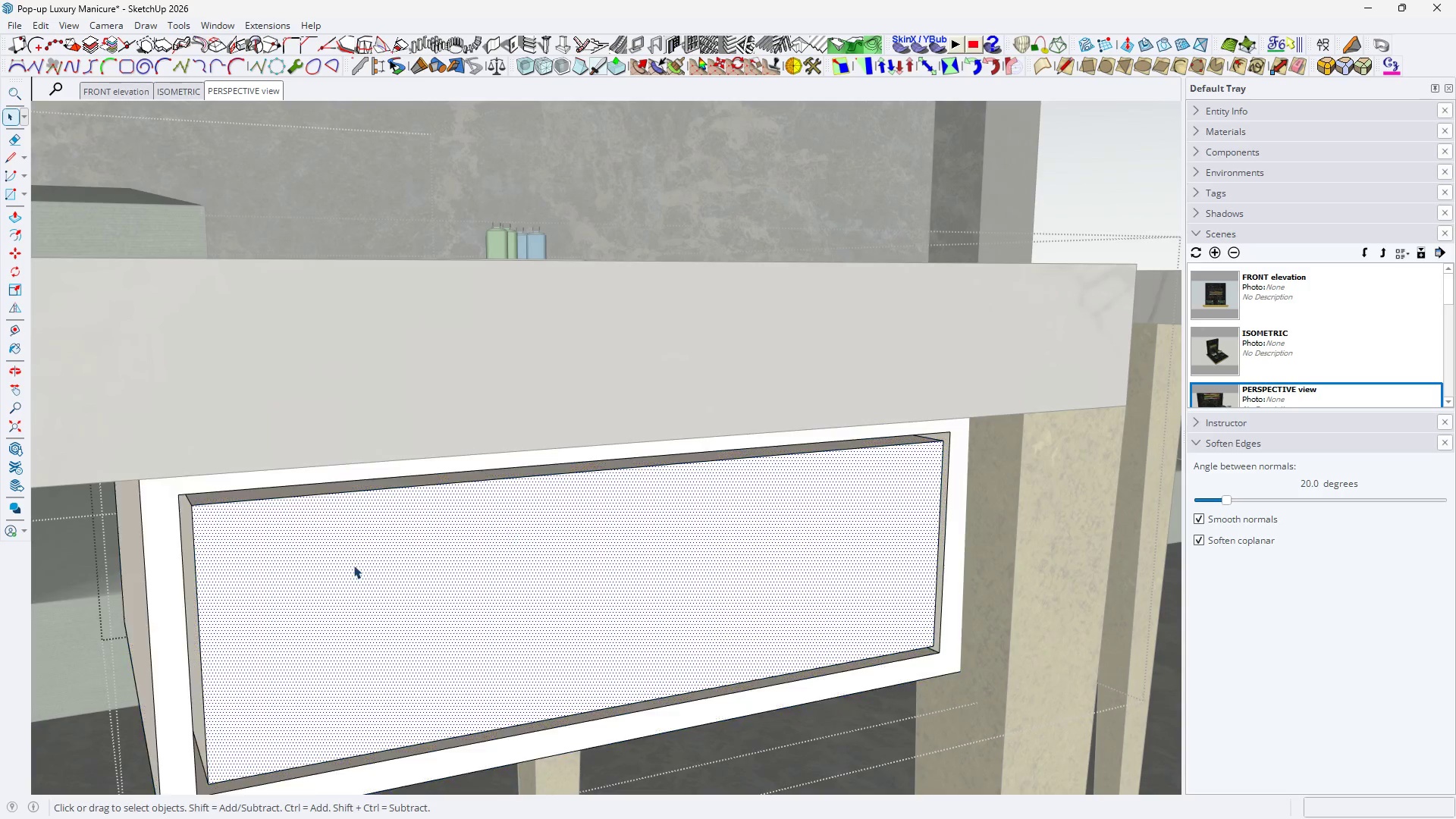 
scroll: coordinate [648, 542], scroll_direction: up, amount: 5.0
 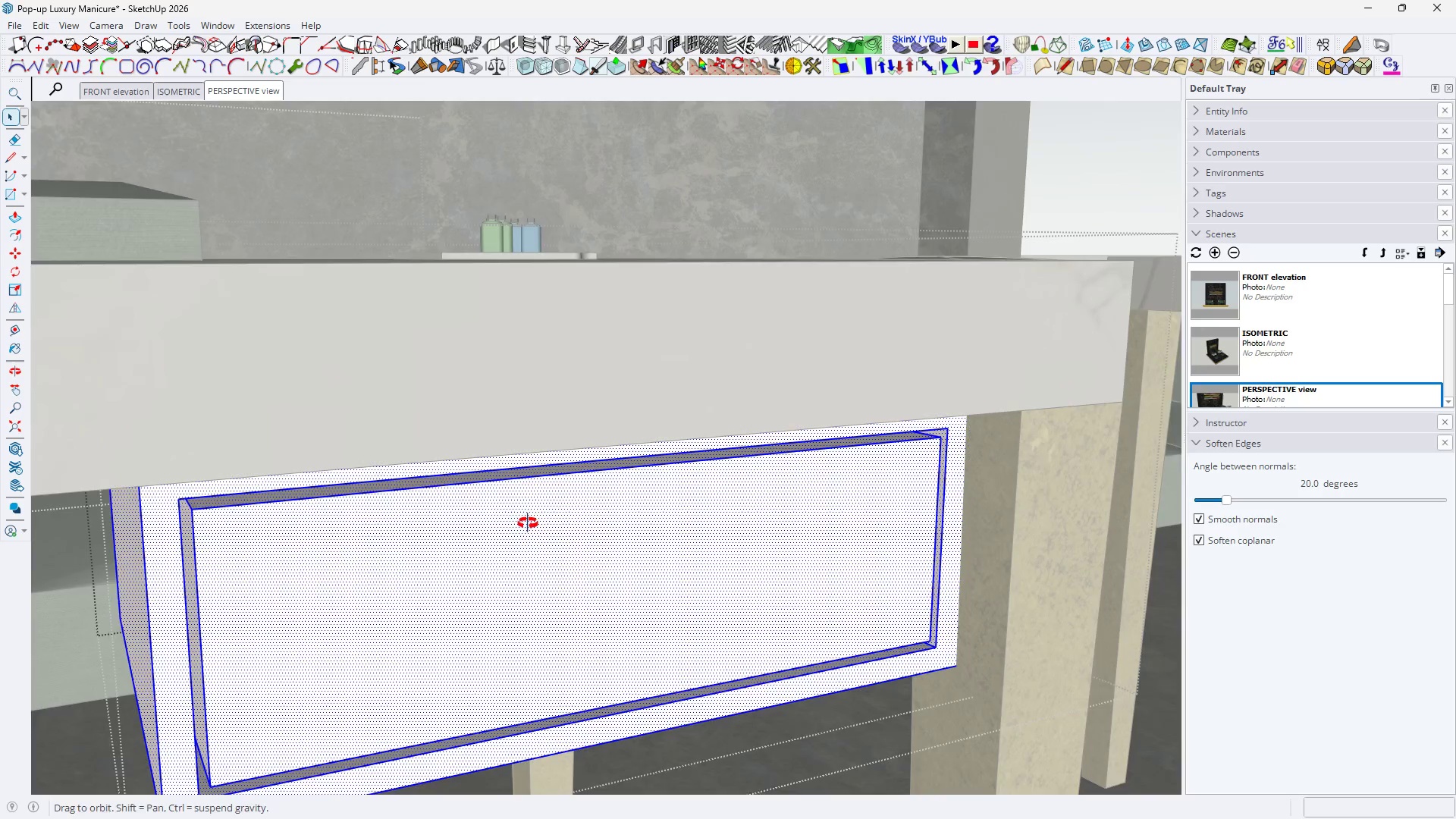 
key(L)
 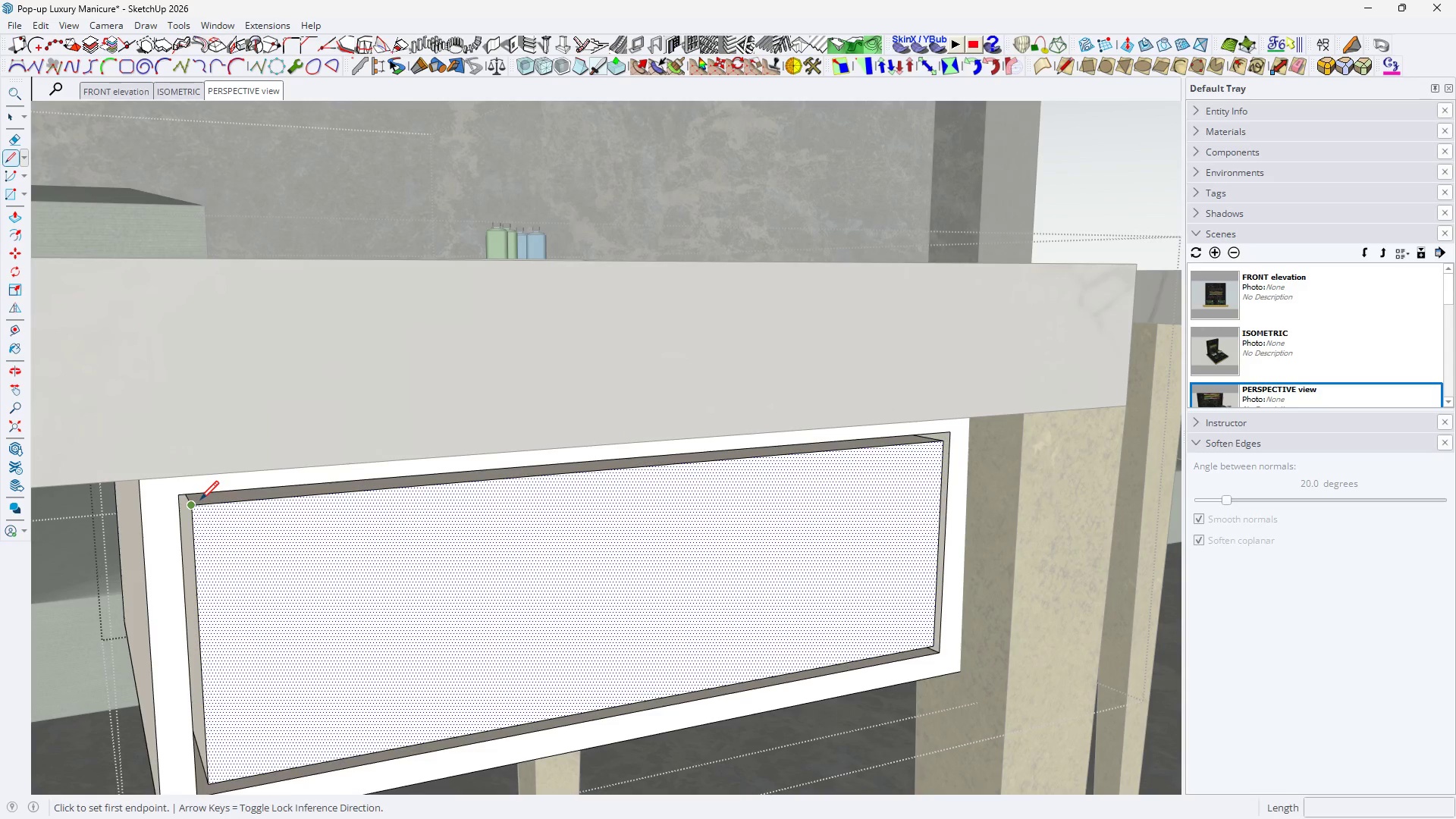 
left_click([200, 504])
 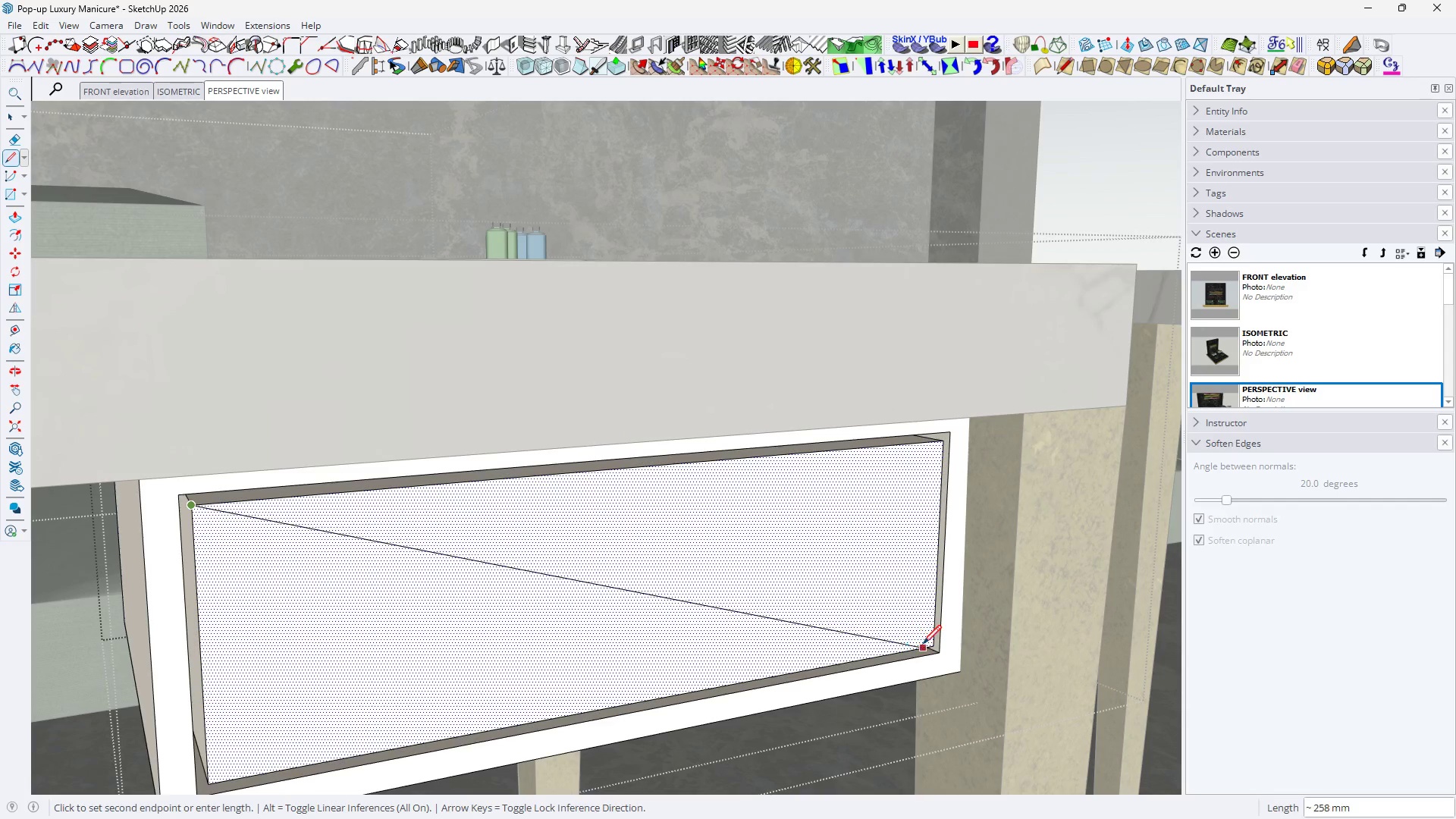 
left_click([925, 645])
 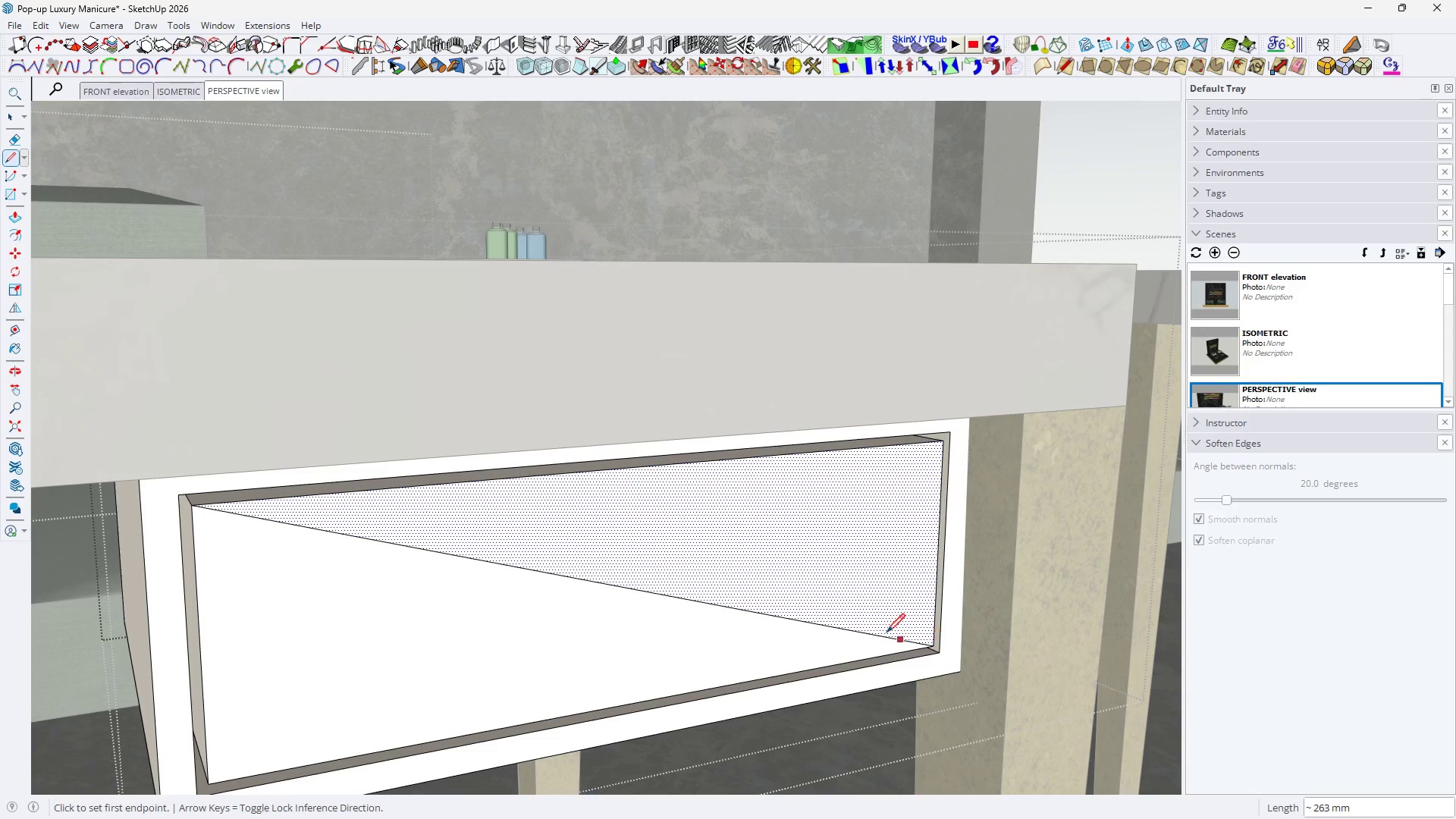 
key(Space)
 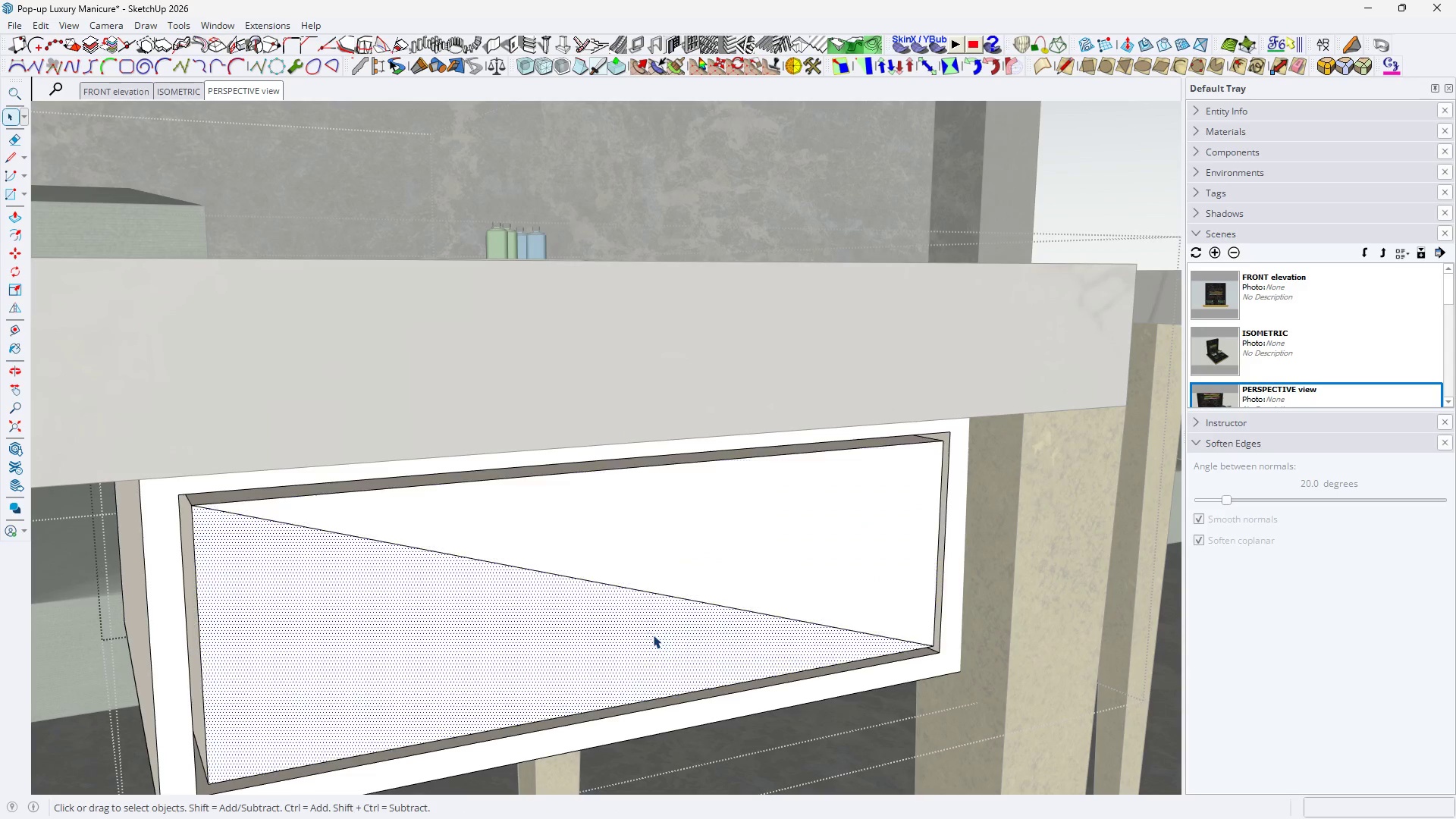 
key(C)
 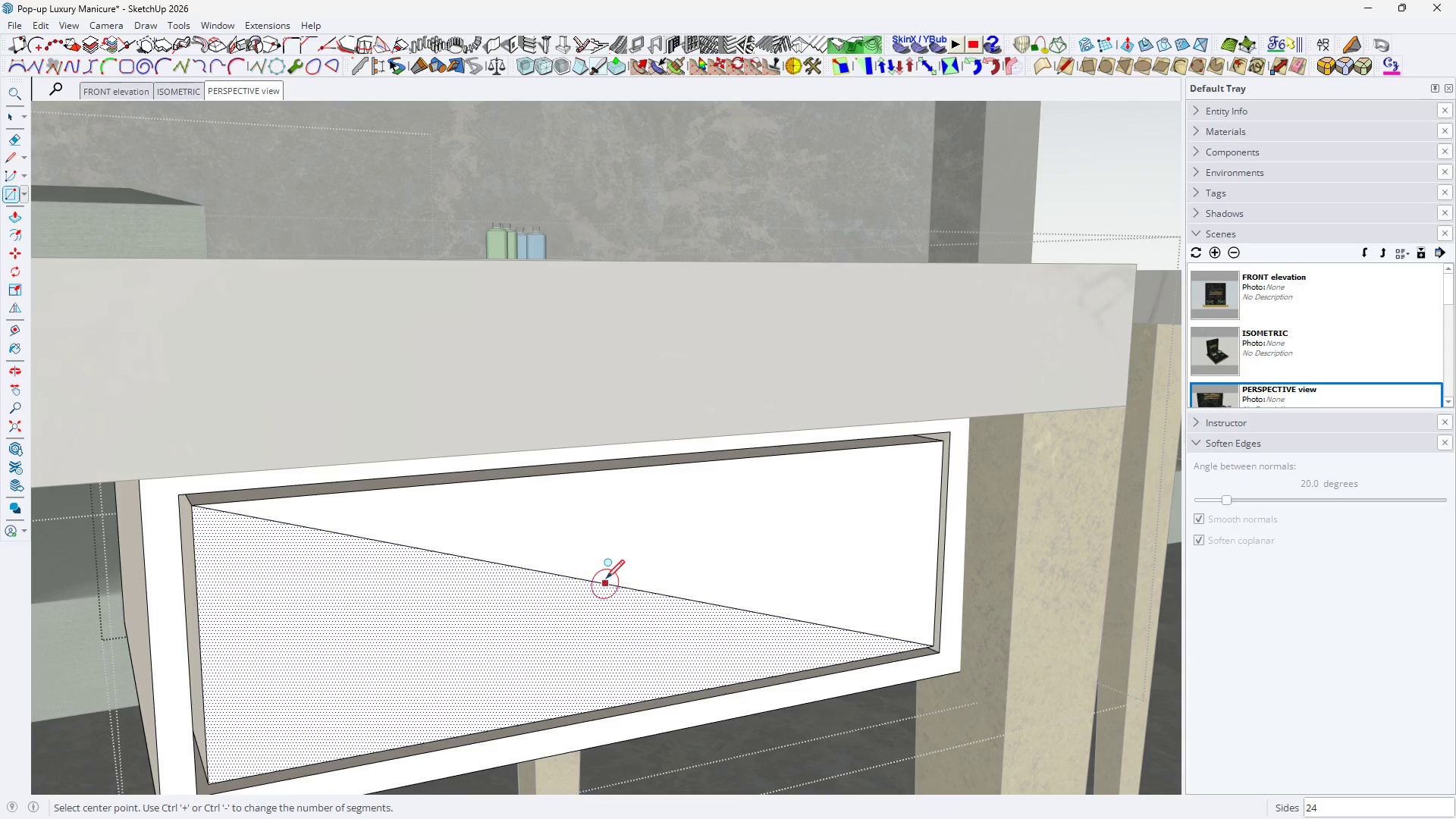 
left_click([632, 585])
 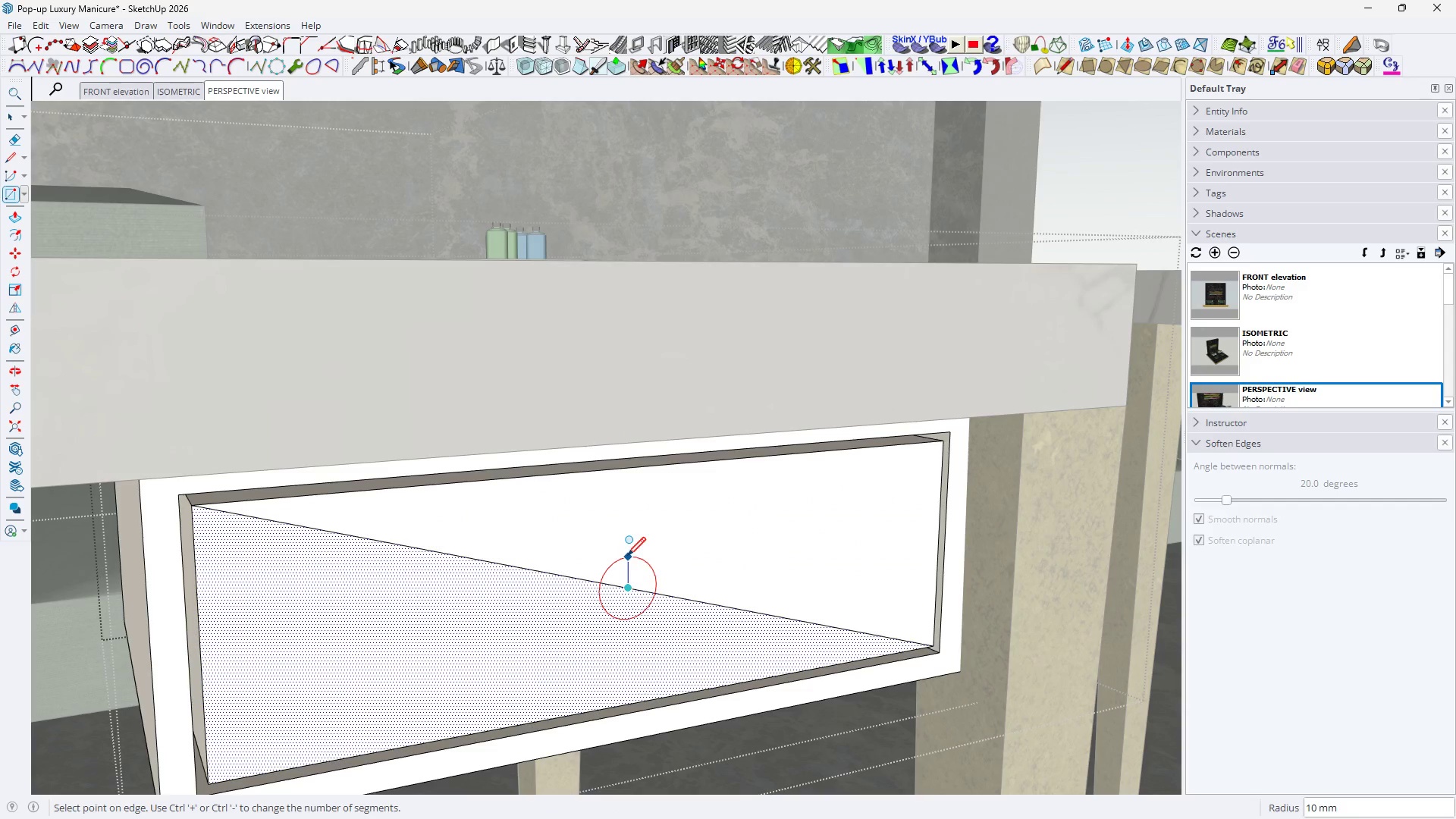 
left_click([627, 557])
 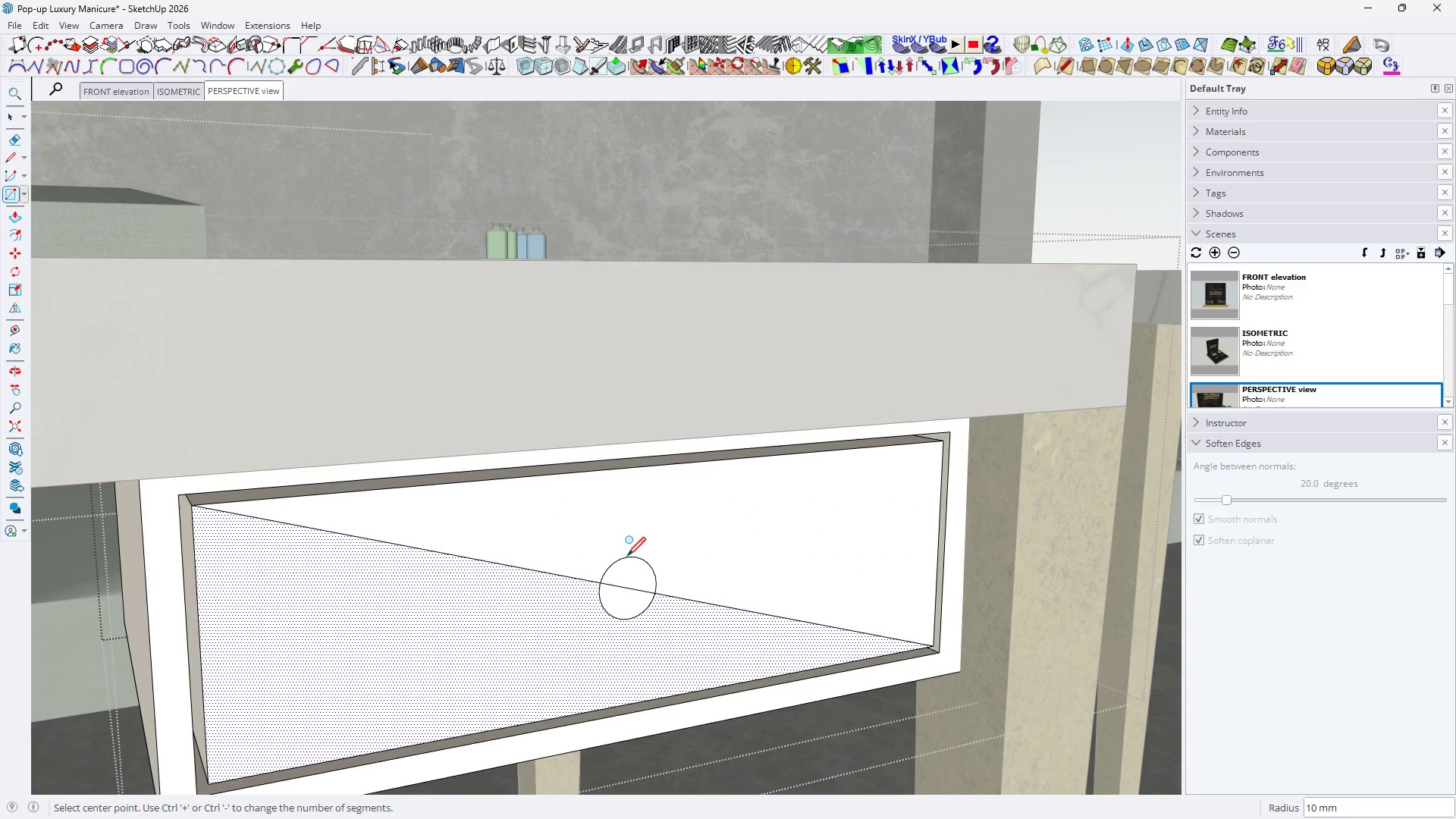 
key(Space)
 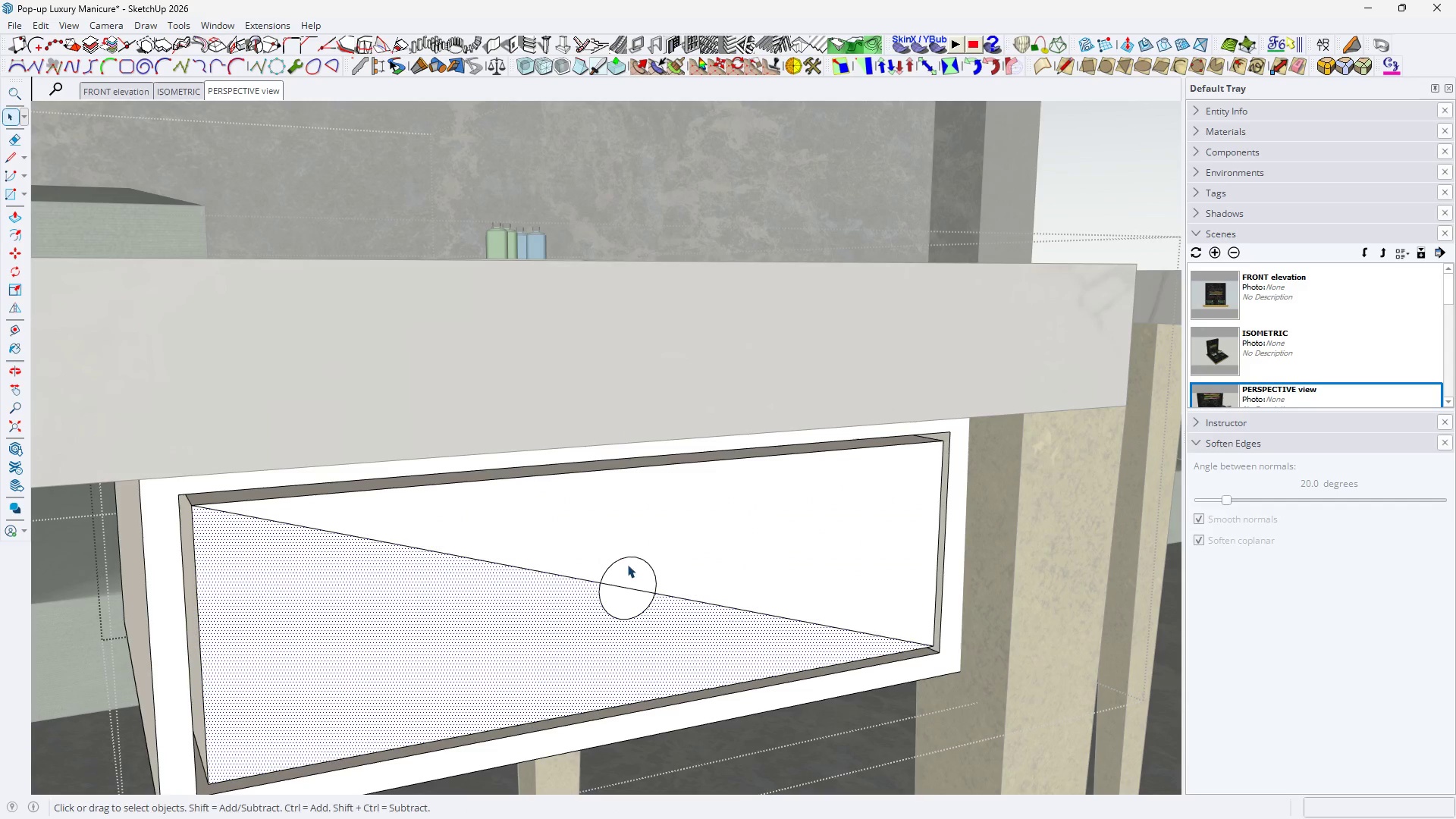 
key(E)
 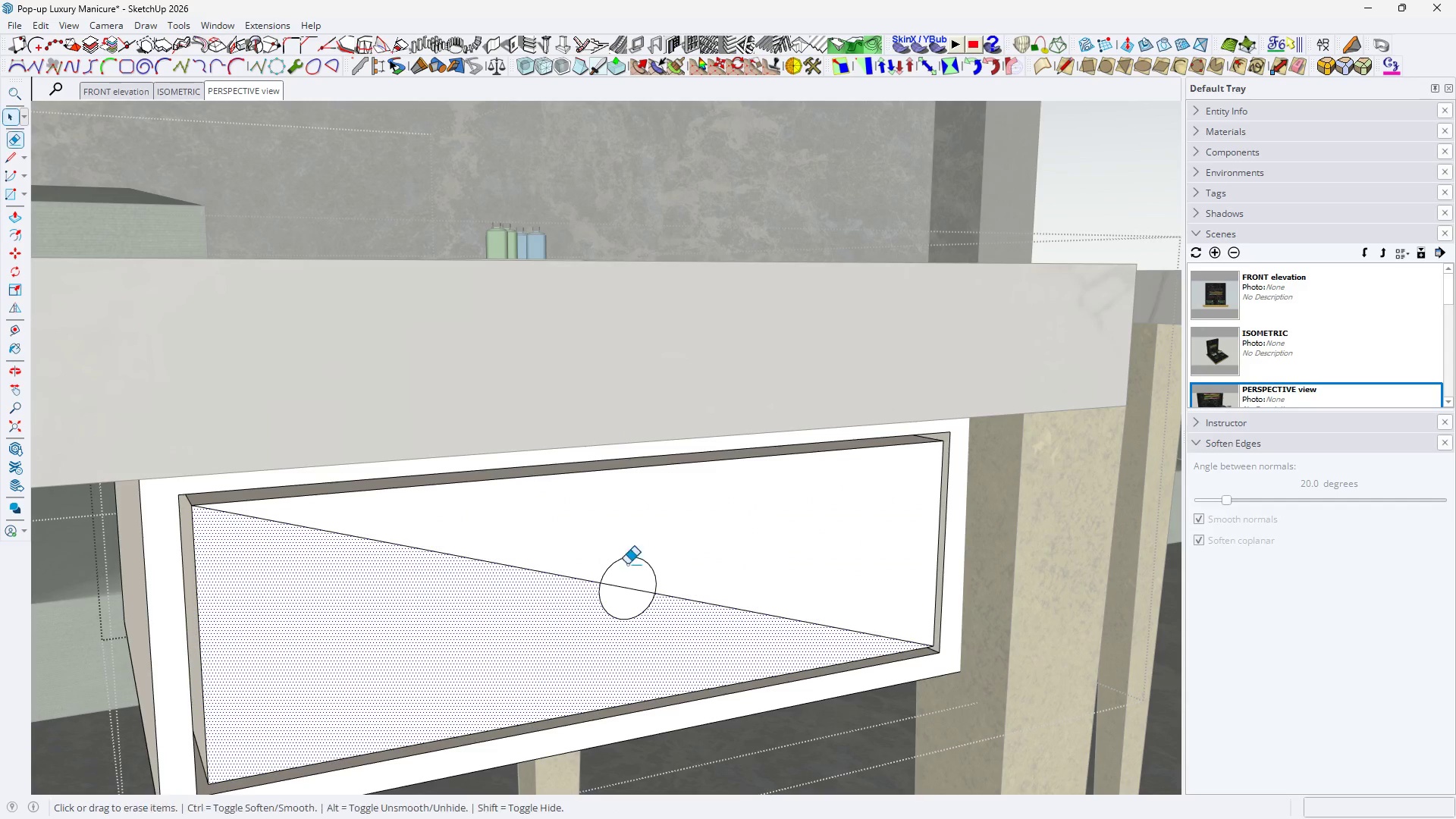 
left_click_drag(start_coordinate=[628, 570], to_coordinate=[629, 592])
 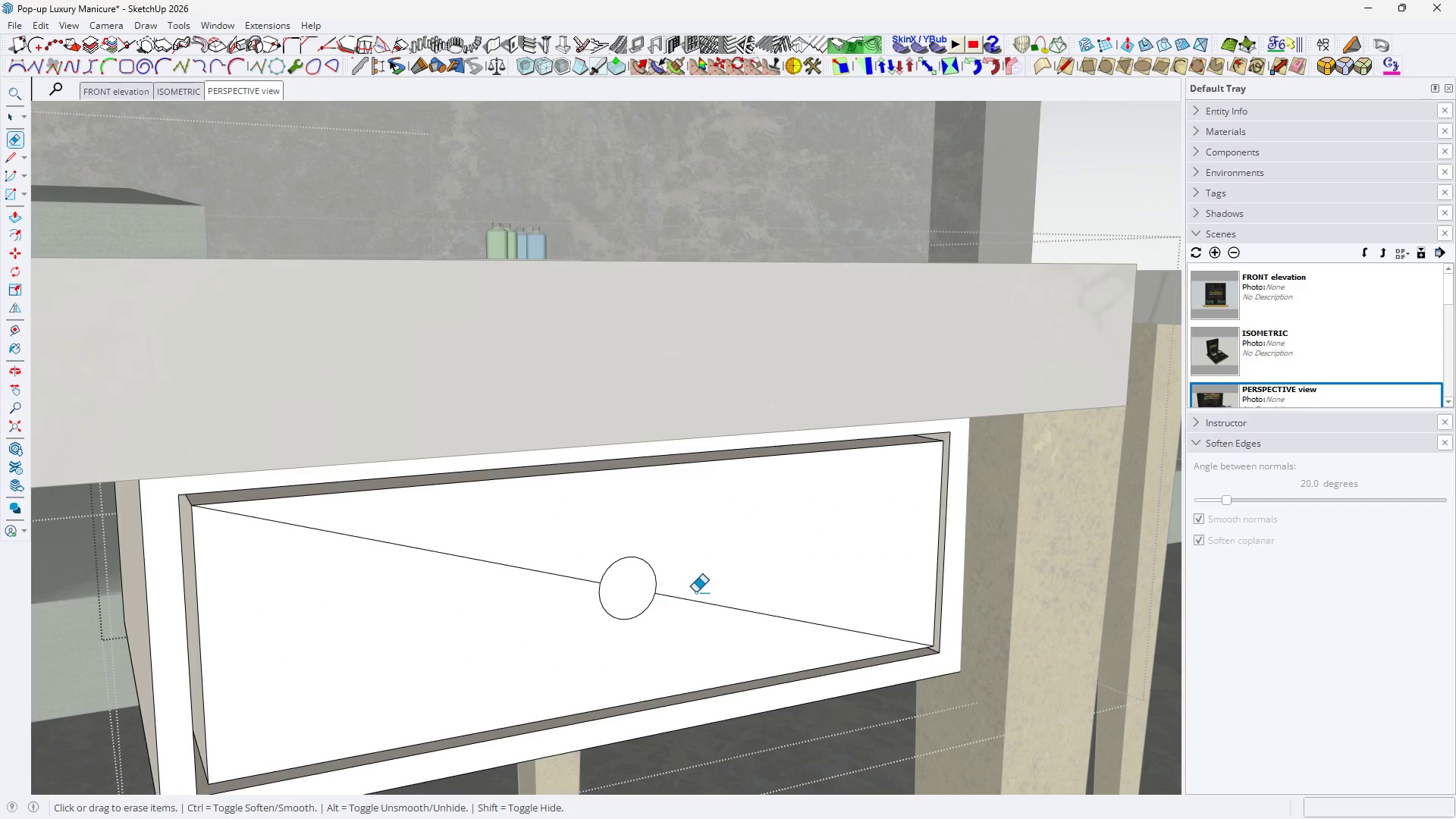 
left_click_drag(start_coordinate=[697, 593], to_coordinate=[693, 615])
 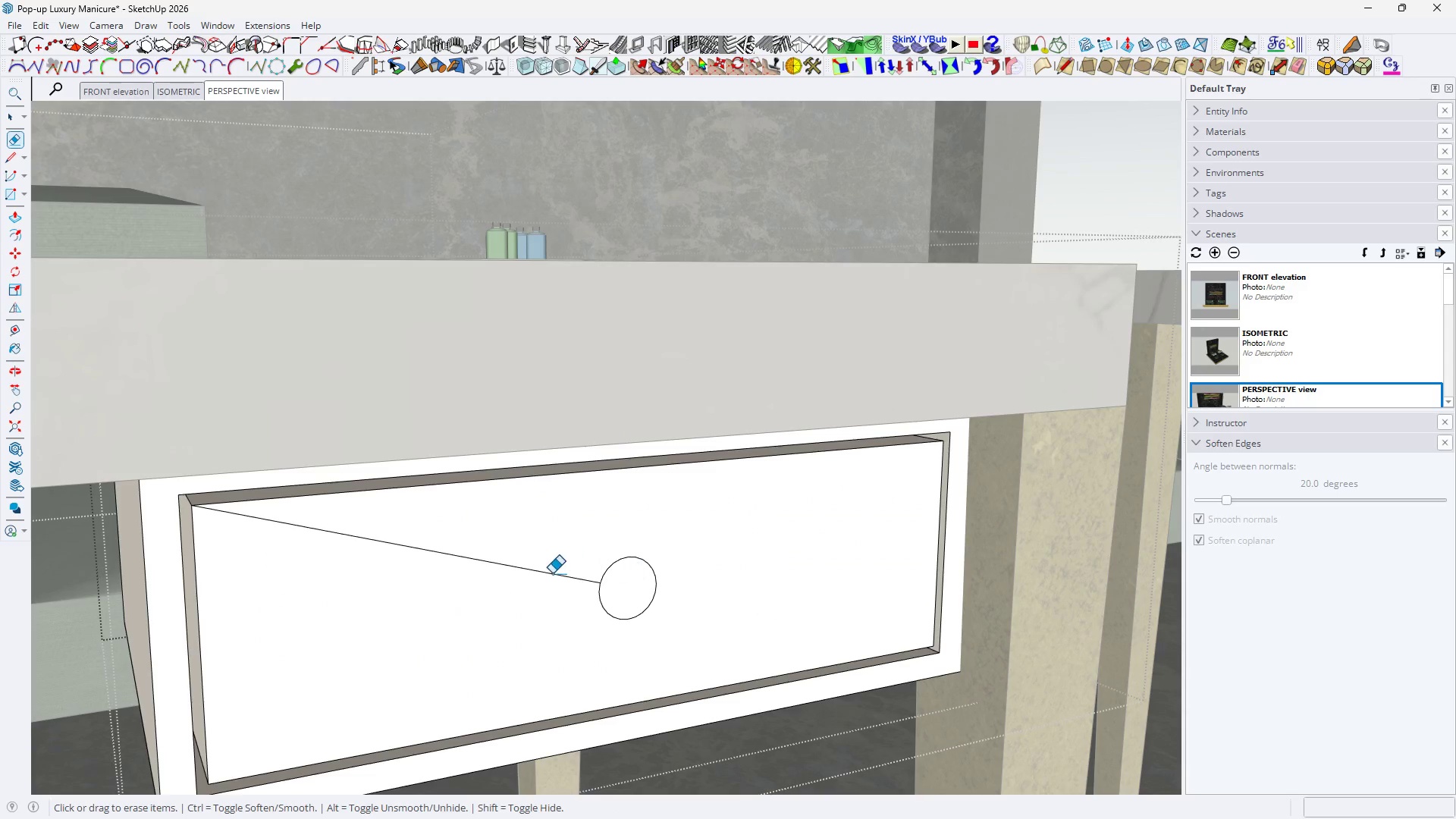 
left_click_drag(start_coordinate=[552, 573], to_coordinate=[541, 592])
 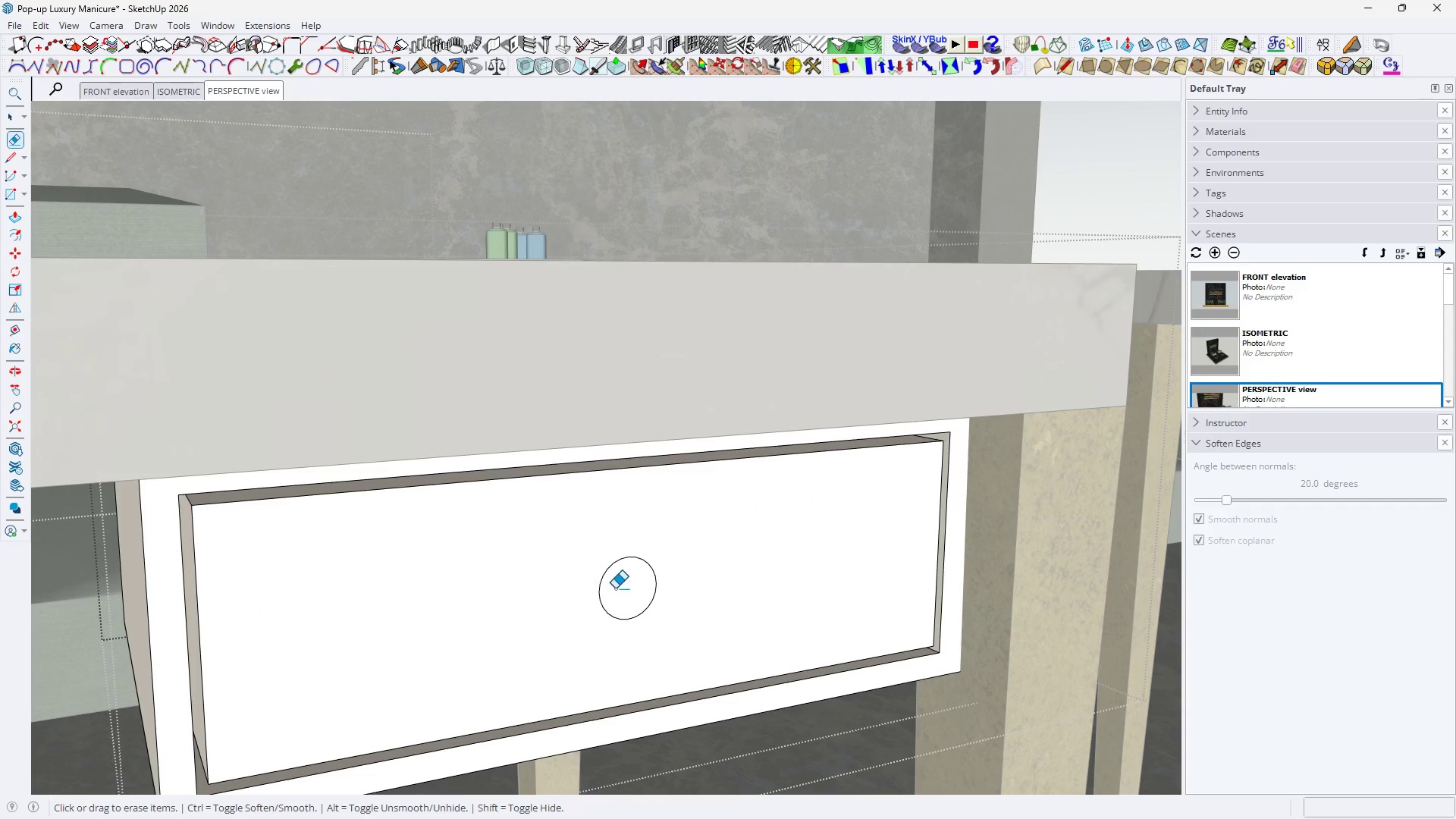 
key(Space)
 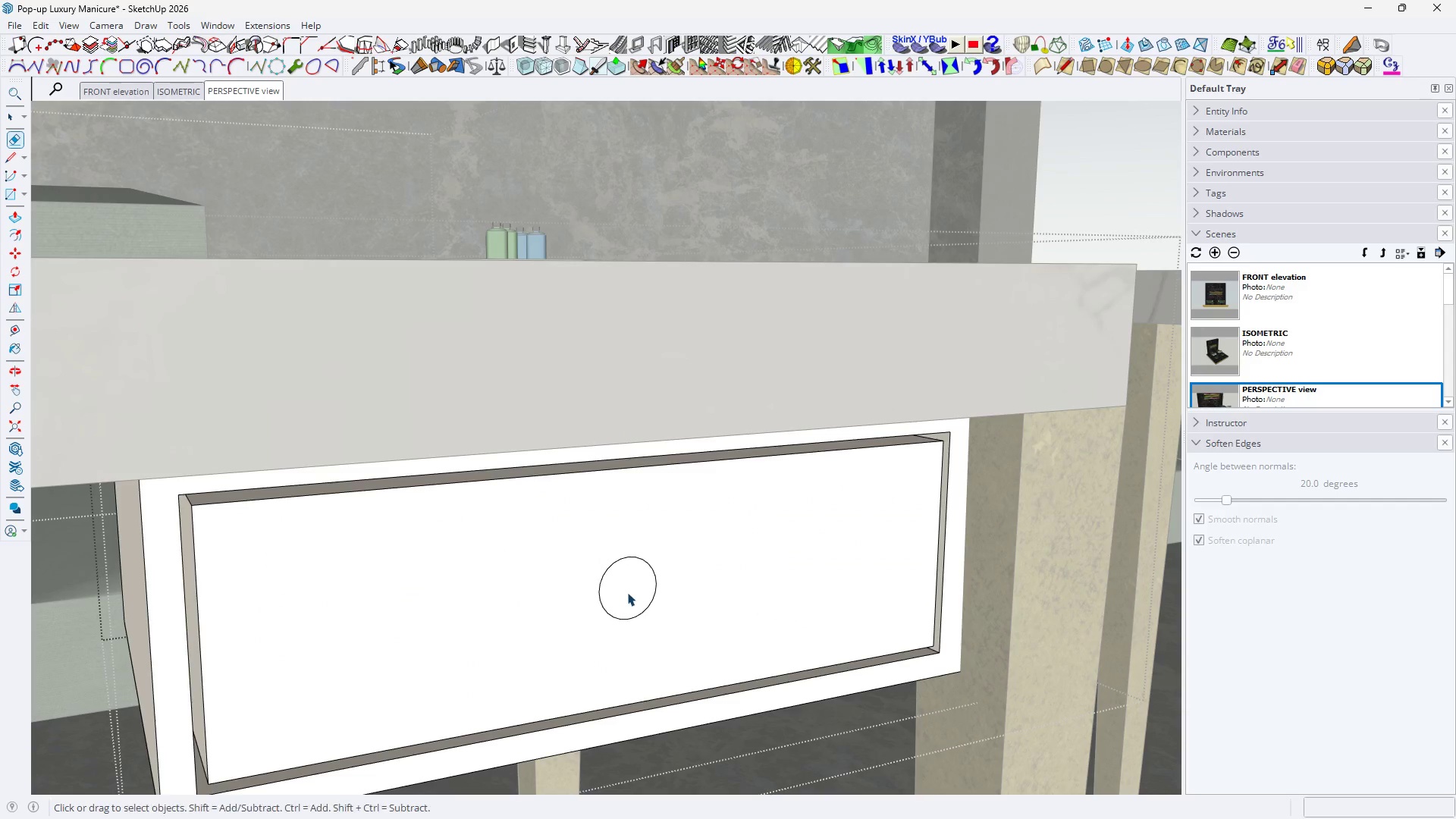 
left_click([627, 592])
 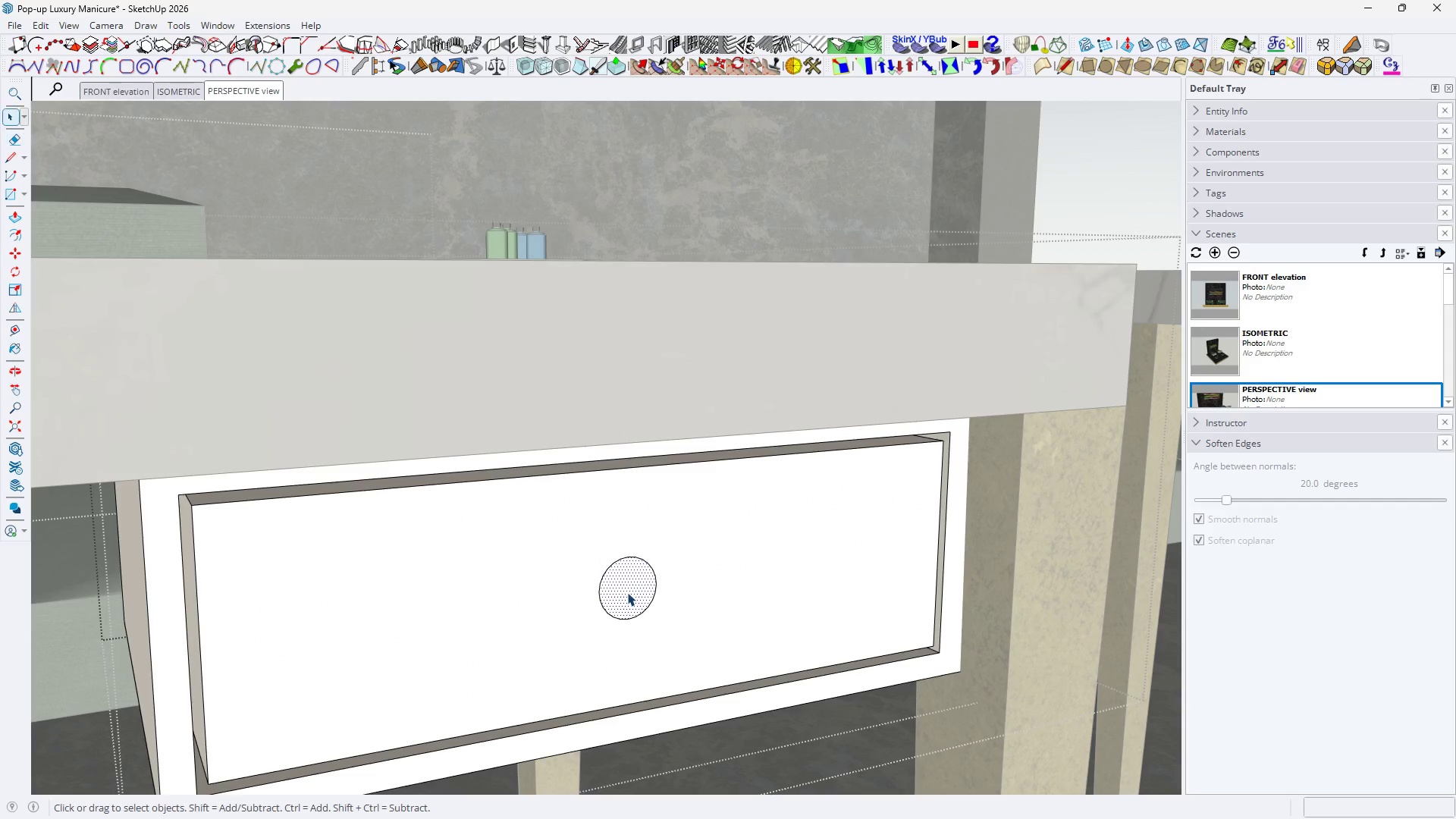 
key(P)
 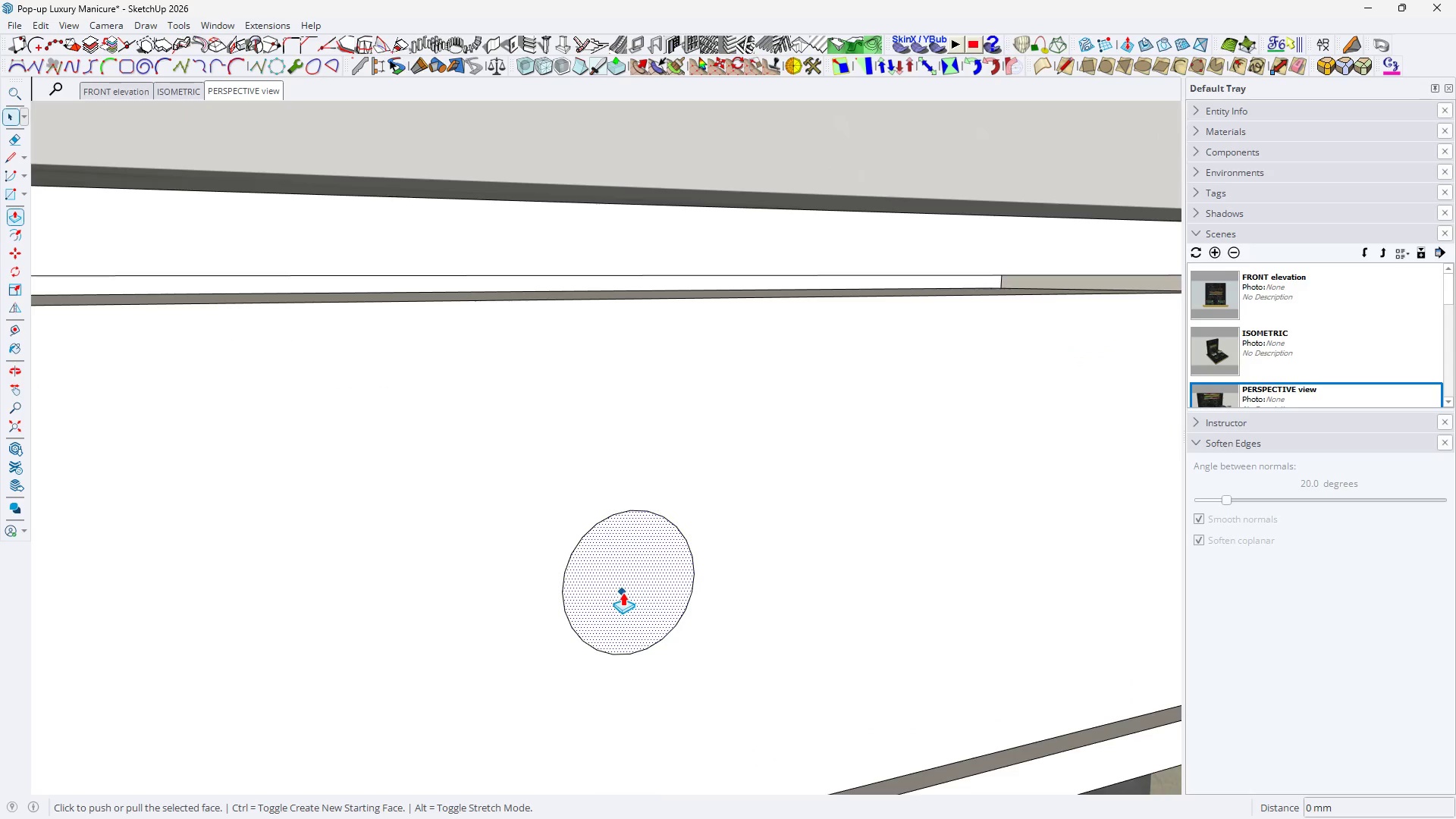 
left_click([623, 592])
 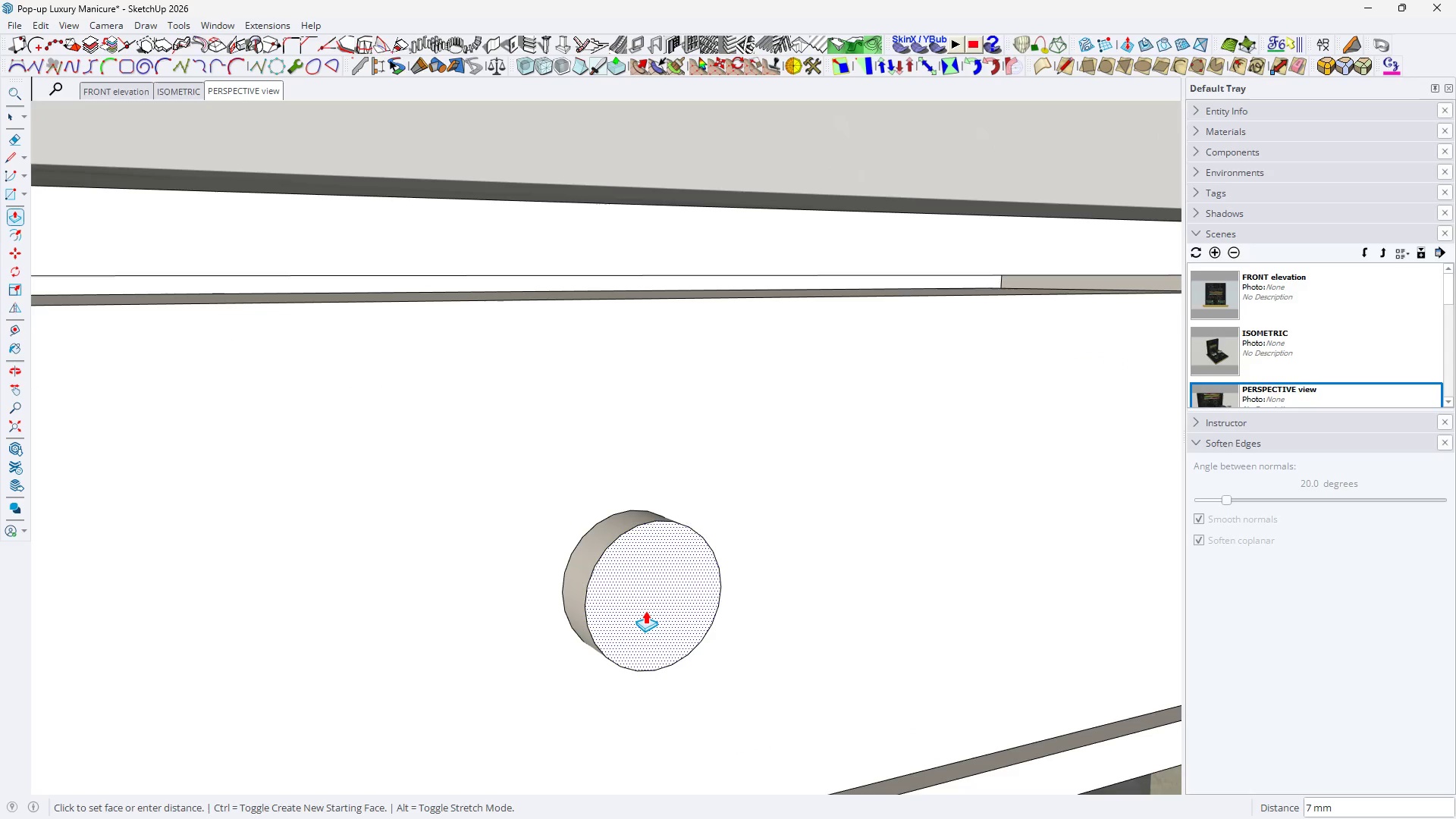 
scroll: coordinate [626, 592], scroll_direction: up, amount: 8.0
 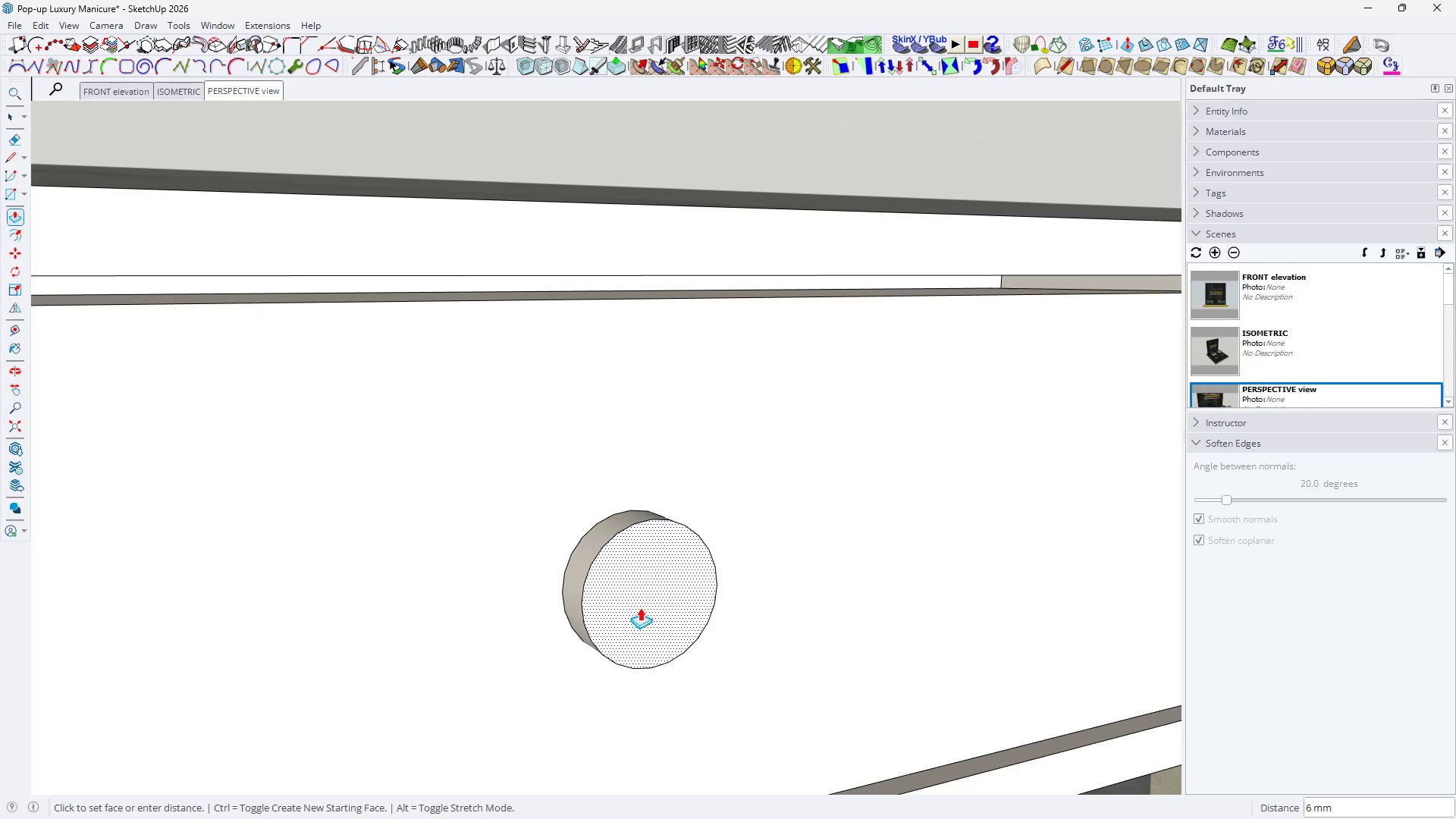 
left_click([645, 610])
 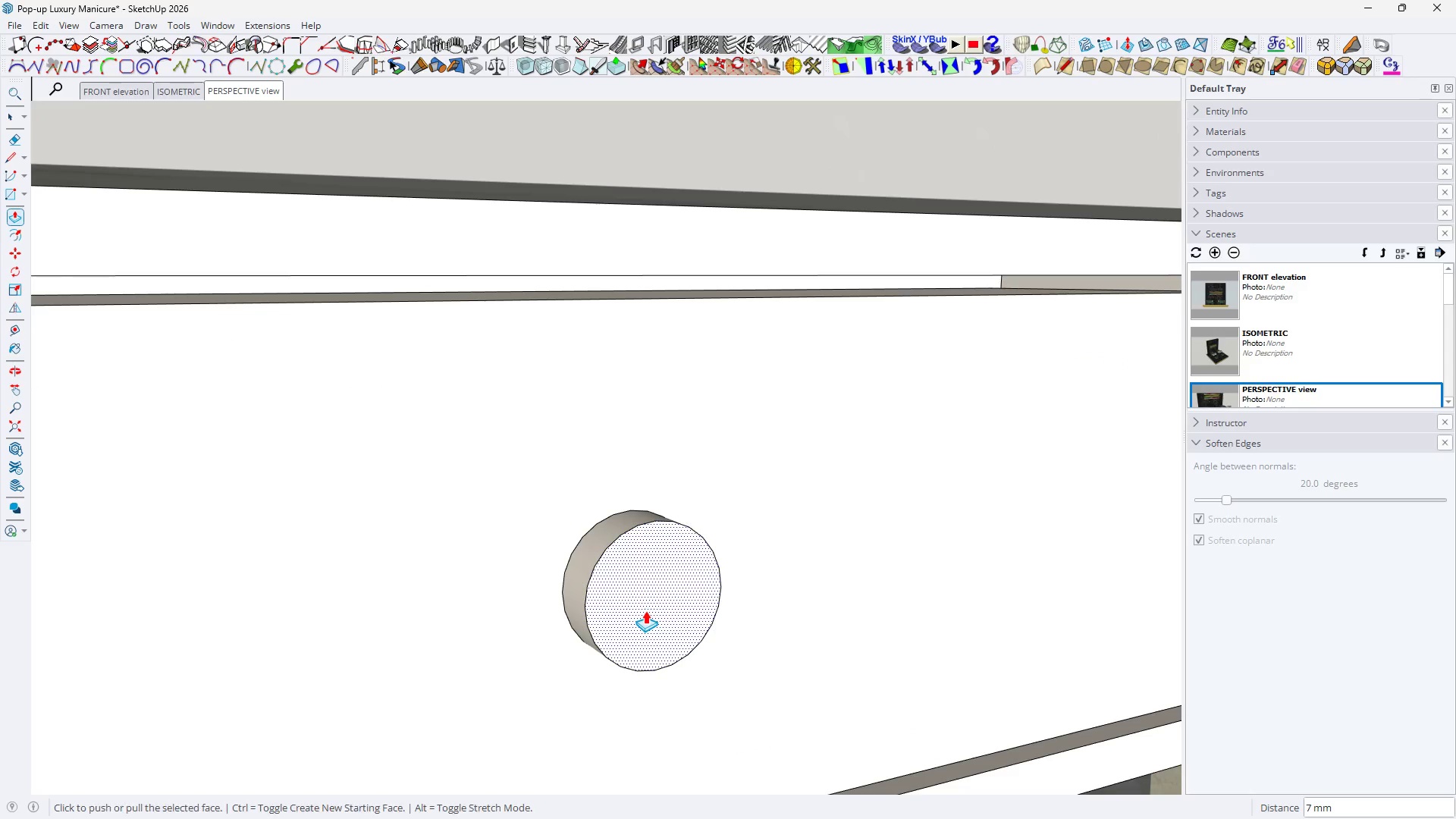 
key(Space)
 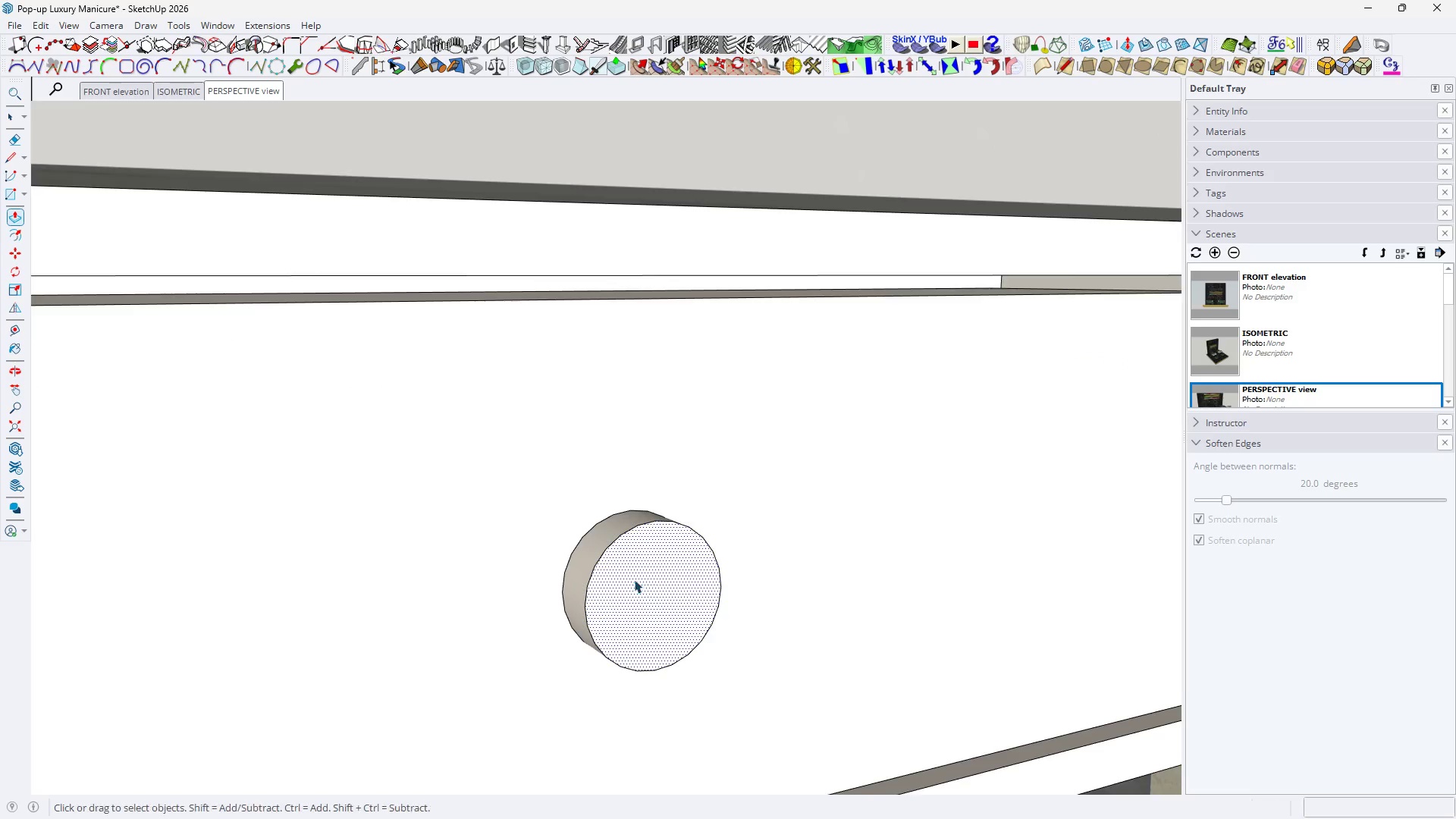 
scroll: coordinate [620, 532], scroll_direction: down, amount: 12.0
 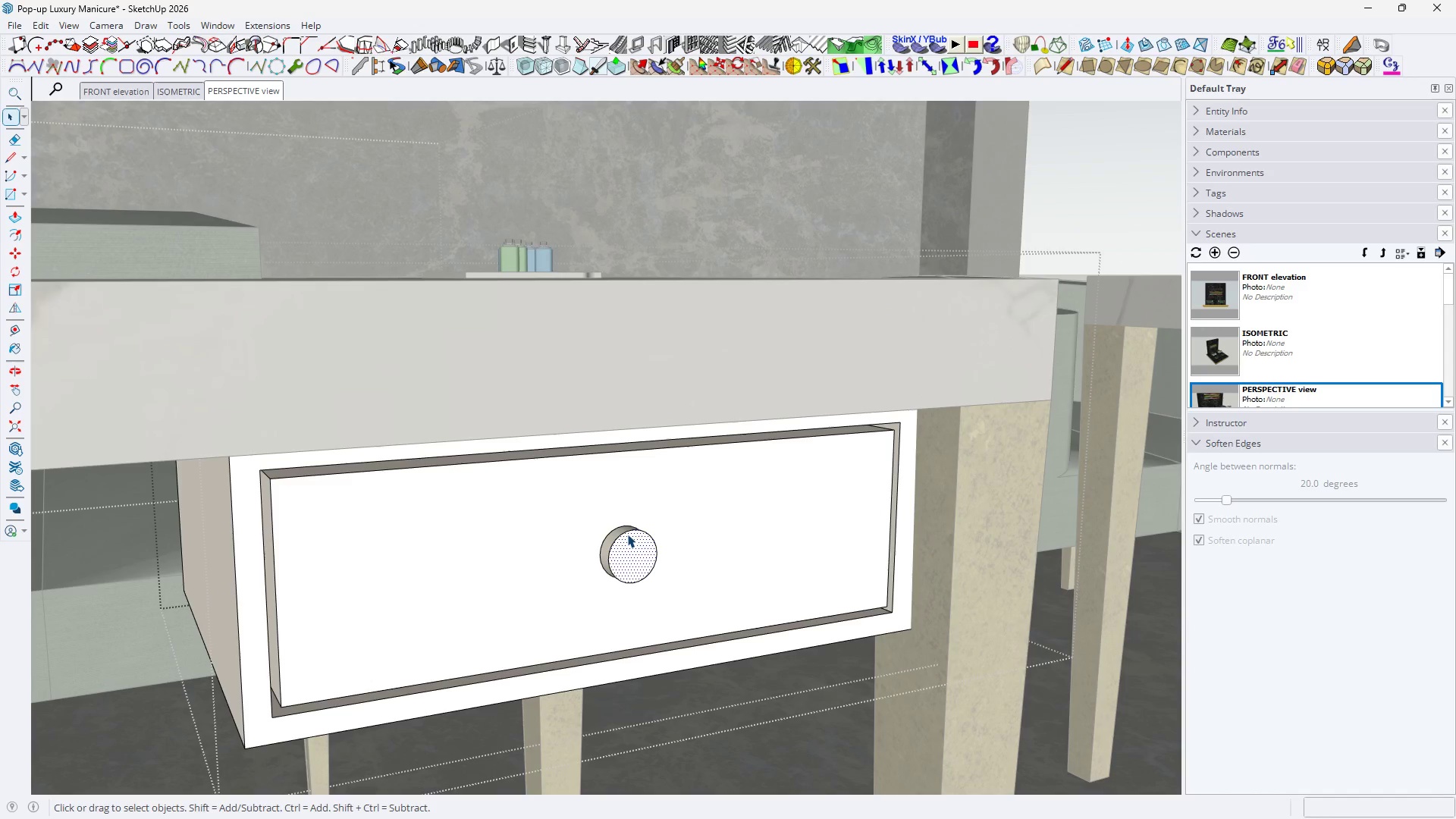 
key(Space)
 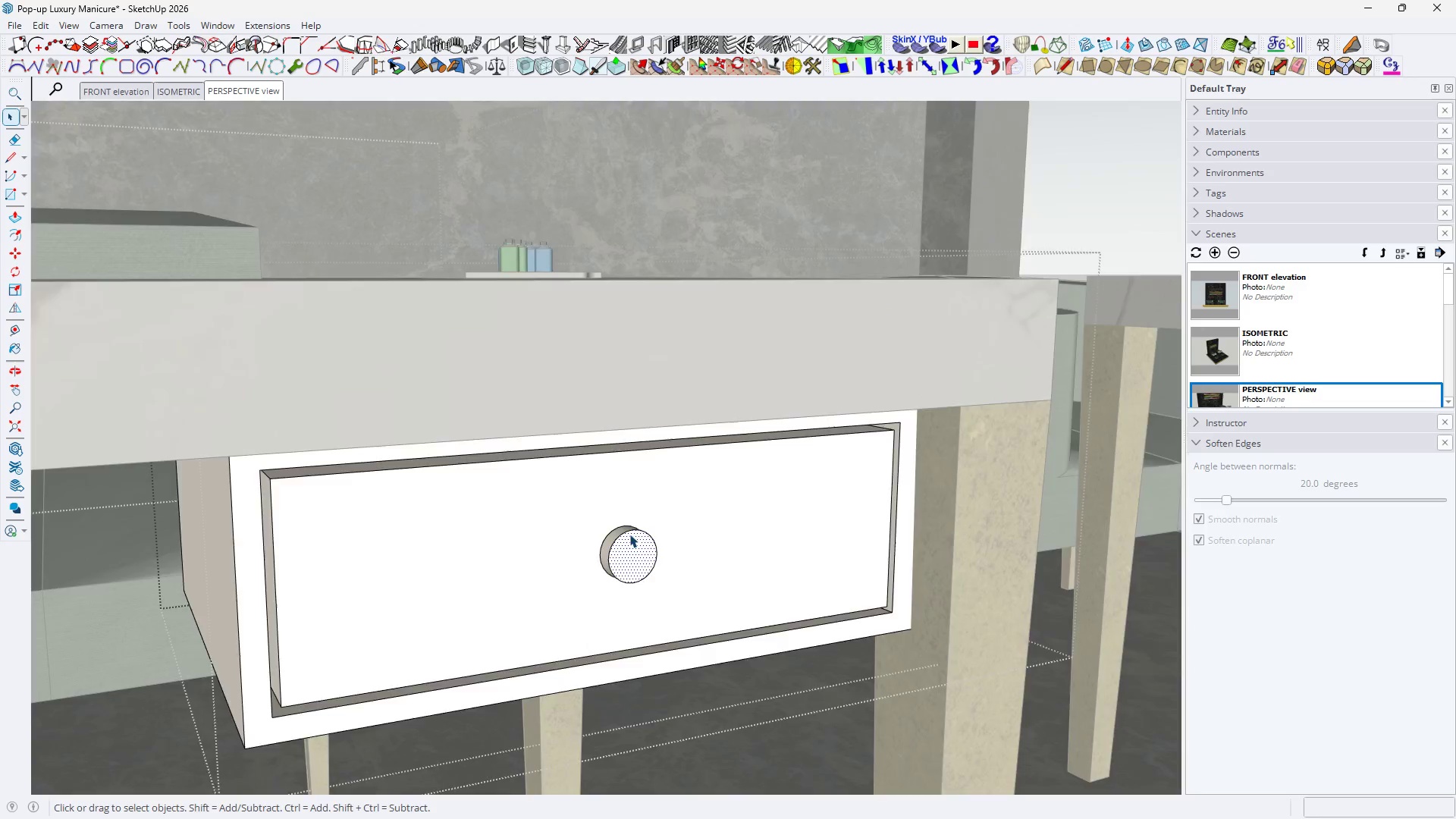 
key(F)
 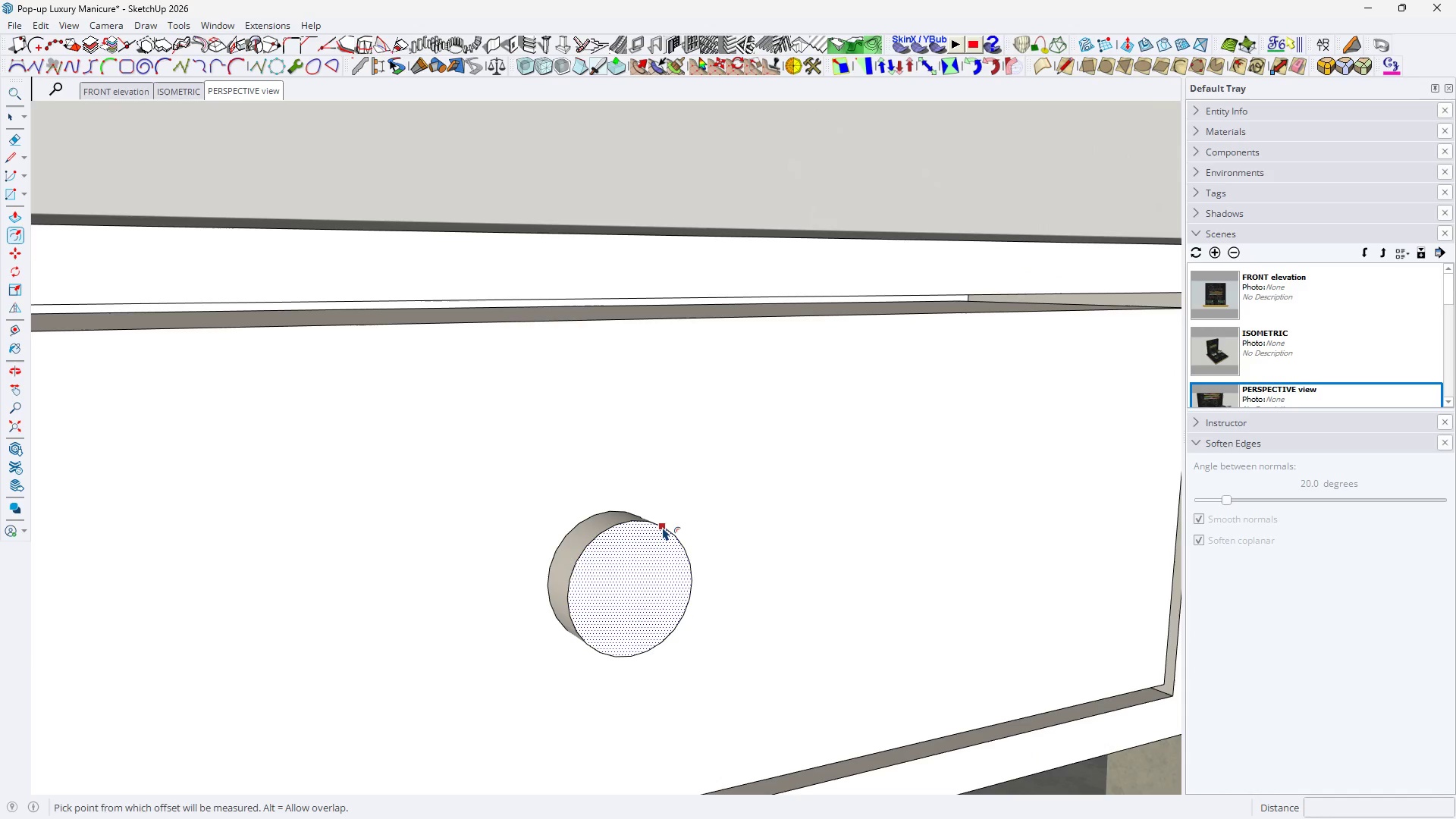 
scroll: coordinate [645, 538], scroll_direction: up, amount: 9.0
 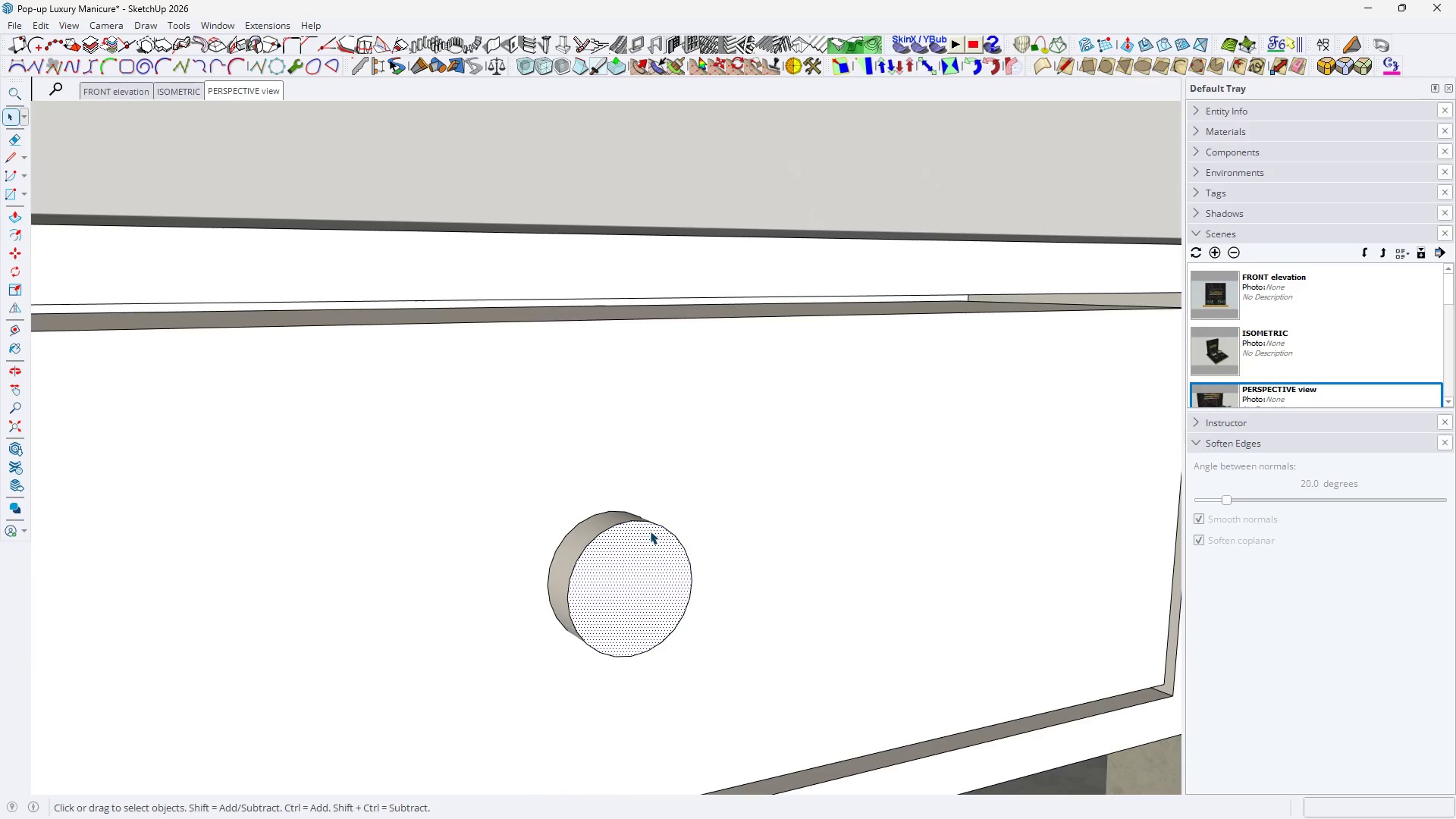 
left_click([662, 527])
 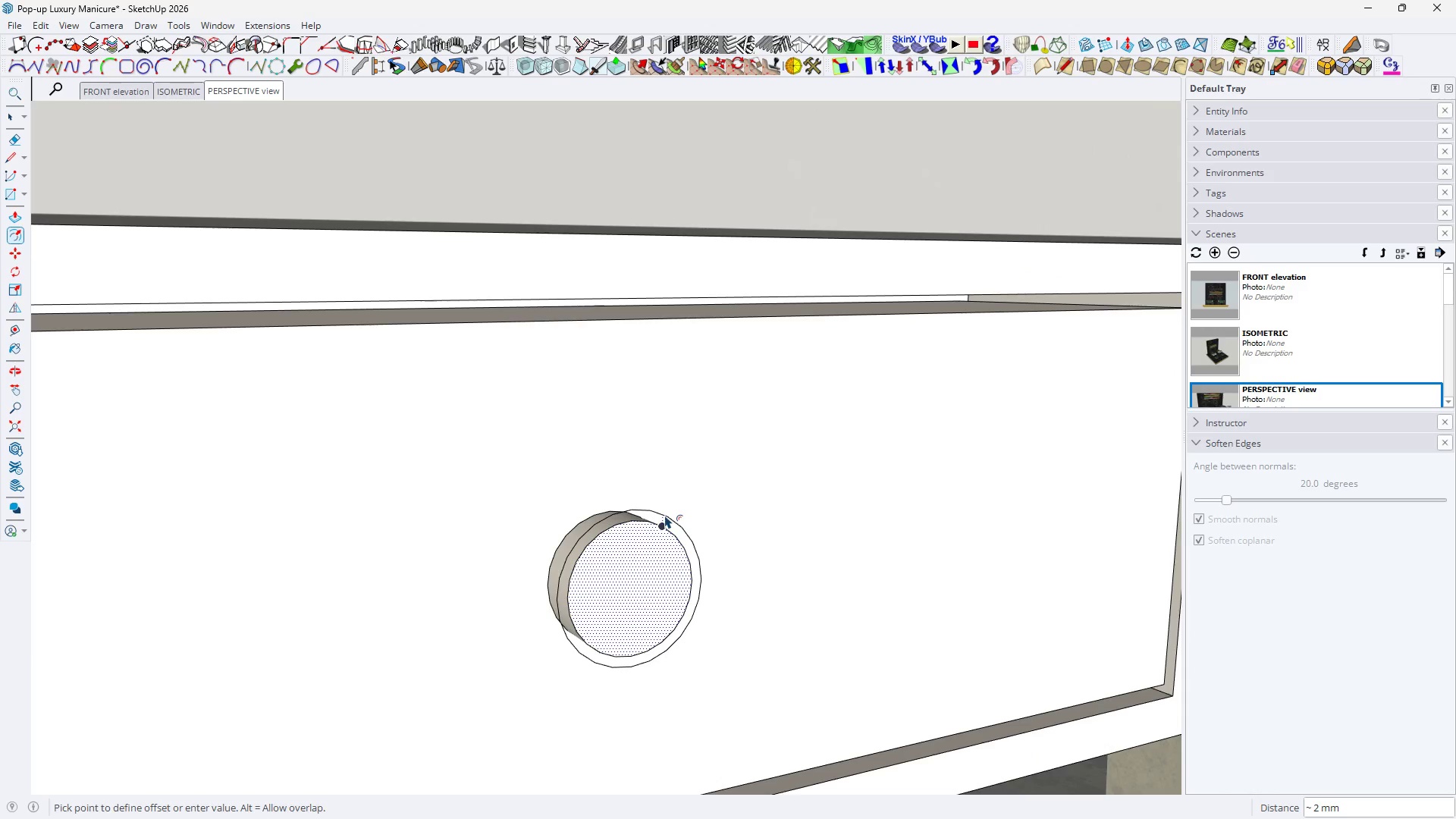 
left_click([664, 515])
 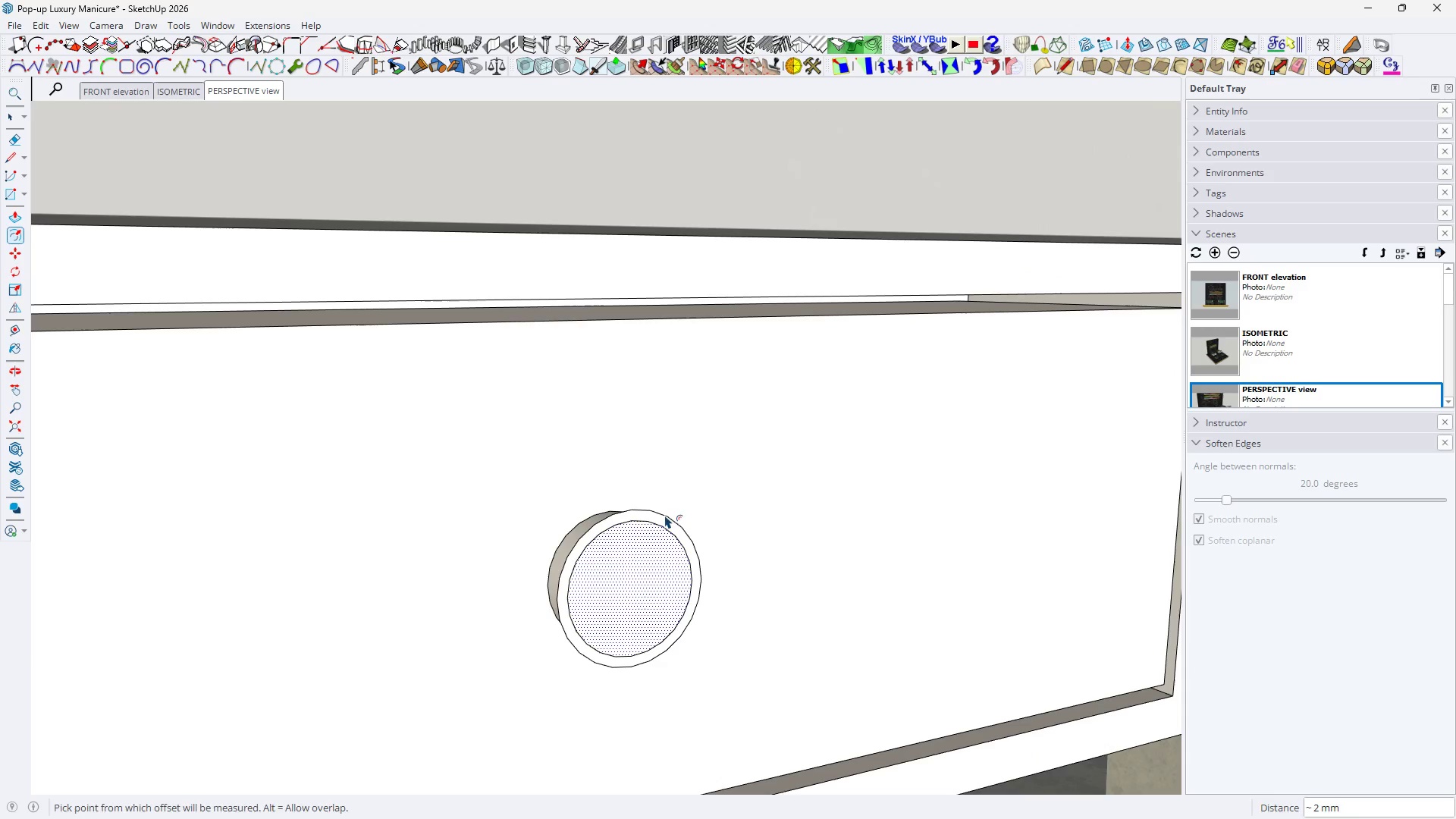 
key(Space)
 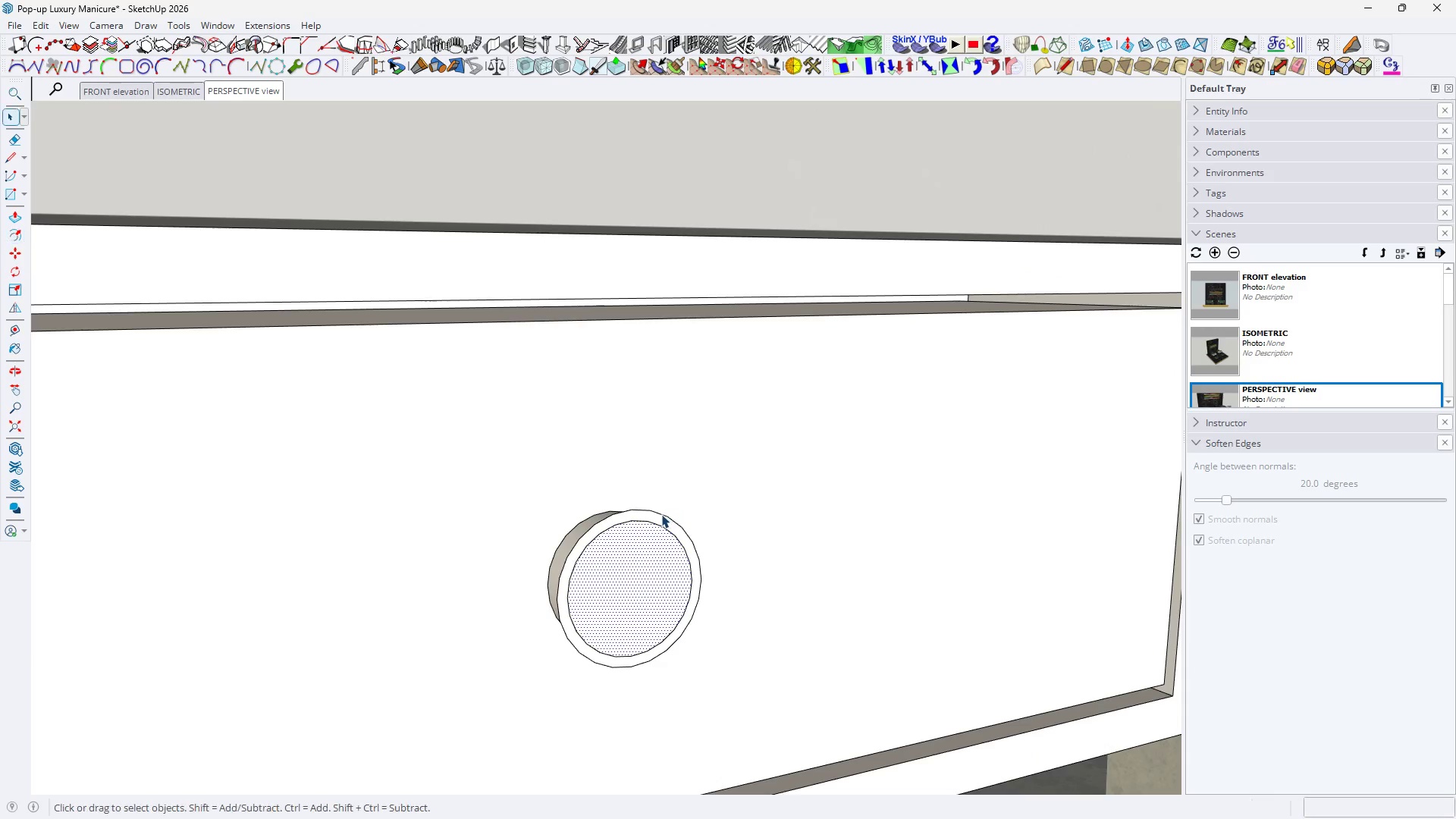 
left_click([656, 516])
 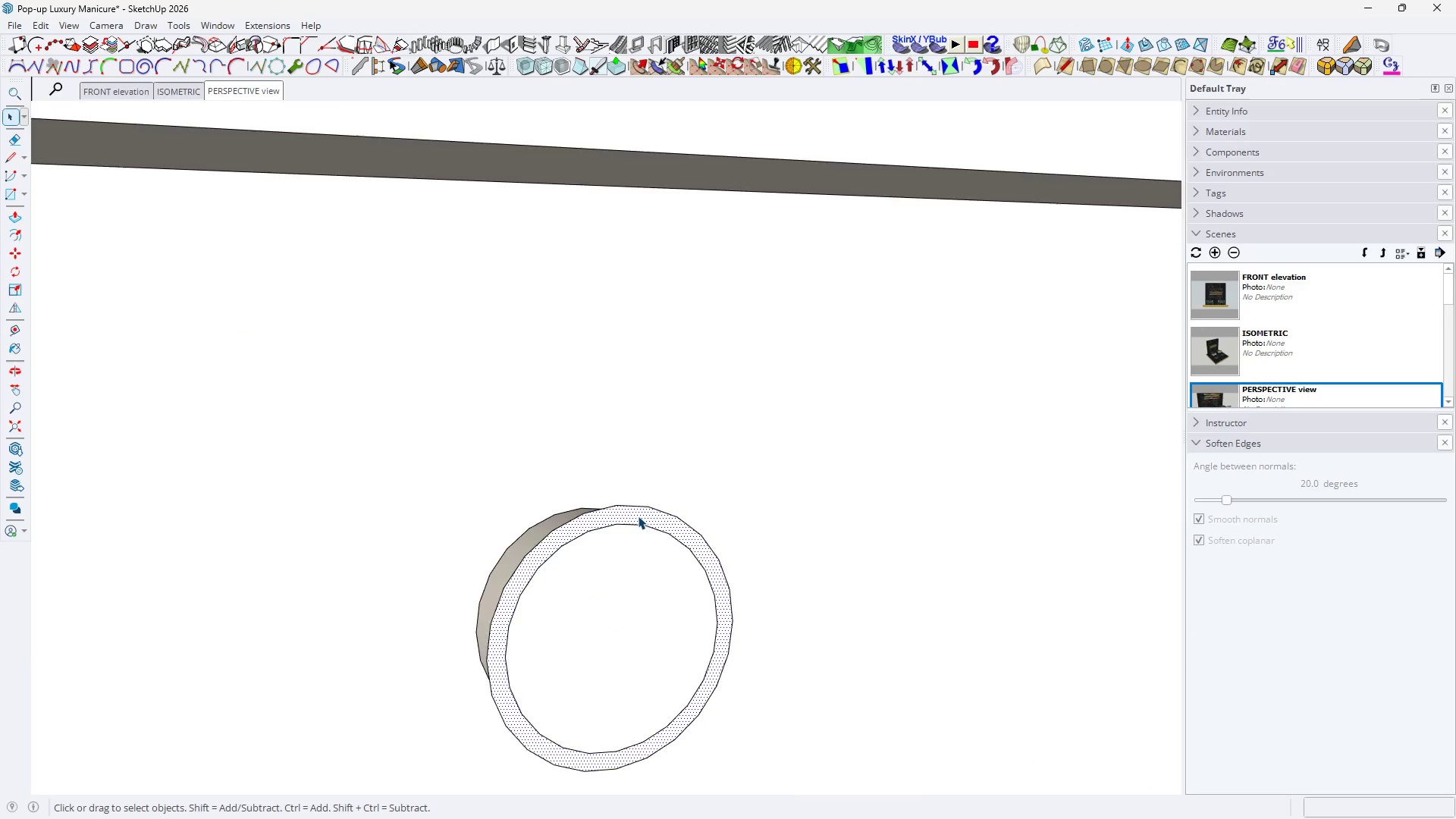 
key(P)
 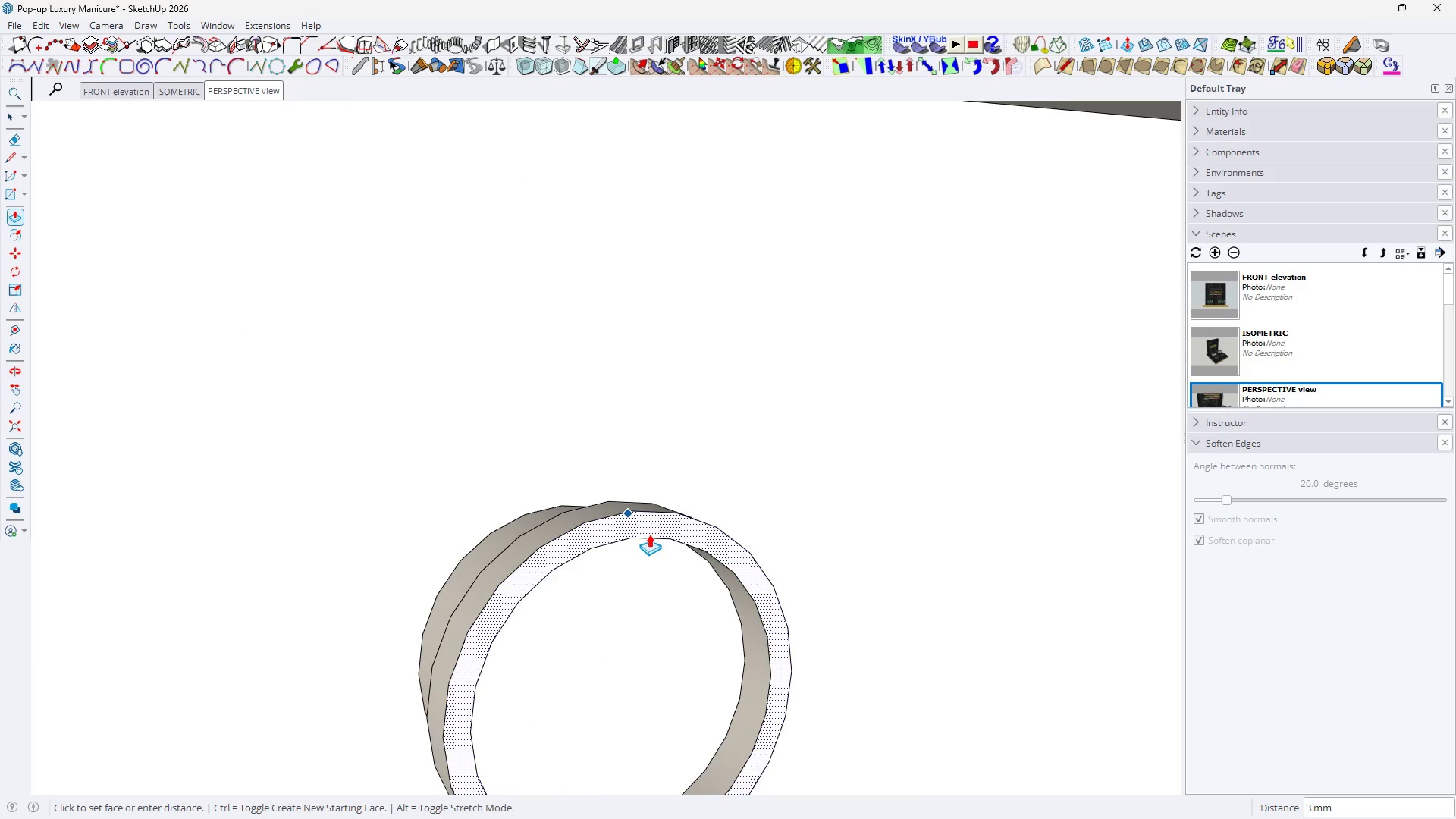 
scroll: coordinate [638, 516], scroll_direction: up, amount: 8.0
 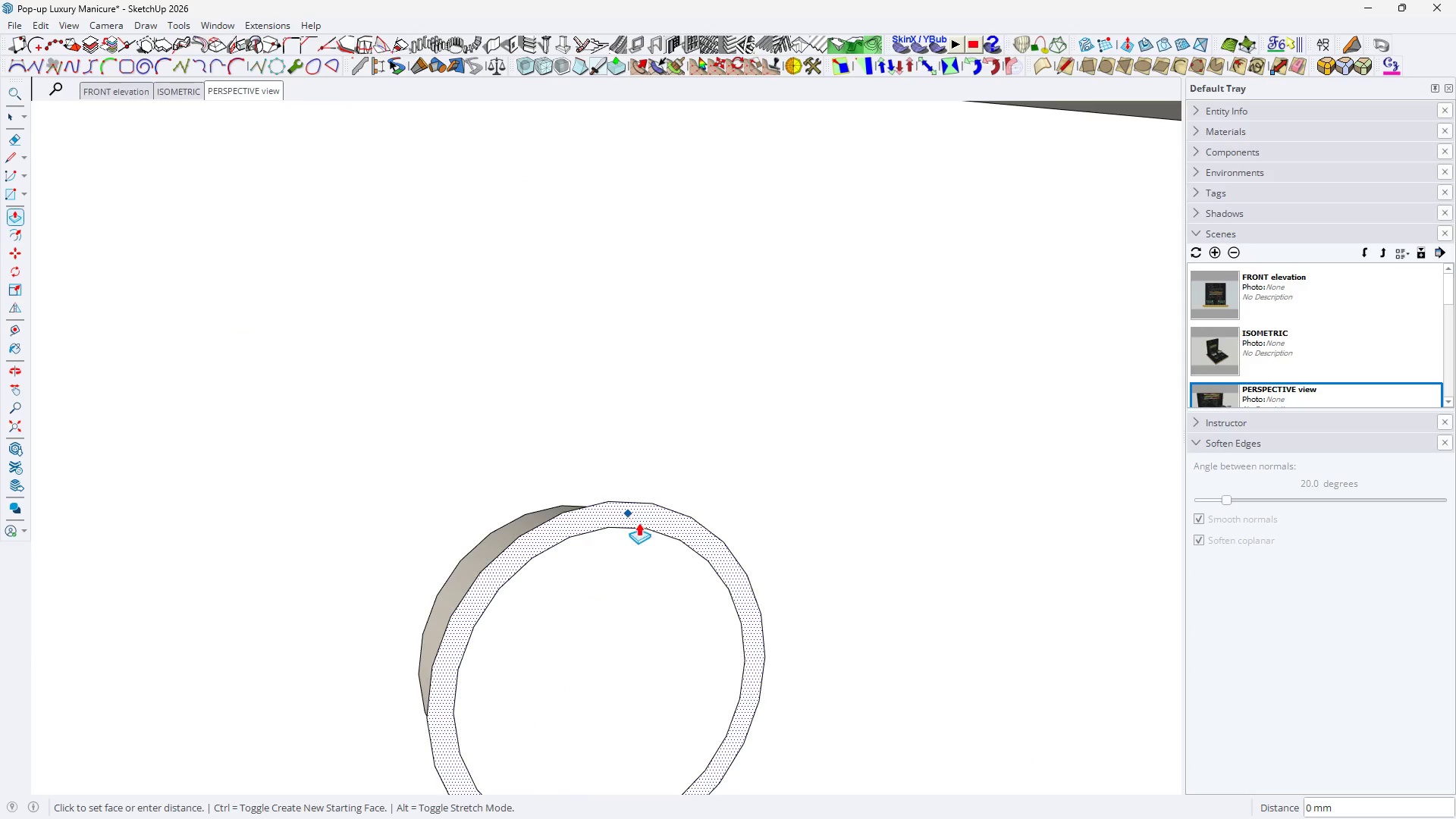 
left_click([653, 541])
 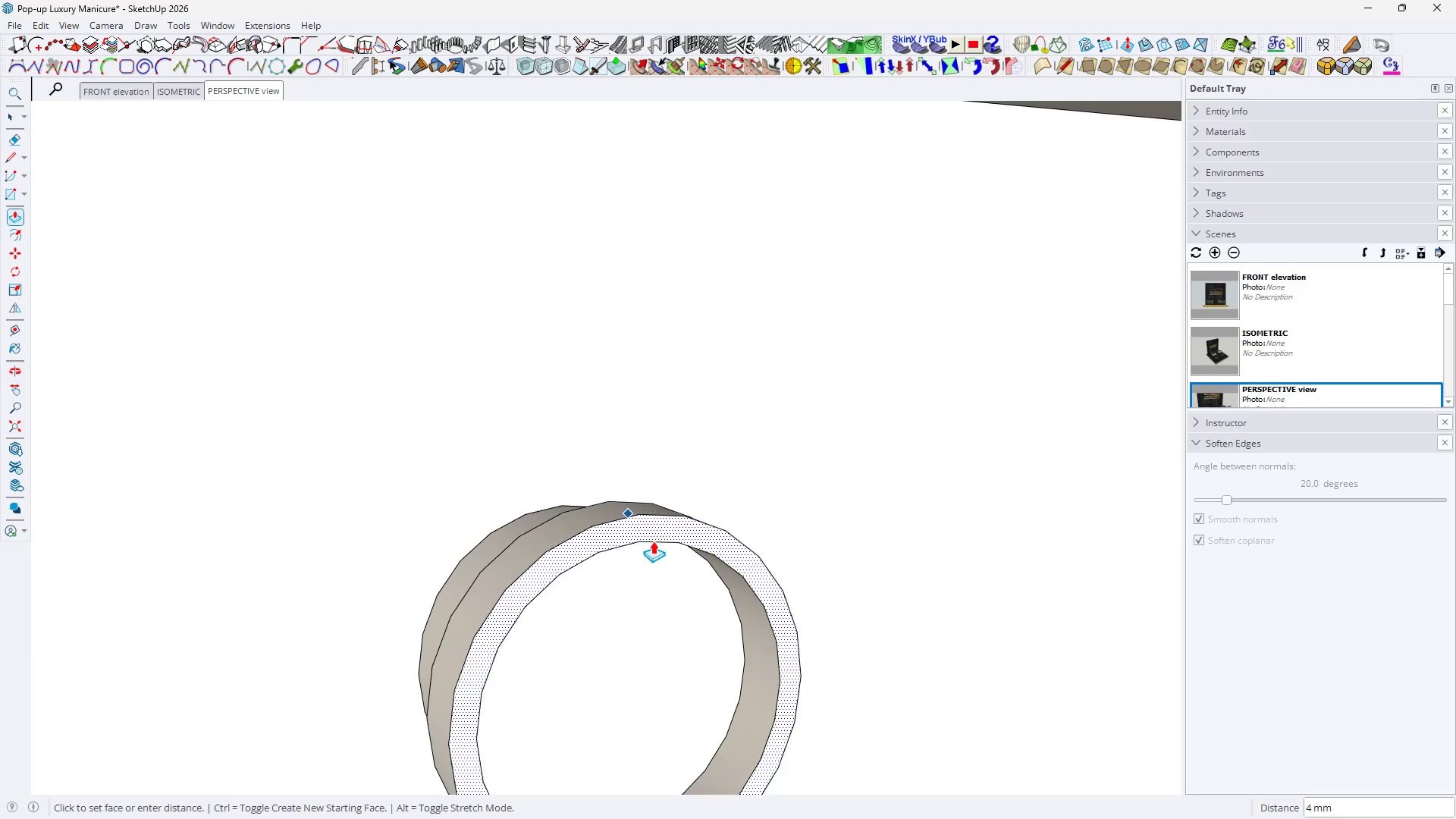 
key(Space)
 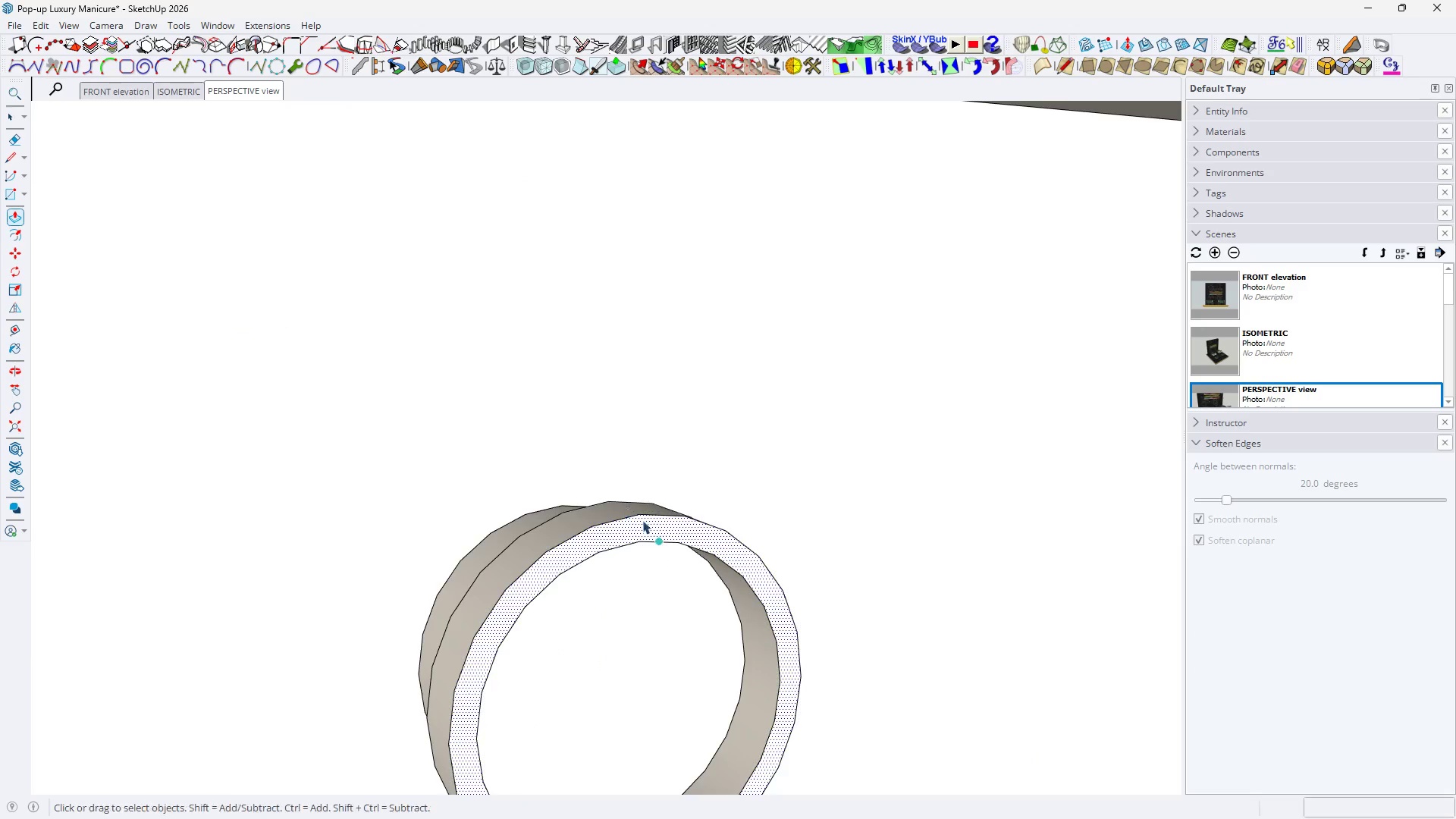 
key(Escape)
 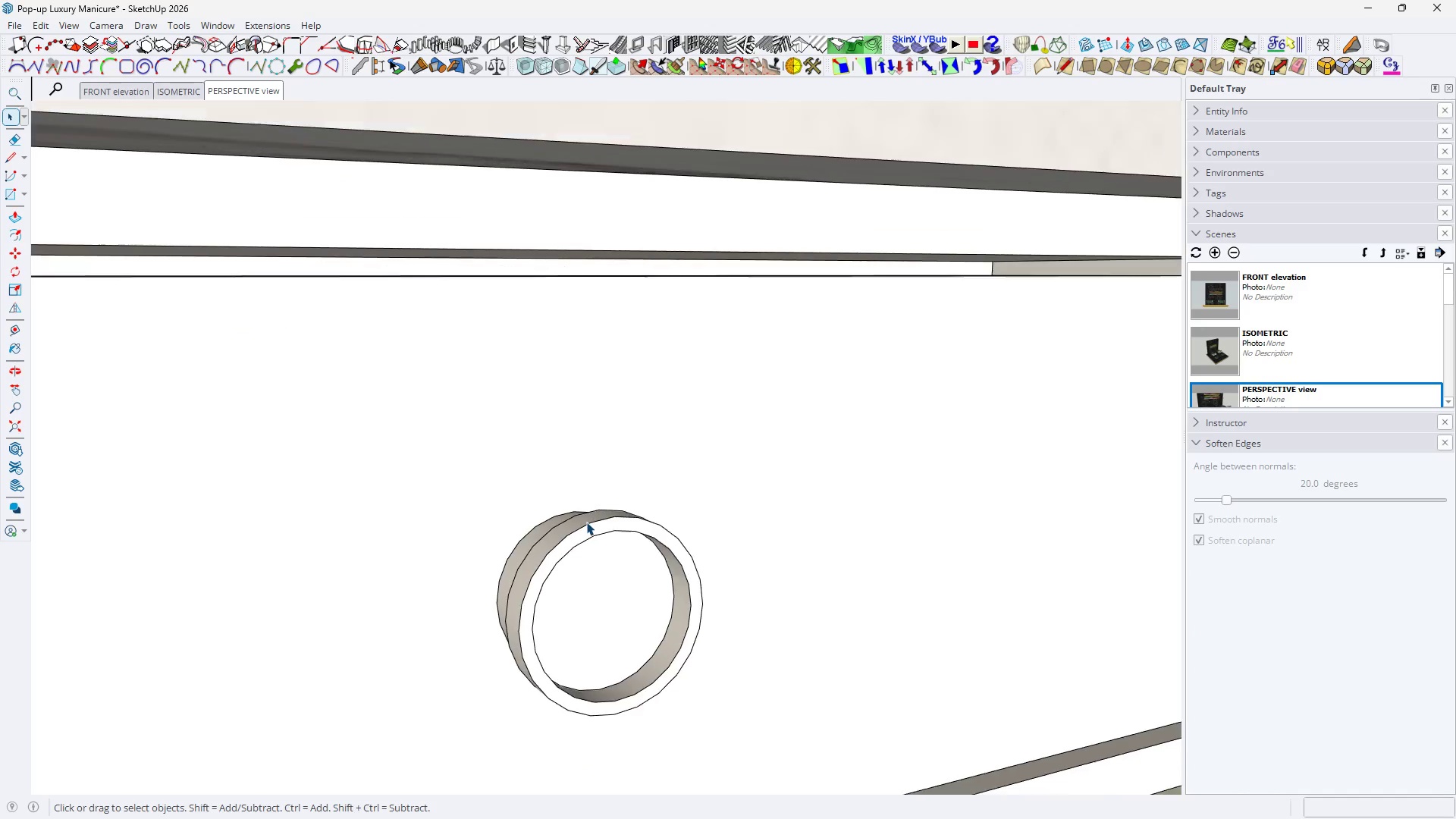 
key(Escape)
 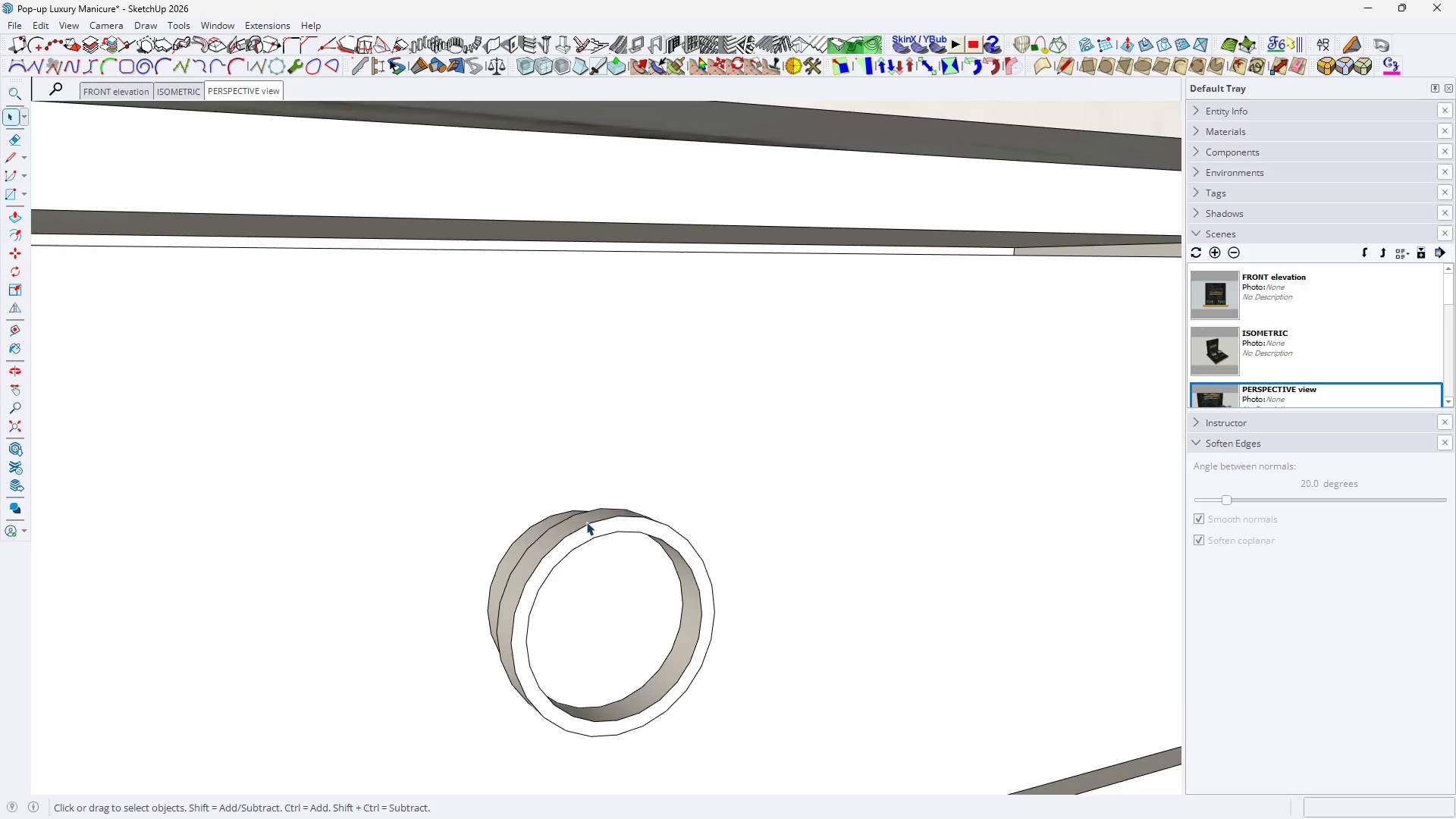 
key(Escape)
 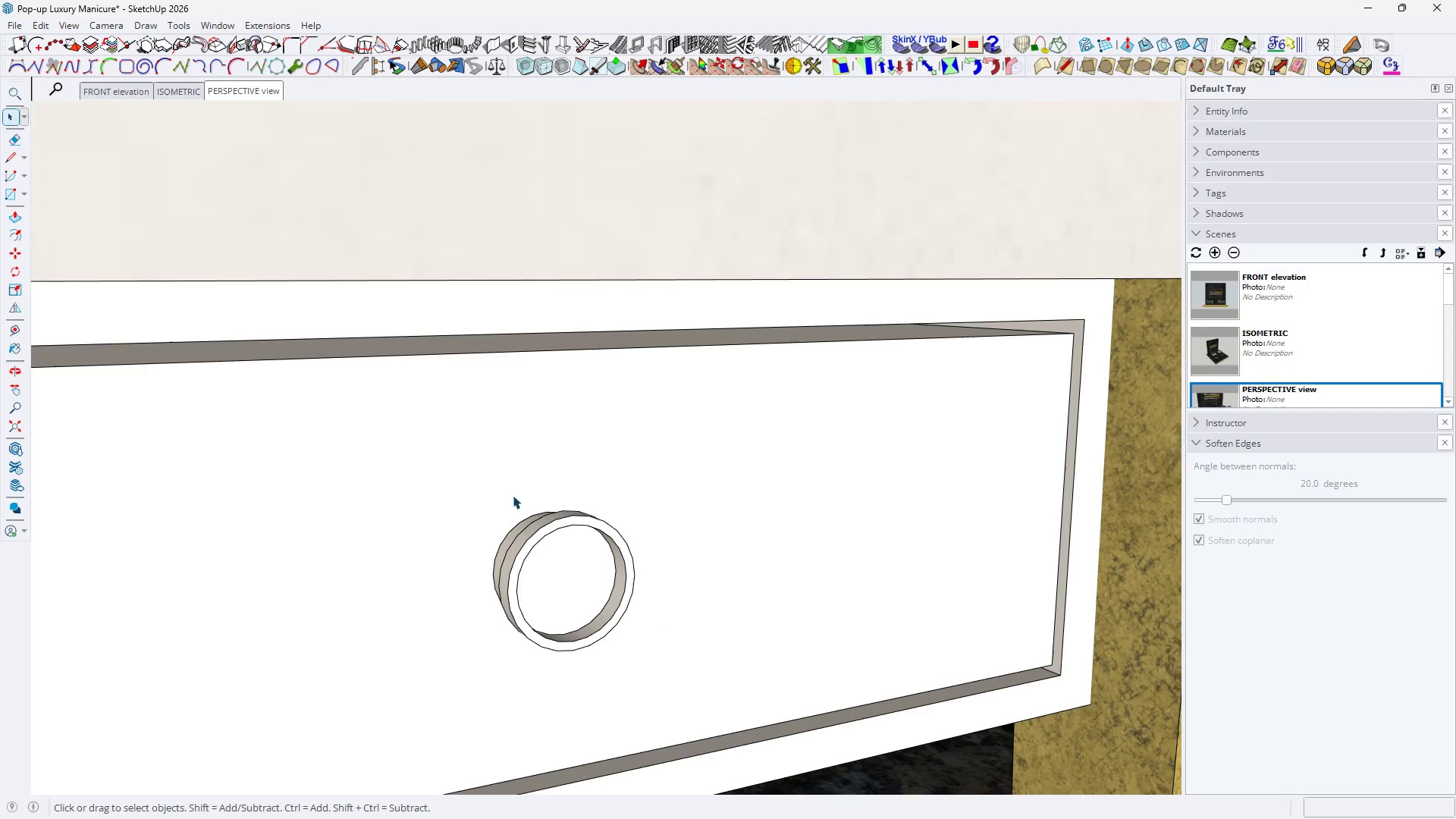 
key(Escape)
 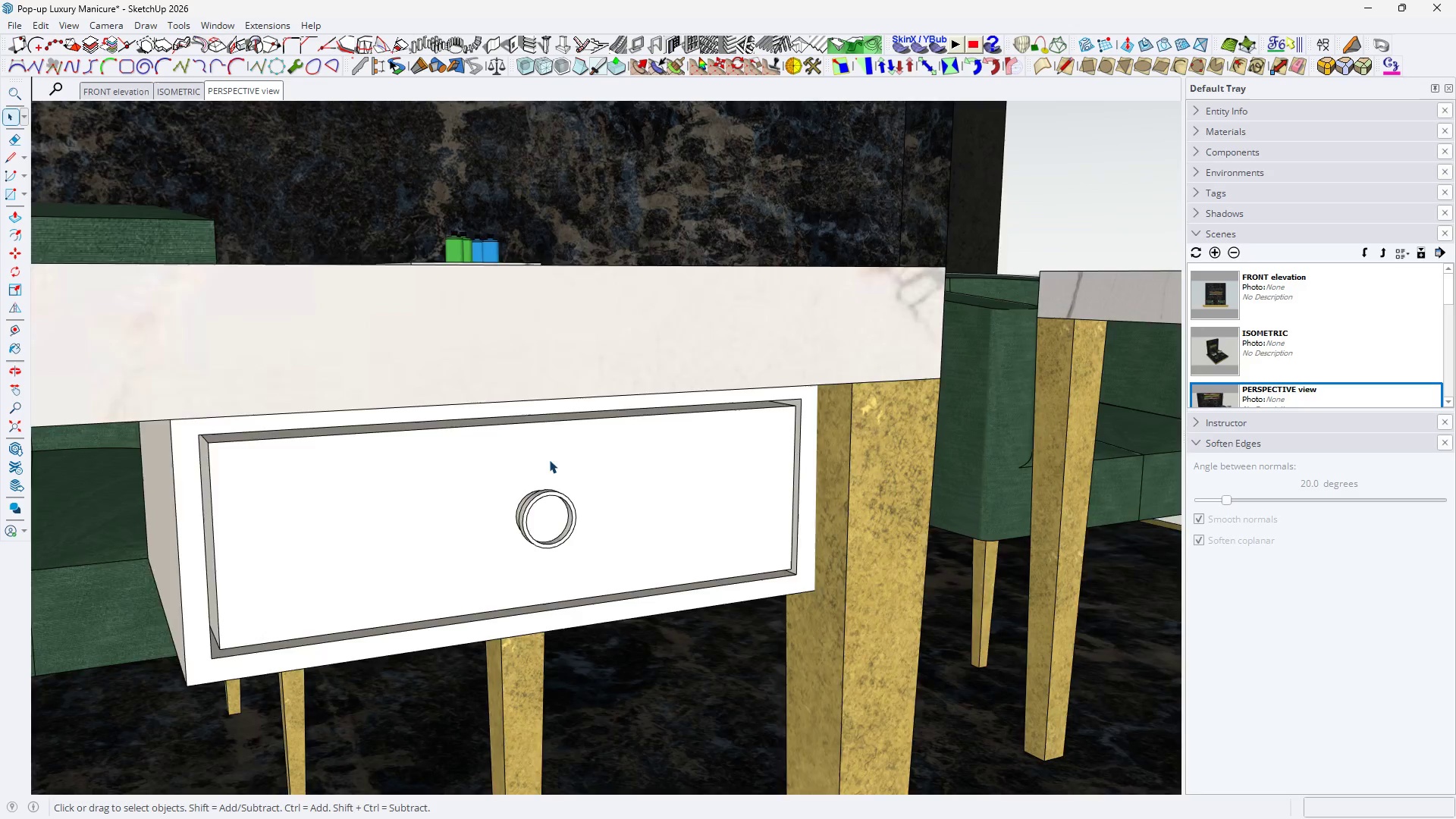 
key(Space)
 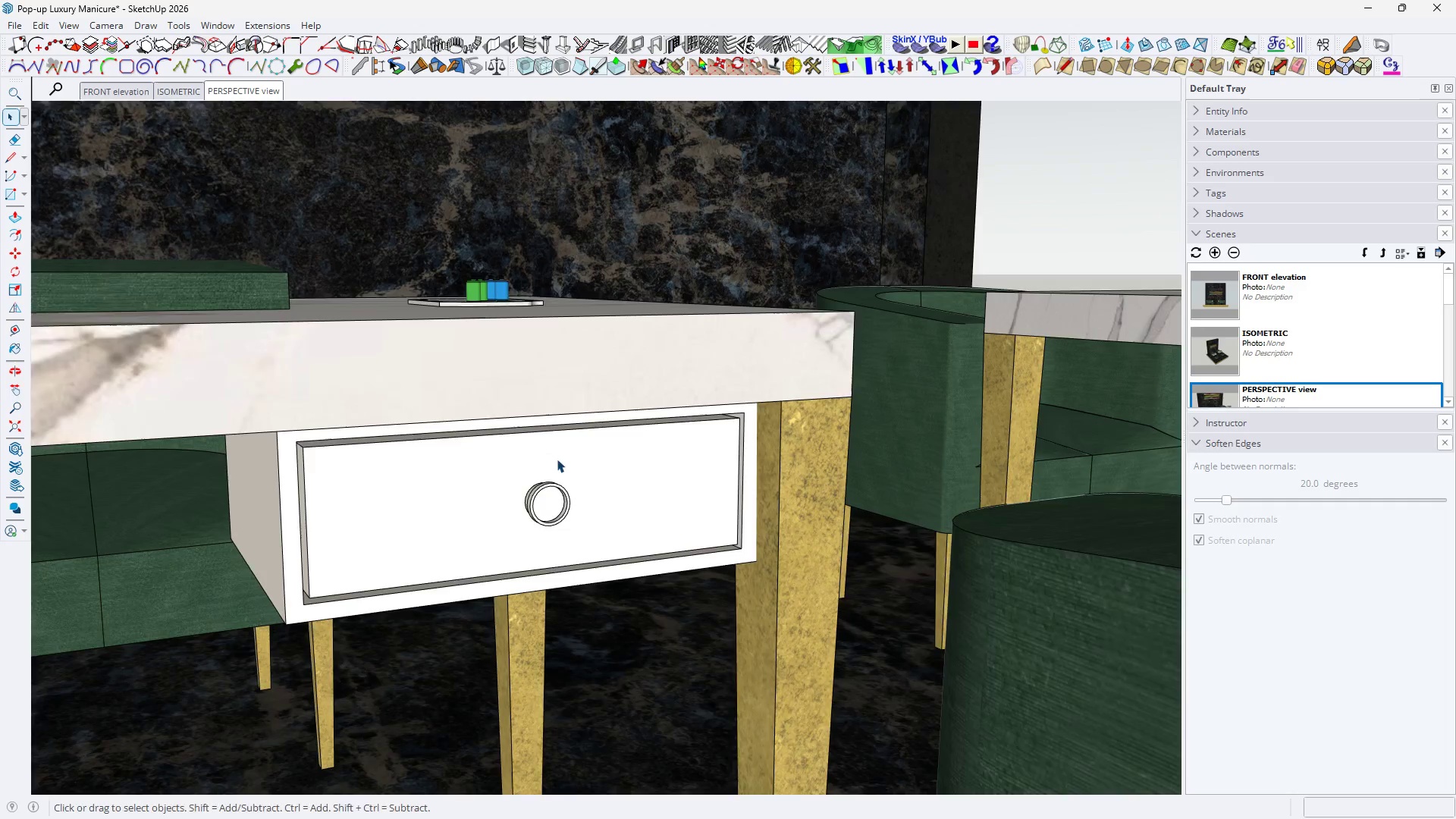 
key(H)
 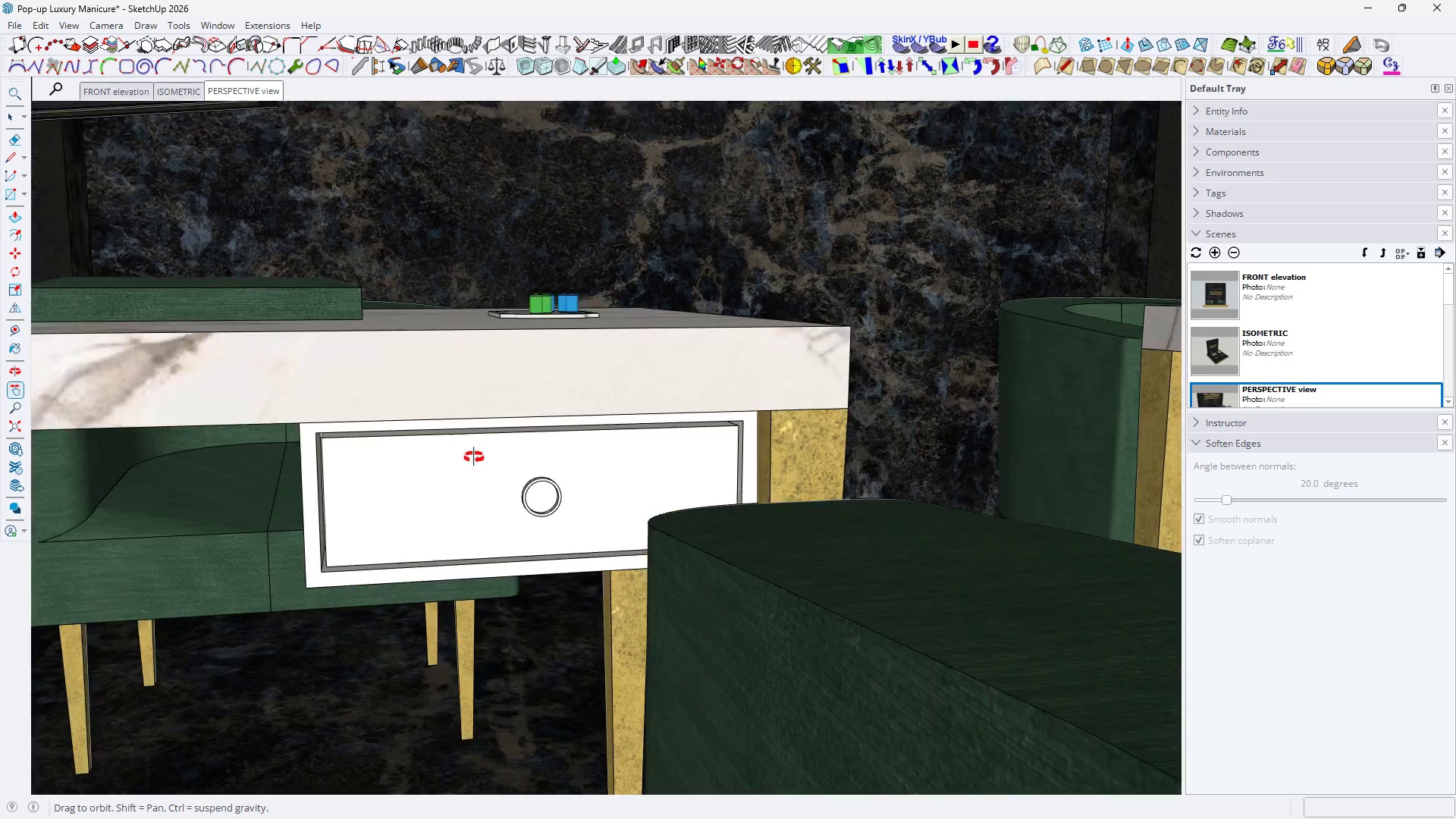 
key(Space)
 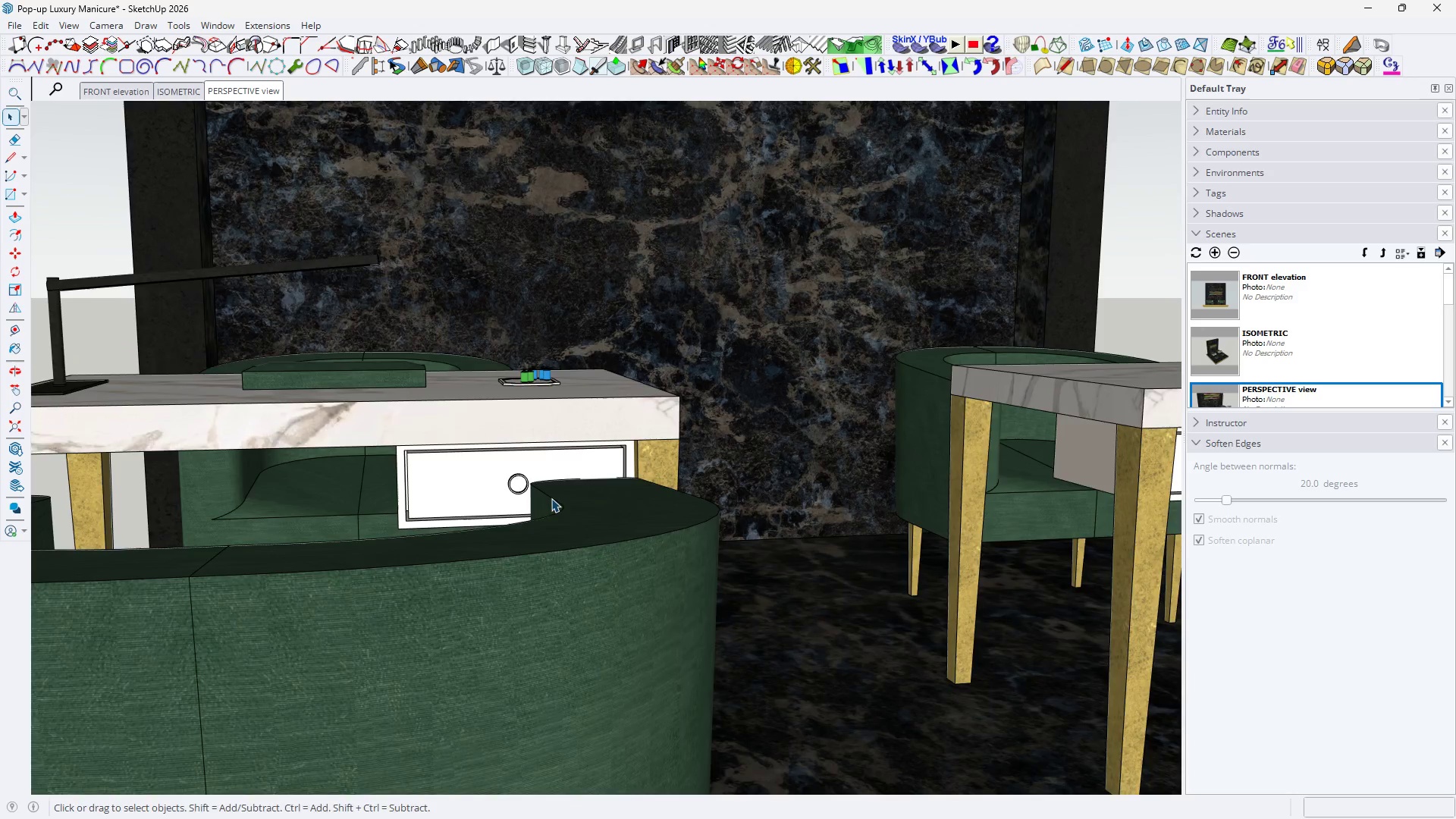 
key(H)
 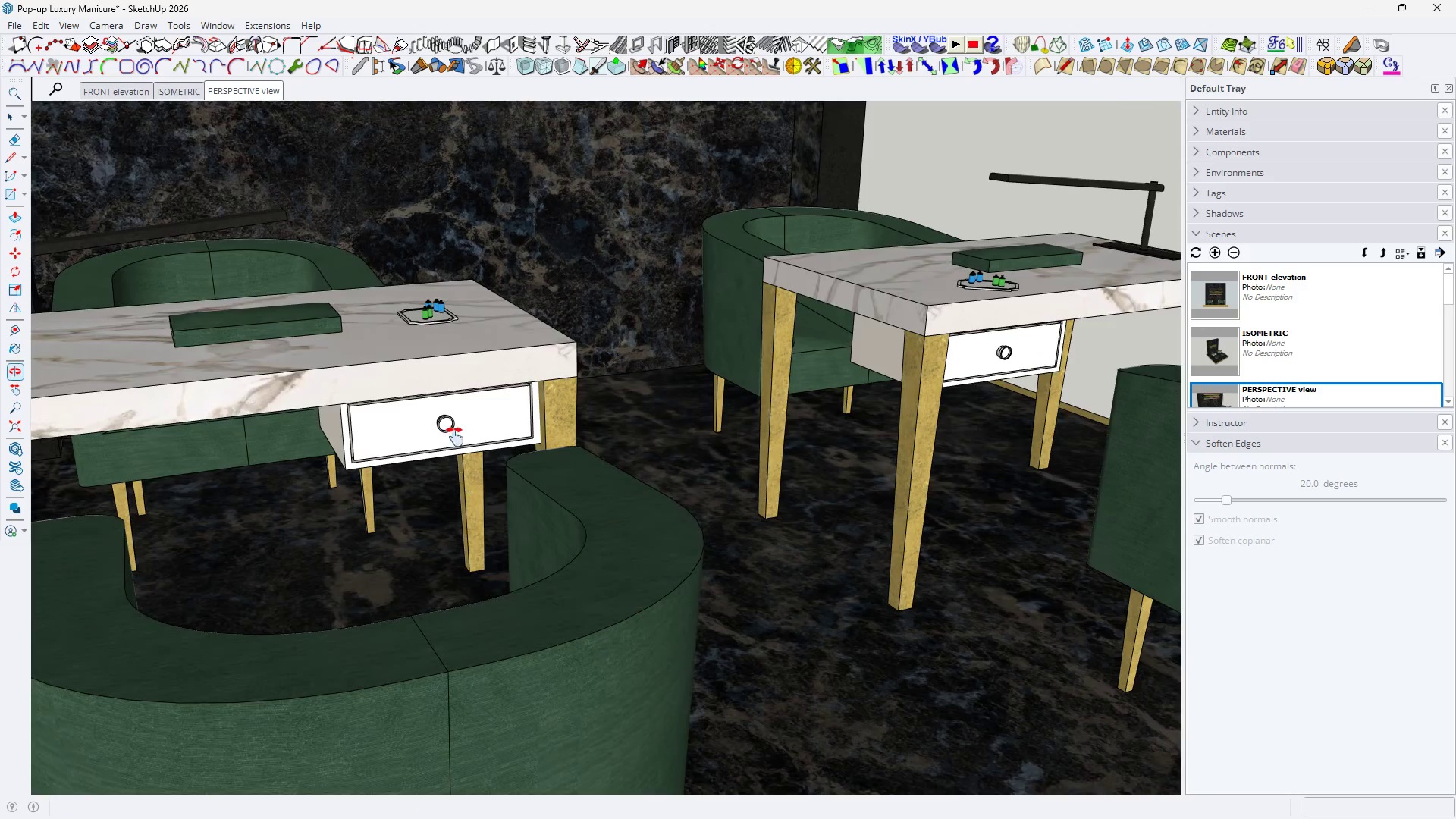 
scroll: coordinate [551, 498], scroll_direction: down, amount: 34.0
 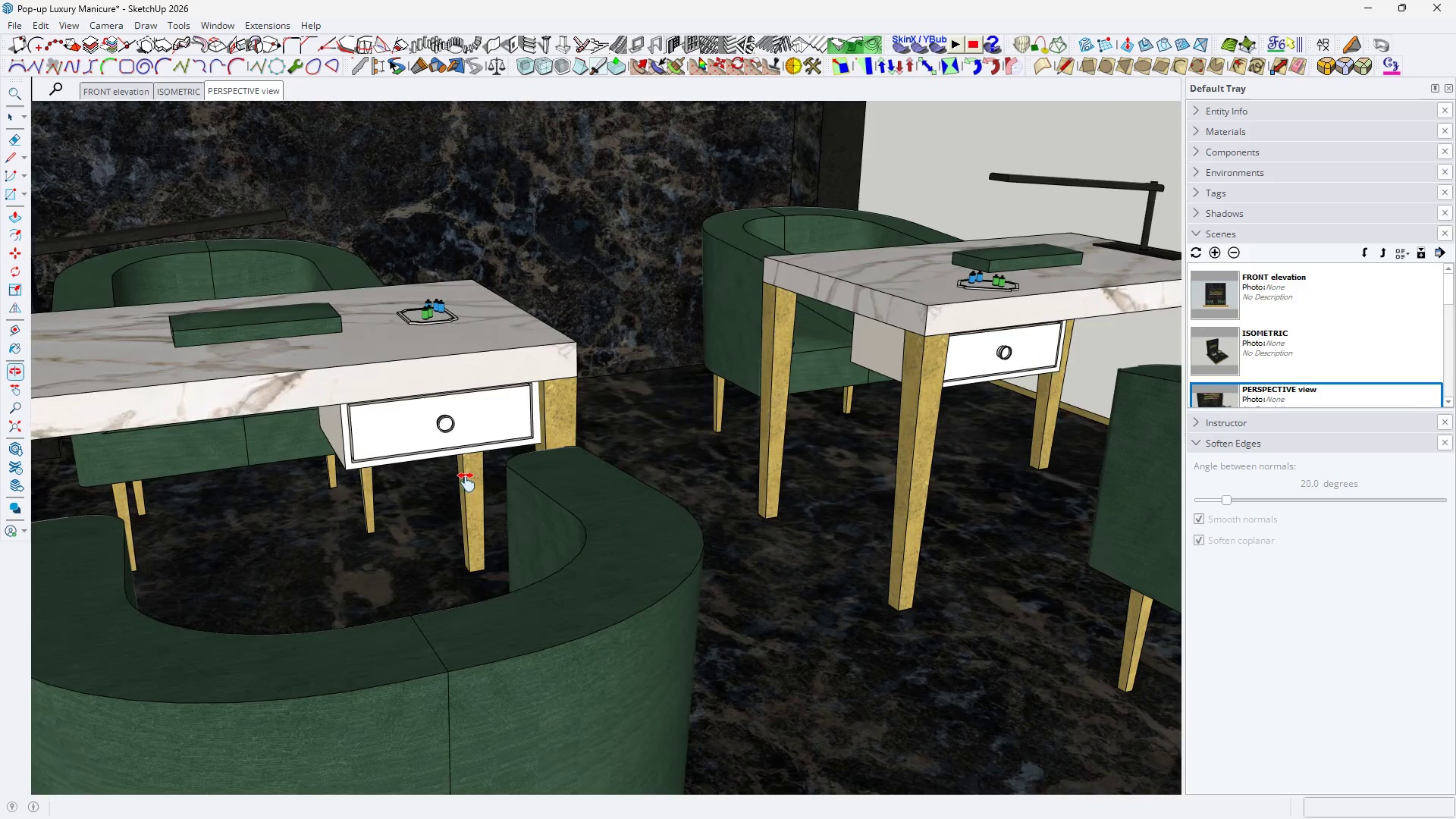 
key(Space)
 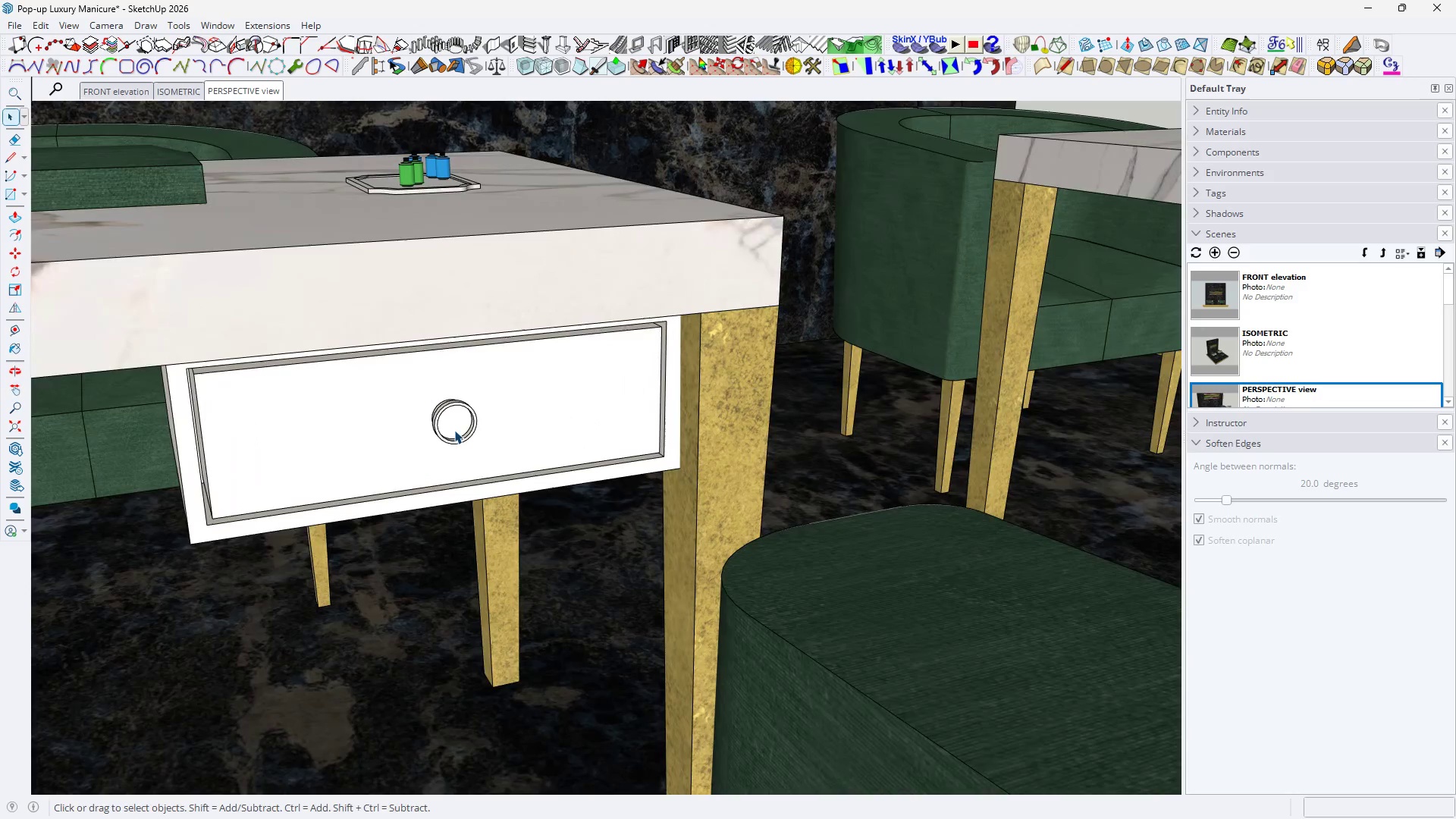 
double_click([454, 430])
 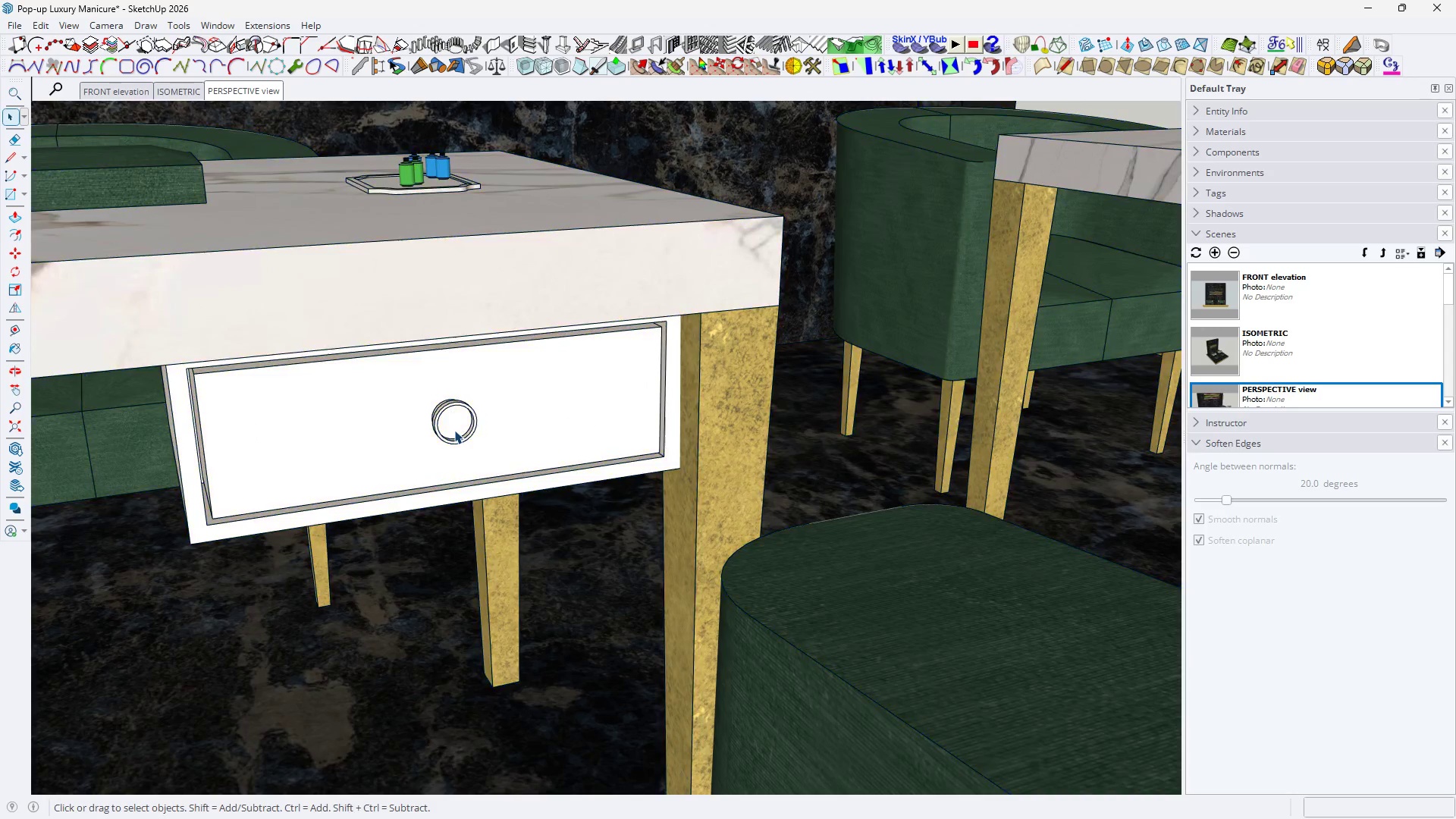 
scroll: coordinate [451, 469], scroll_direction: up, amount: 9.0
 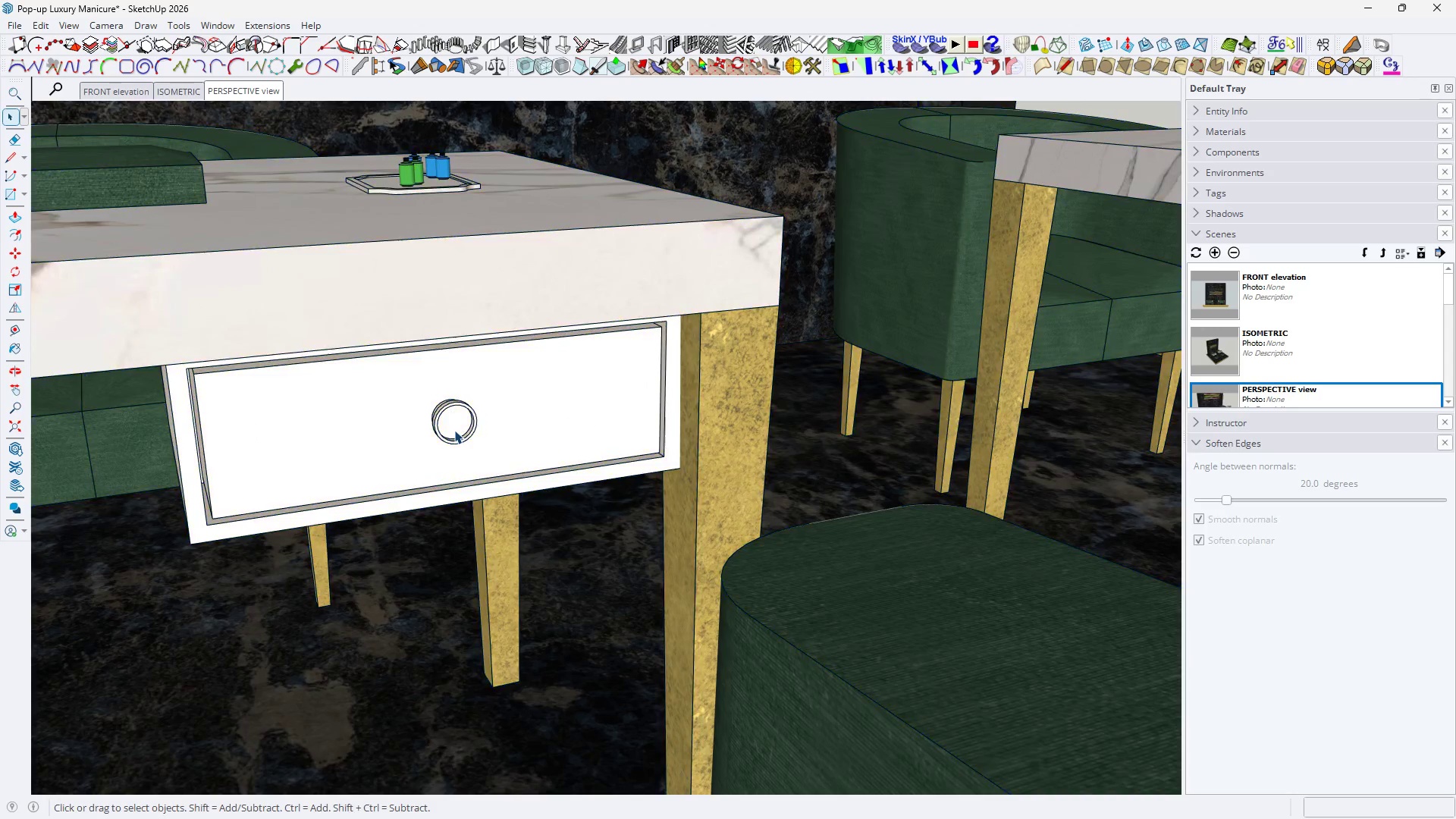 
triple_click([454, 430])
 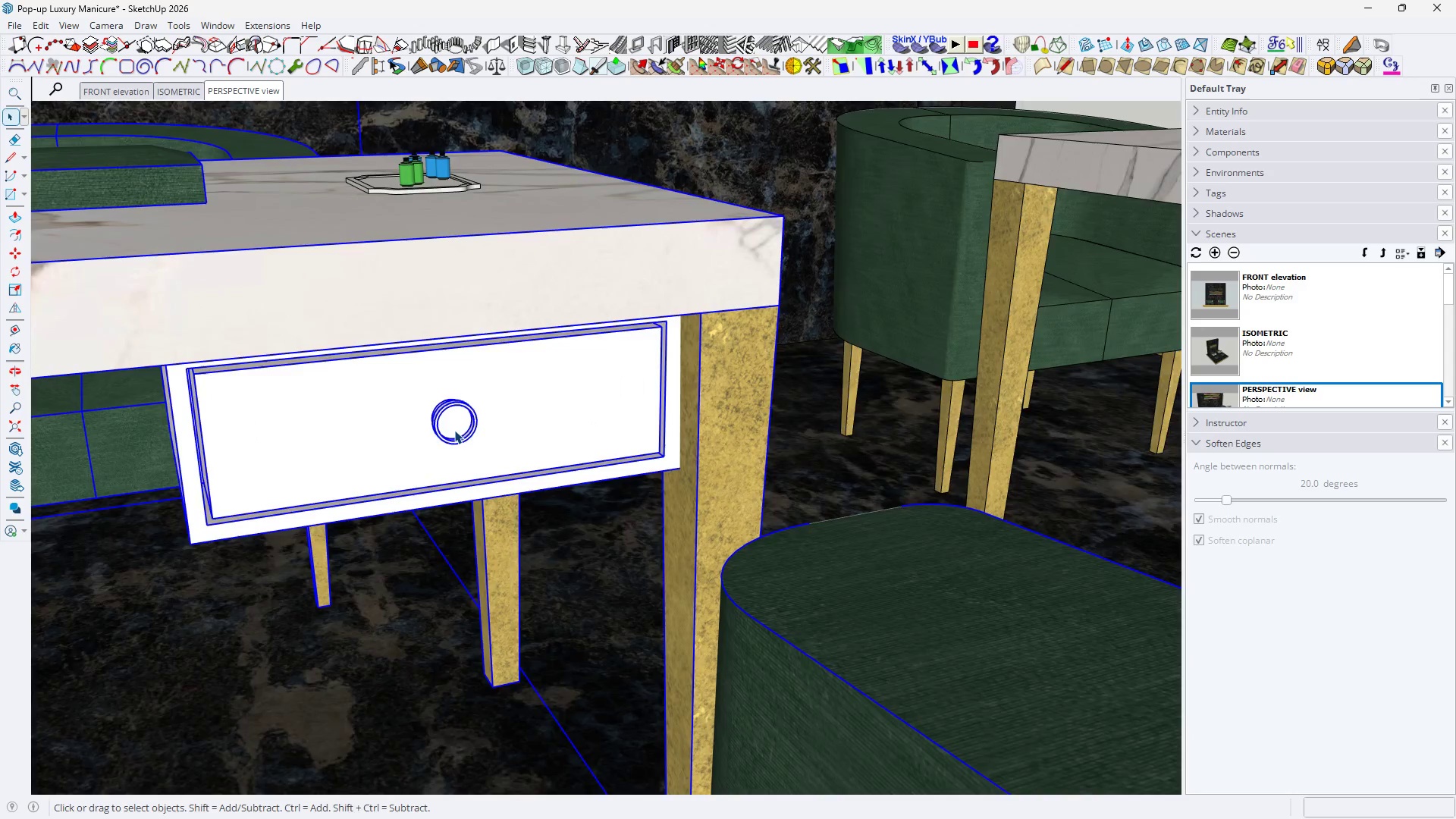 
triple_click([454, 430])
 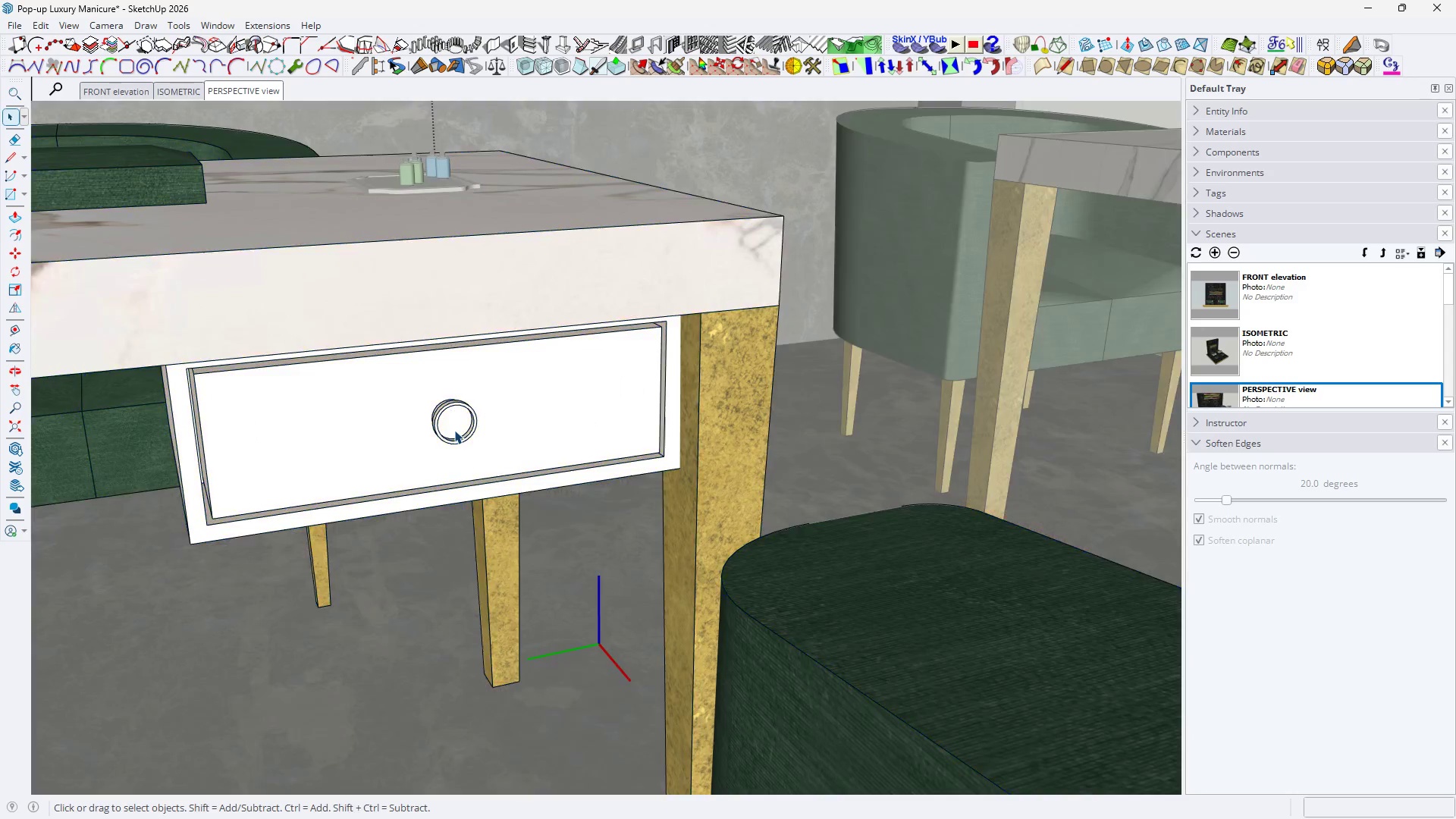 
triple_click([454, 430])
 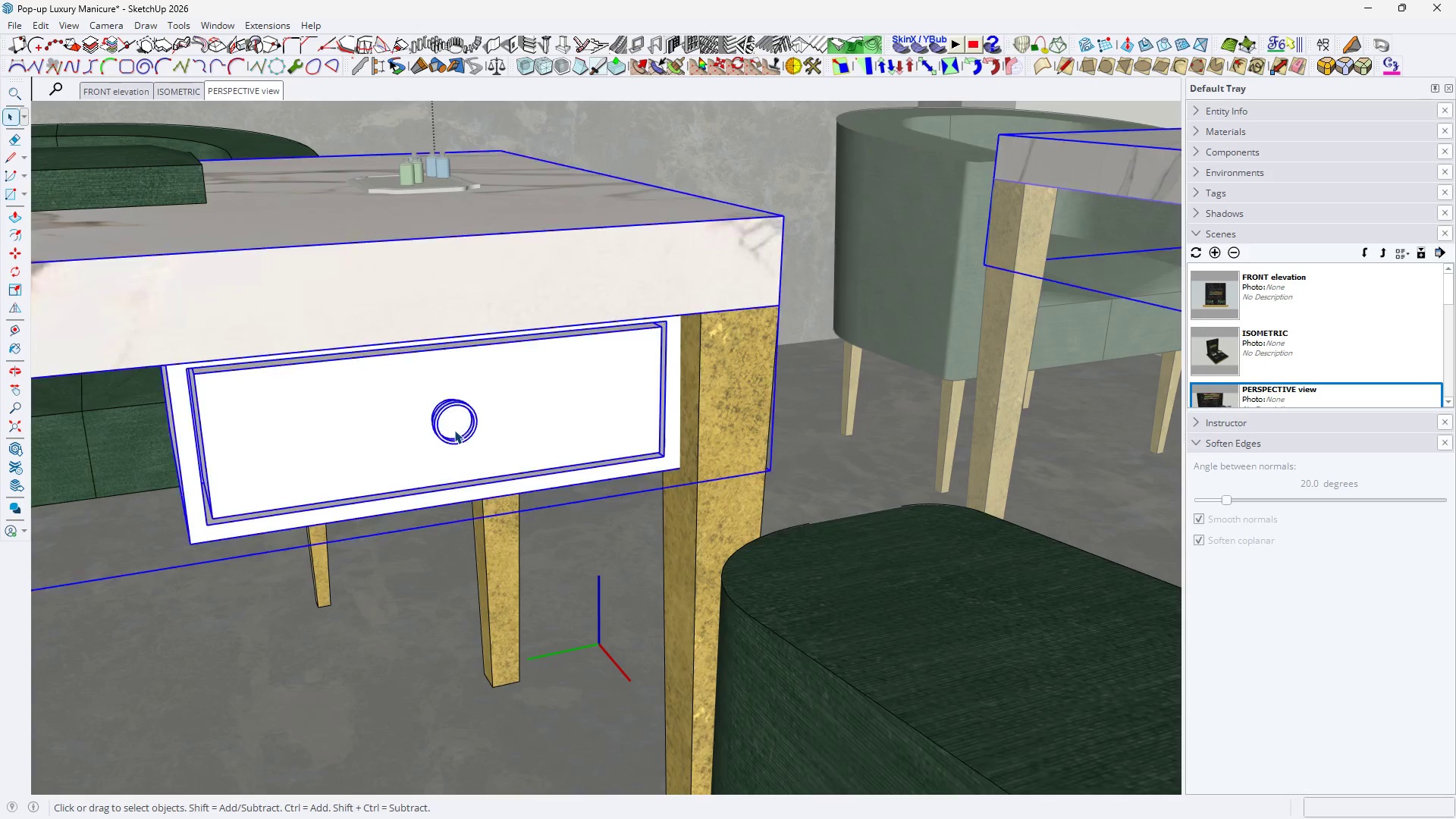 
triple_click([454, 430])
 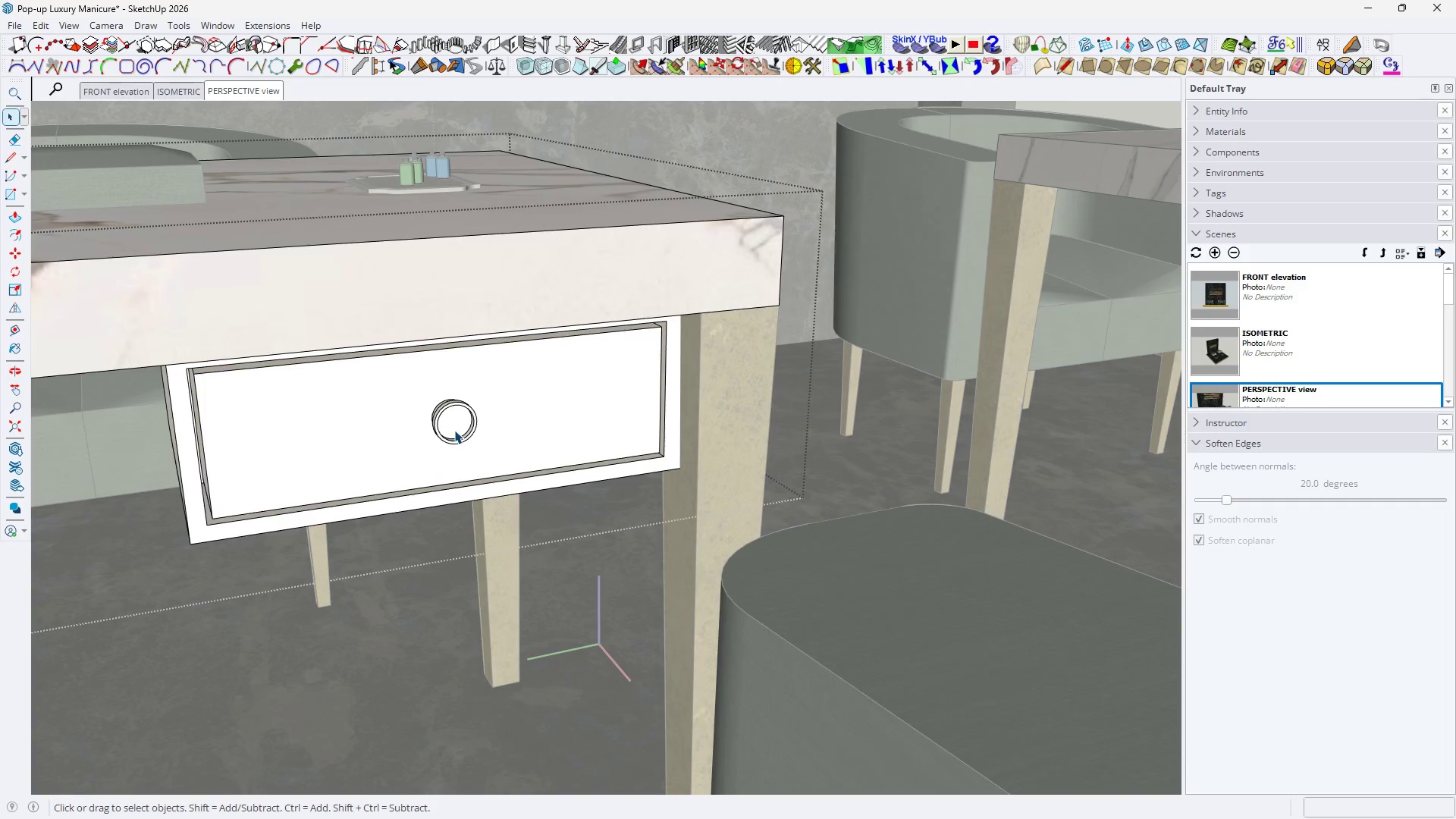 
triple_click([454, 430])
 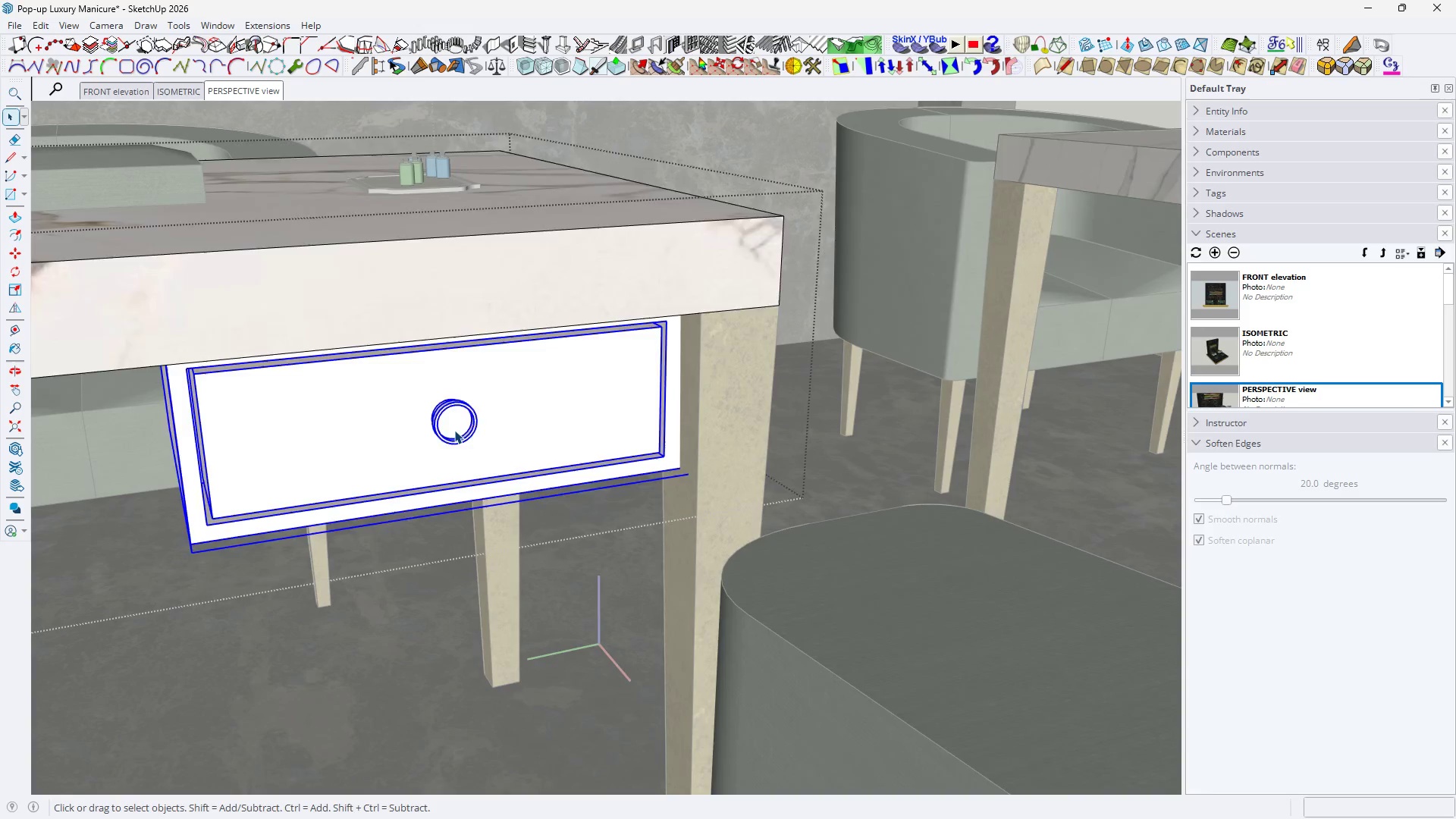 
triple_click([454, 430])
 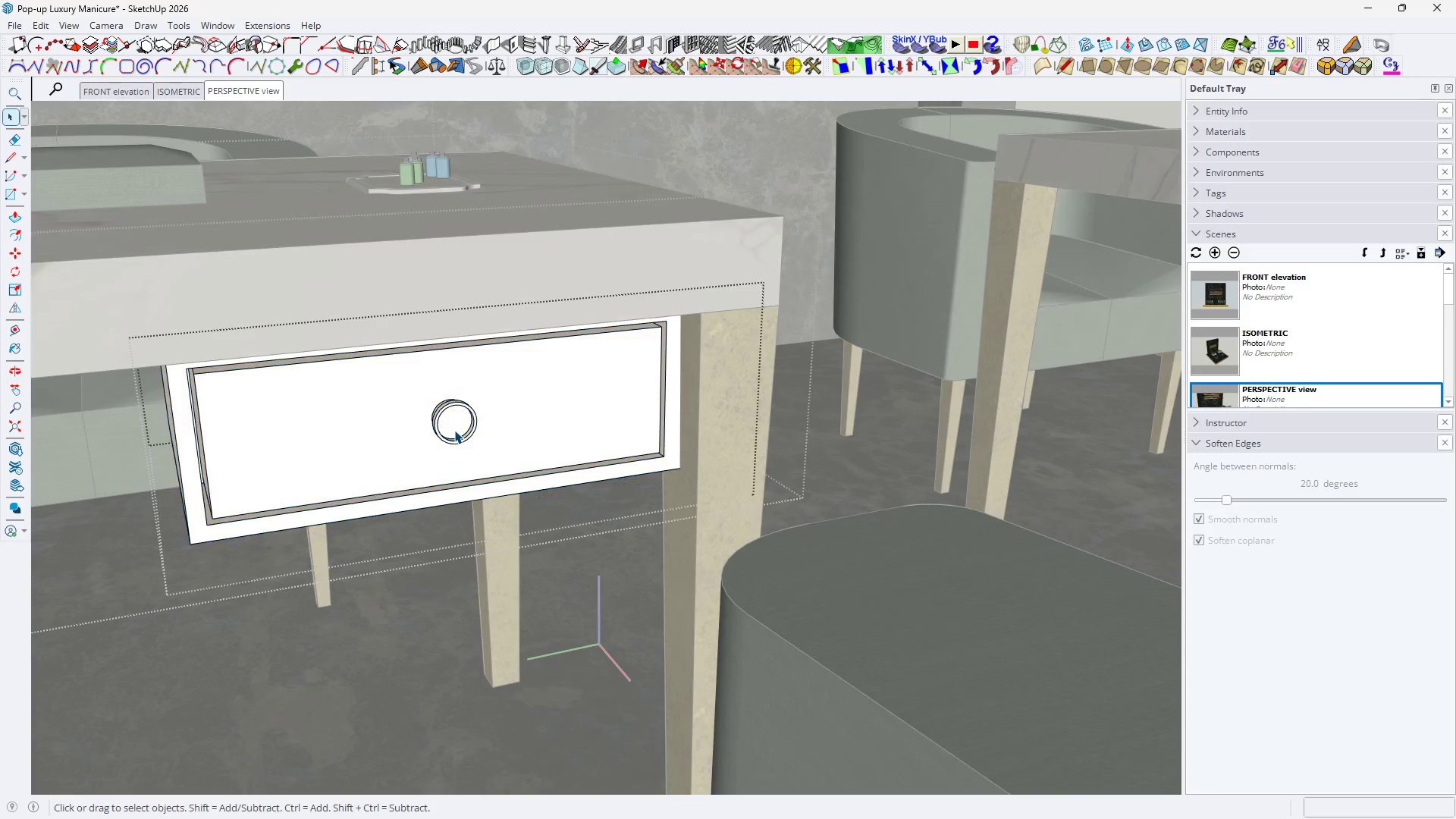 
triple_click([454, 430])
 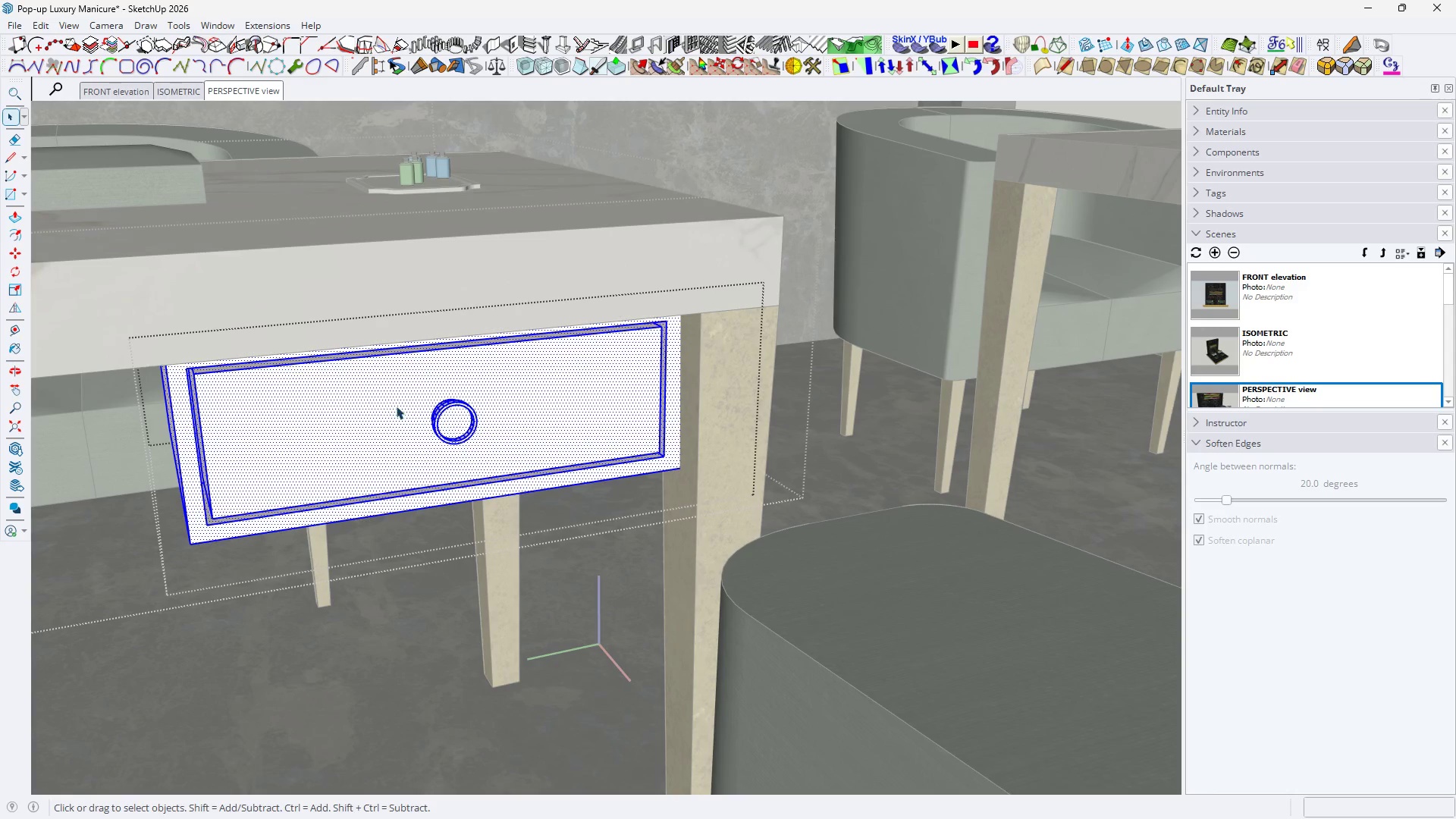 
left_click_drag(start_coordinate=[395, 397], to_coordinate=[497, 453])
 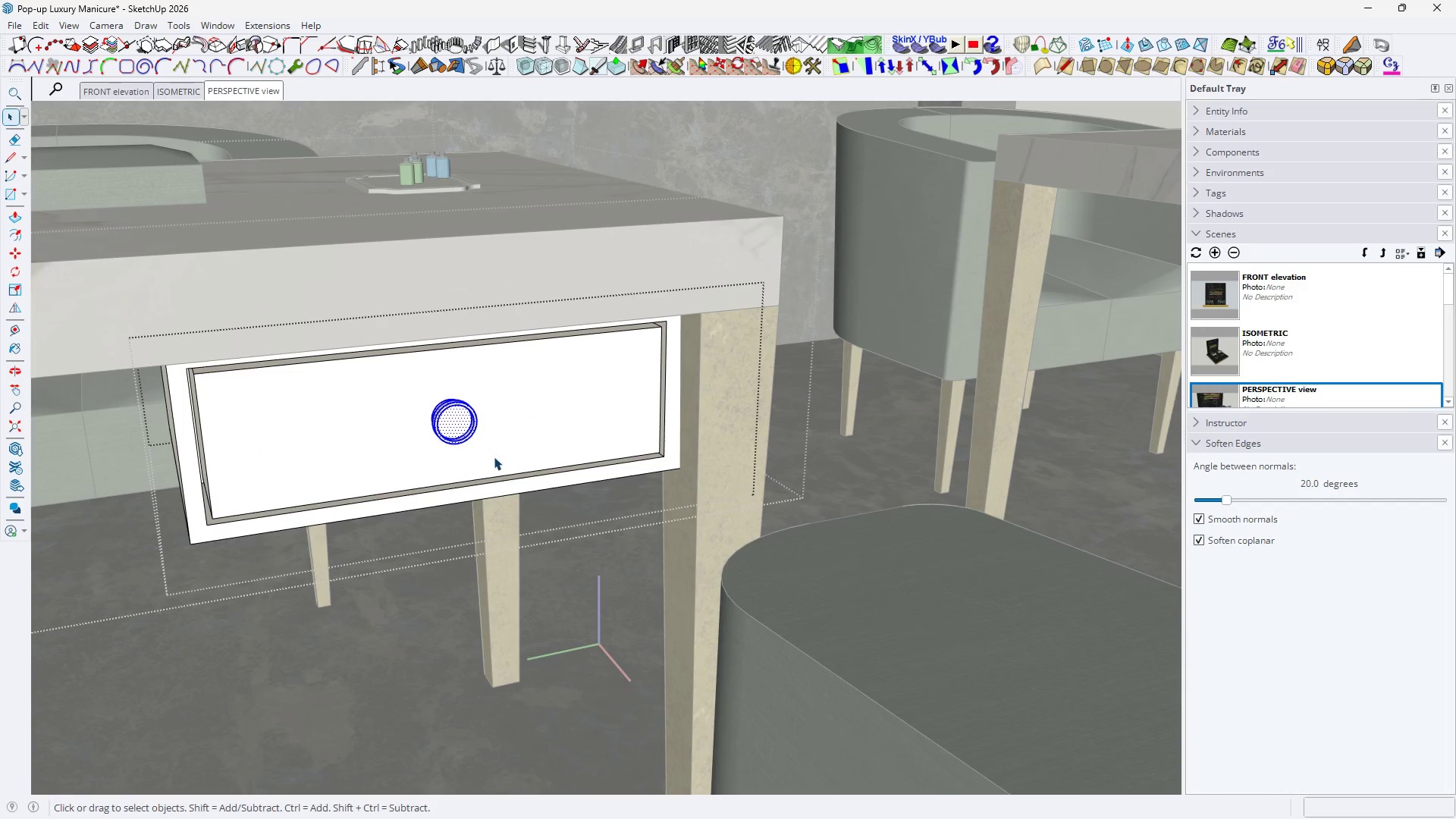 
key(Space)
 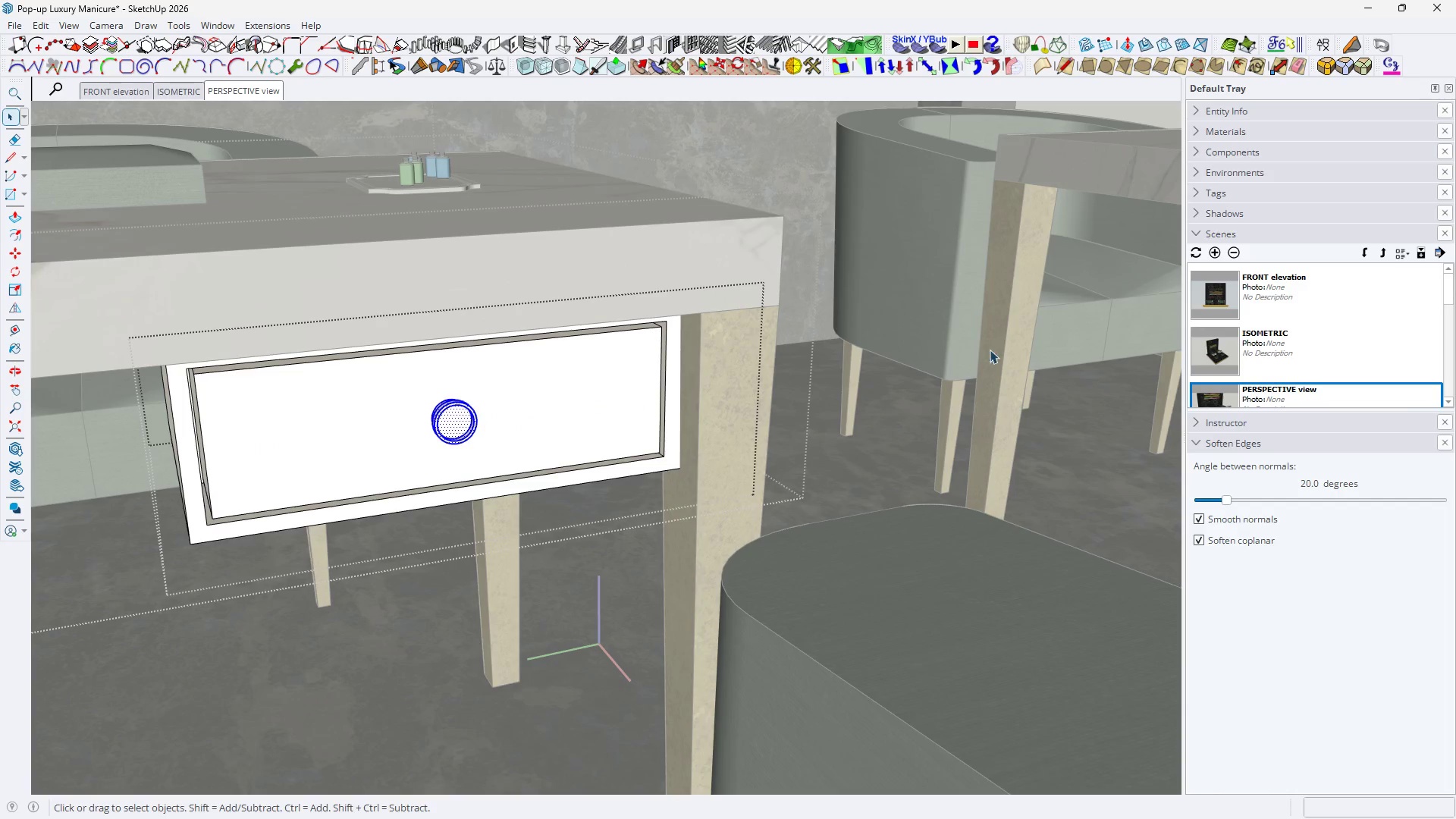 
key(B)
 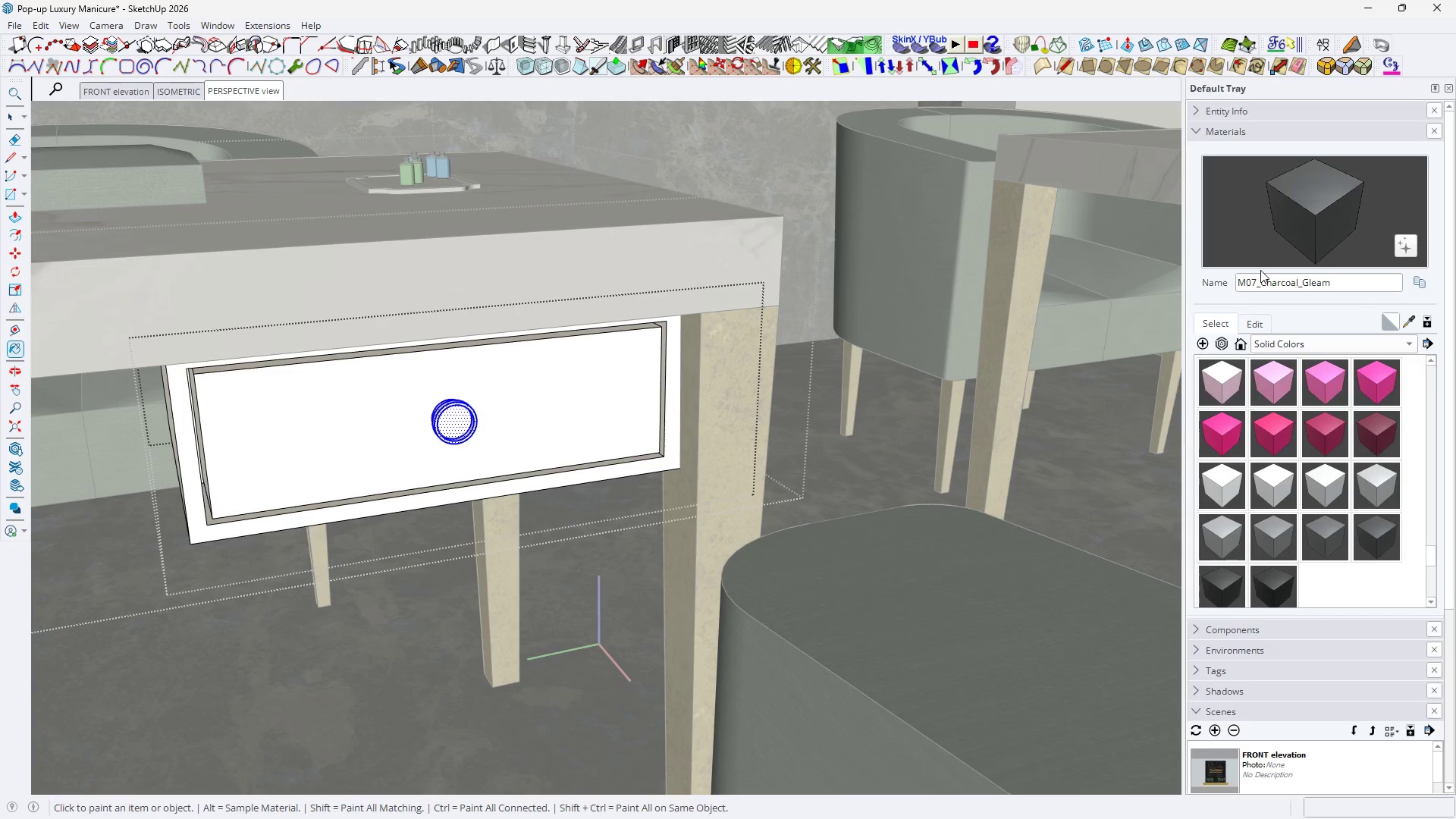 
wait(5.98)
 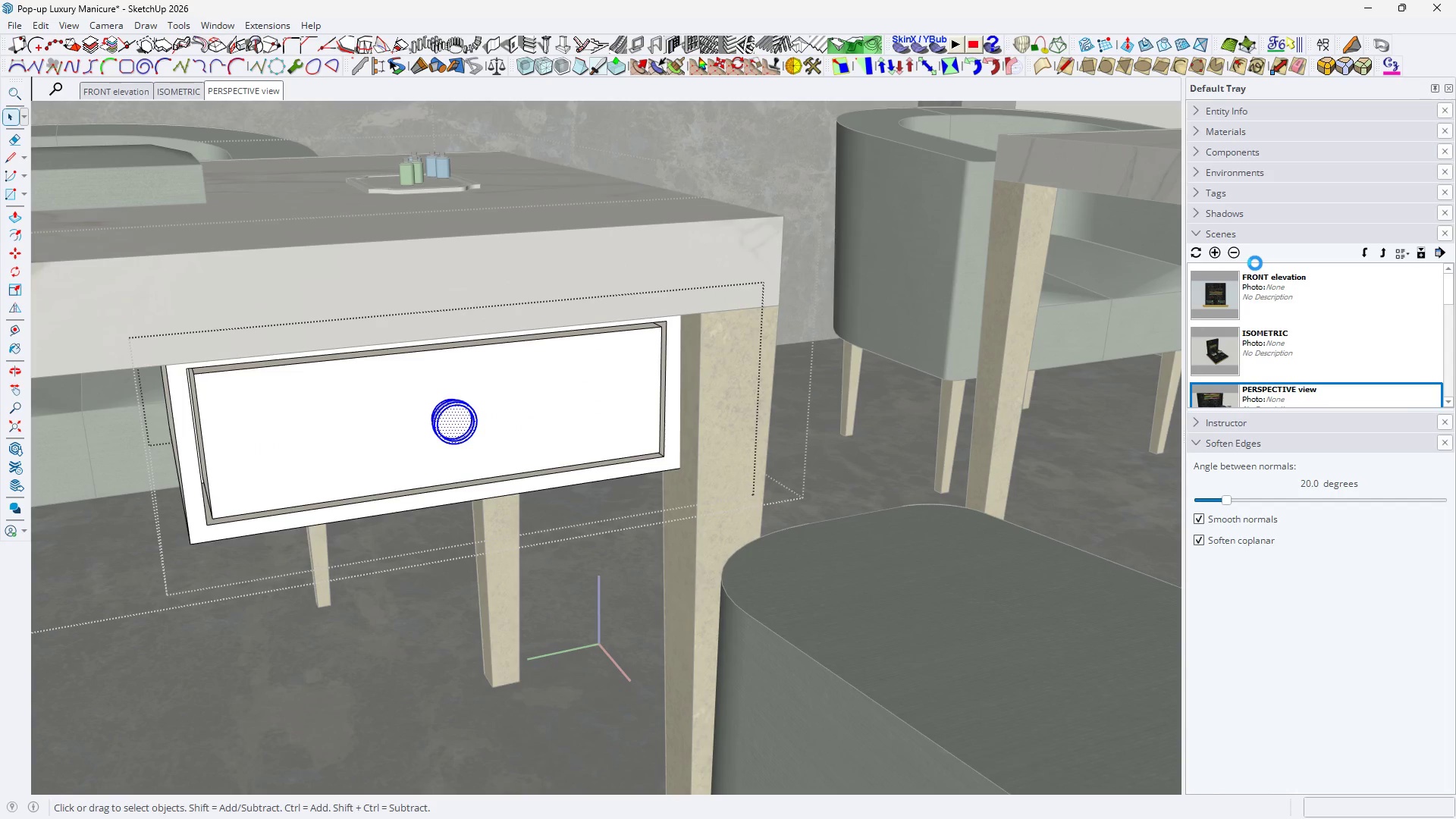 
left_click([1404, 316])
 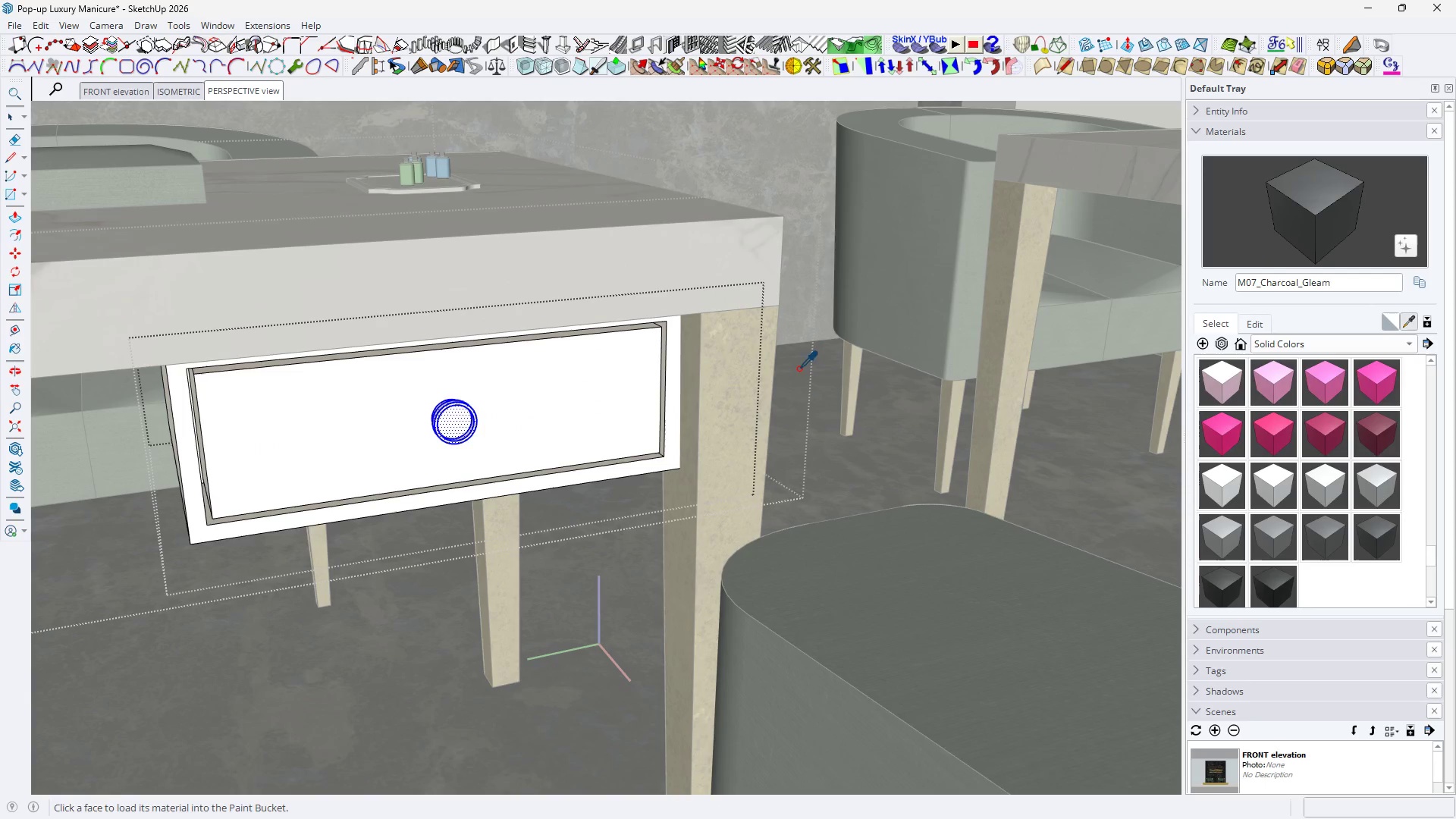 
left_click([729, 394])
 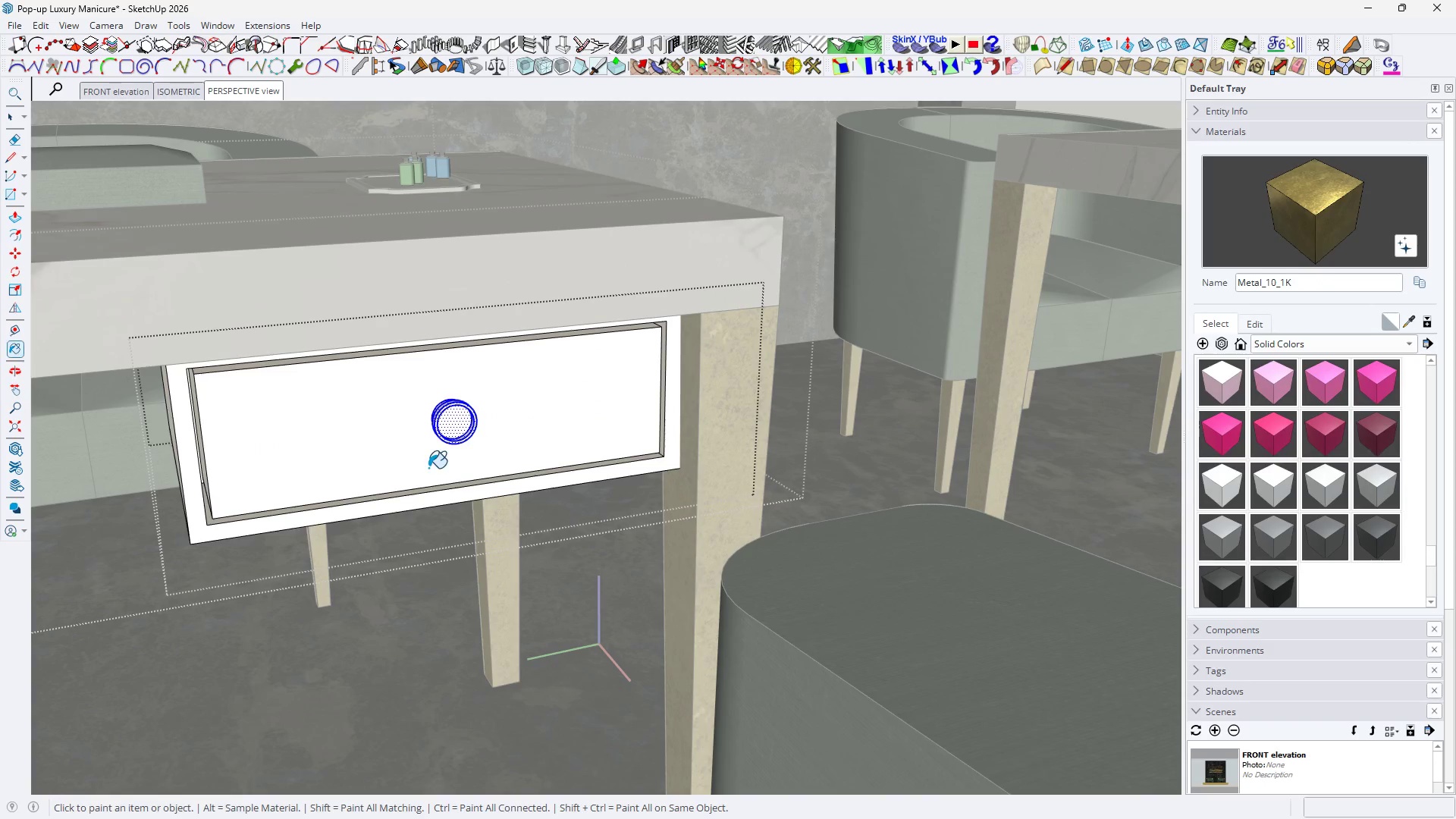 
double_click([463, 414])
 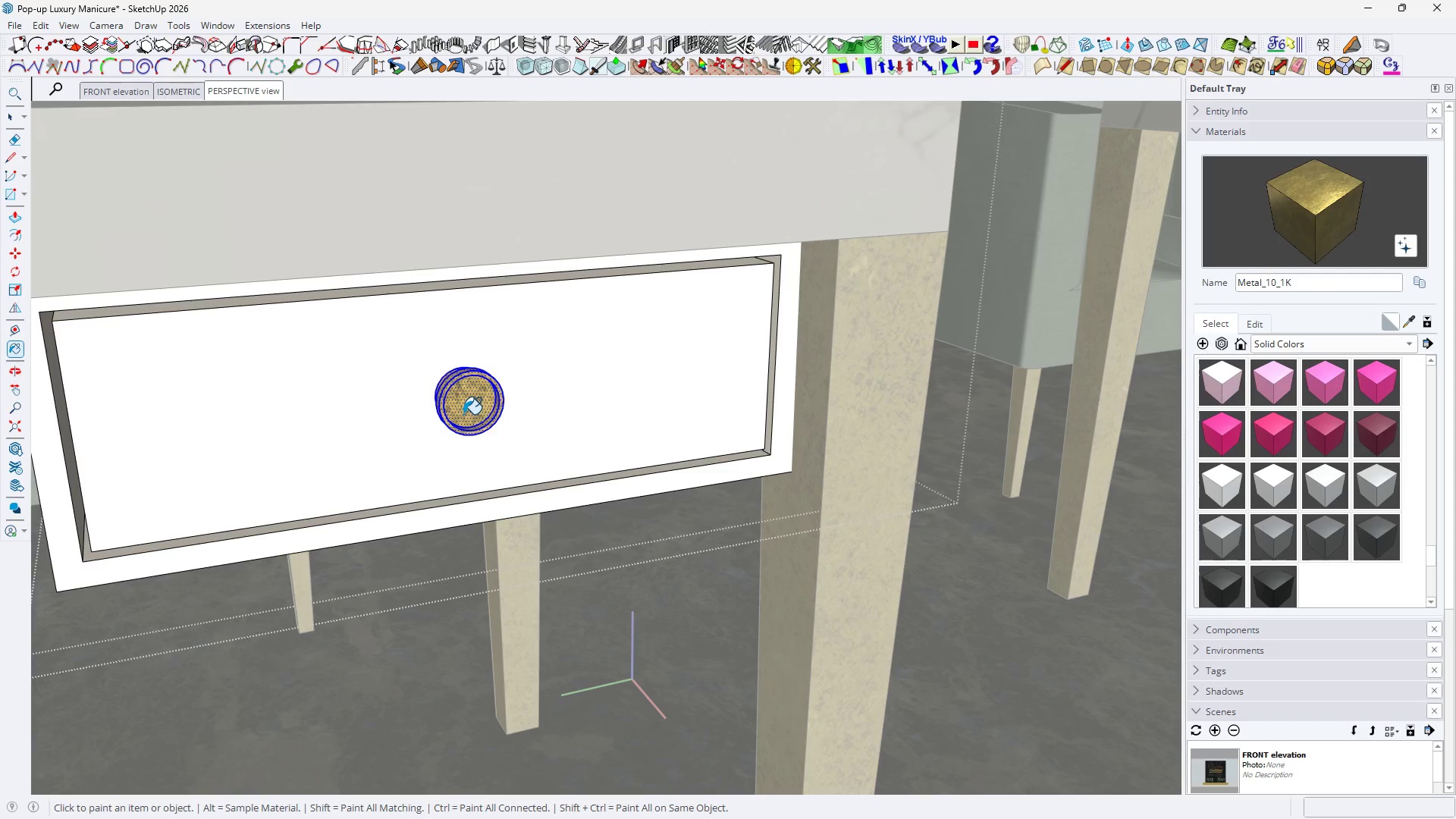 
scroll: coordinate [428, 456], scroll_direction: up, amount: 4.0
 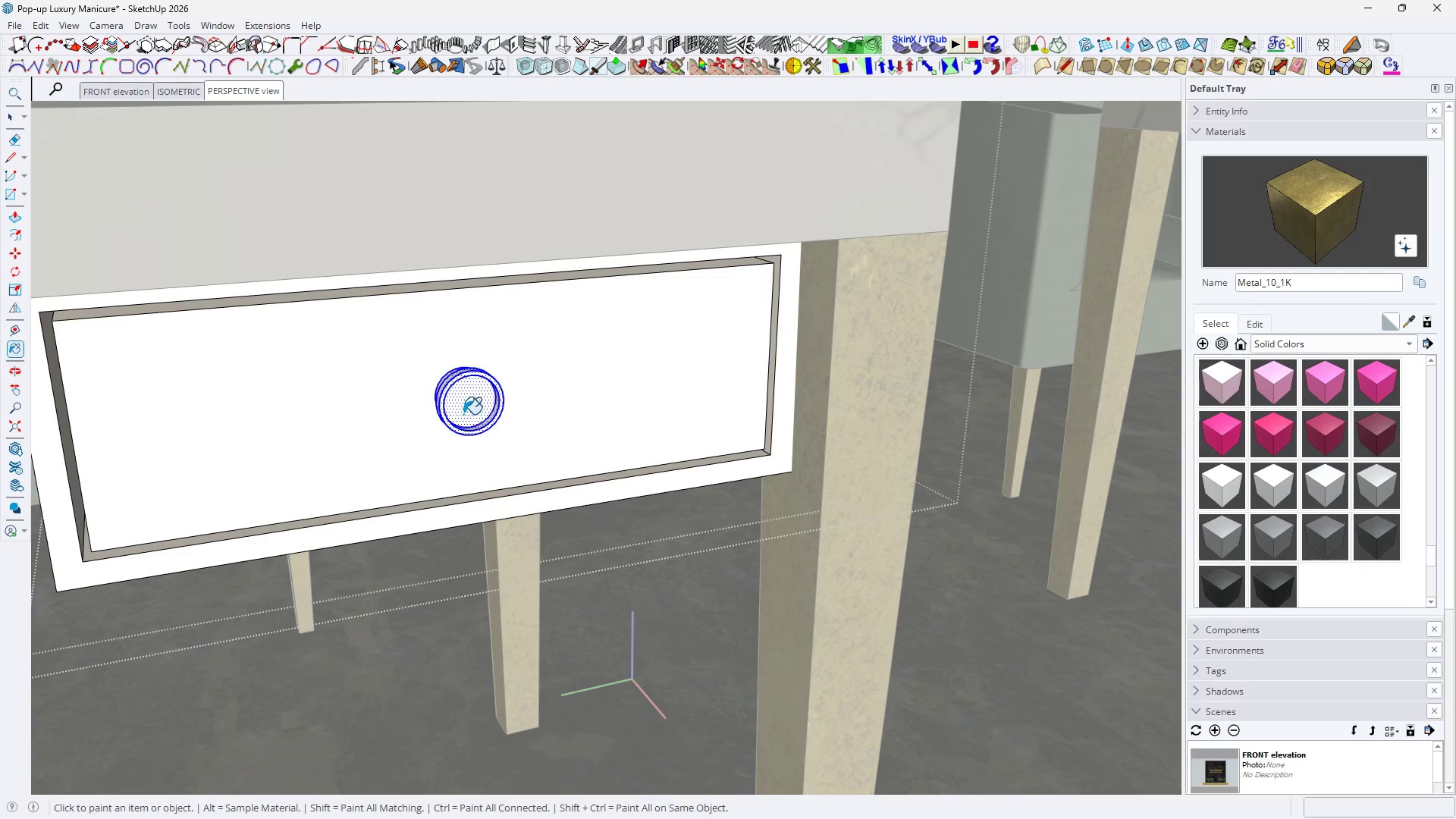 
triple_click([463, 414])
 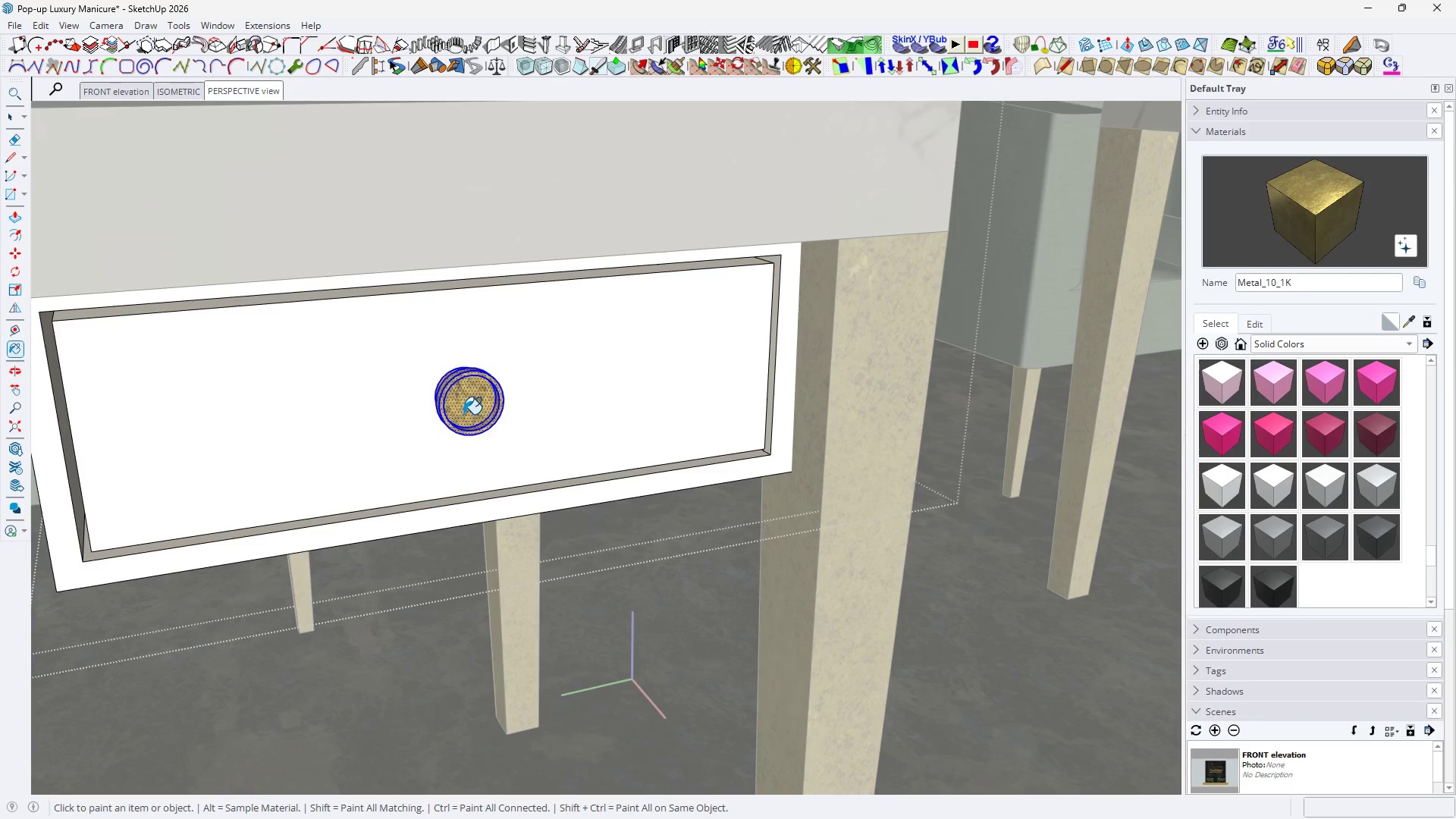 
key(Space)
 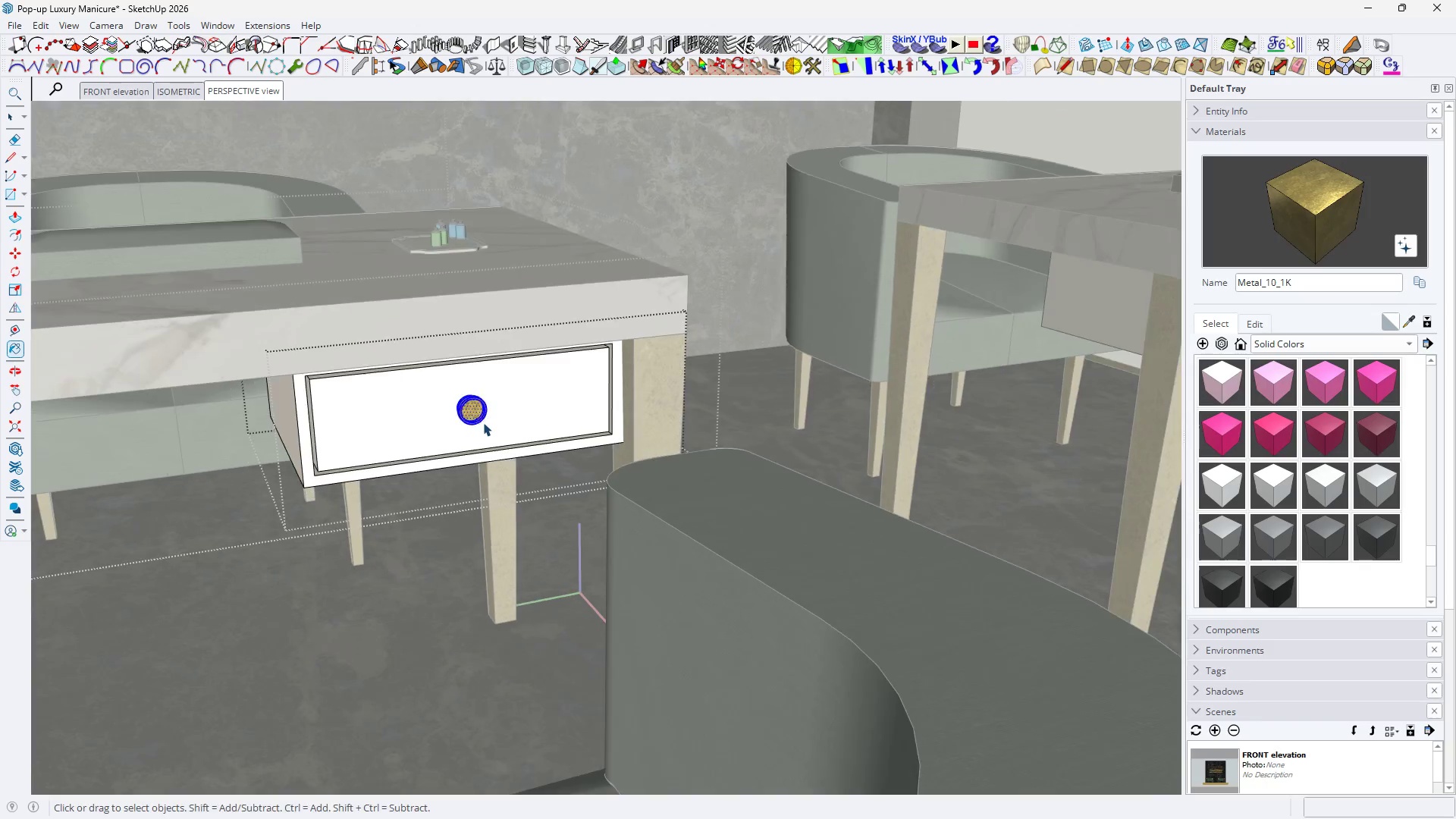 
key(H)
 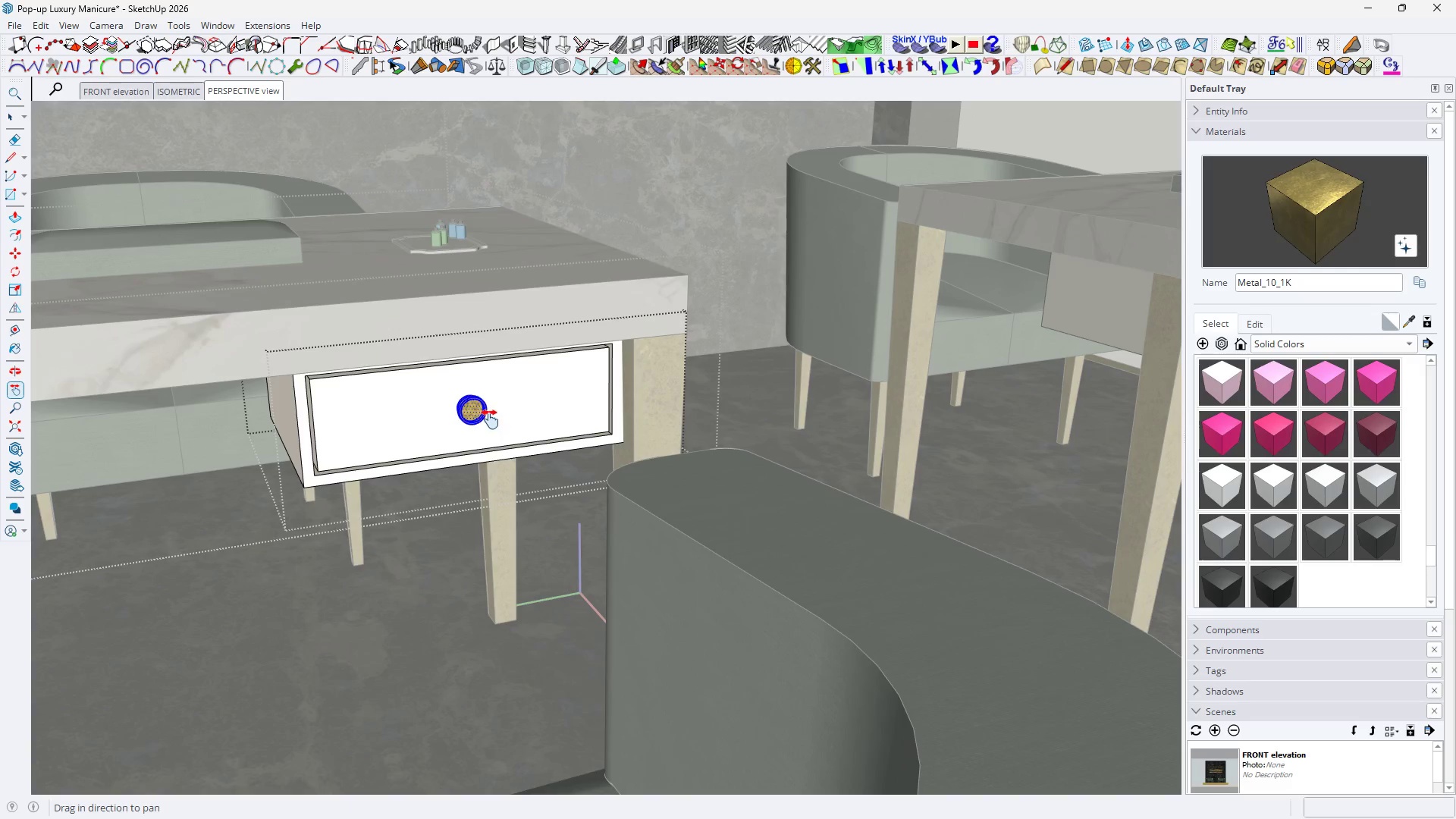 
left_click_drag(start_coordinate=[492, 419], to_coordinate=[519, 440])
 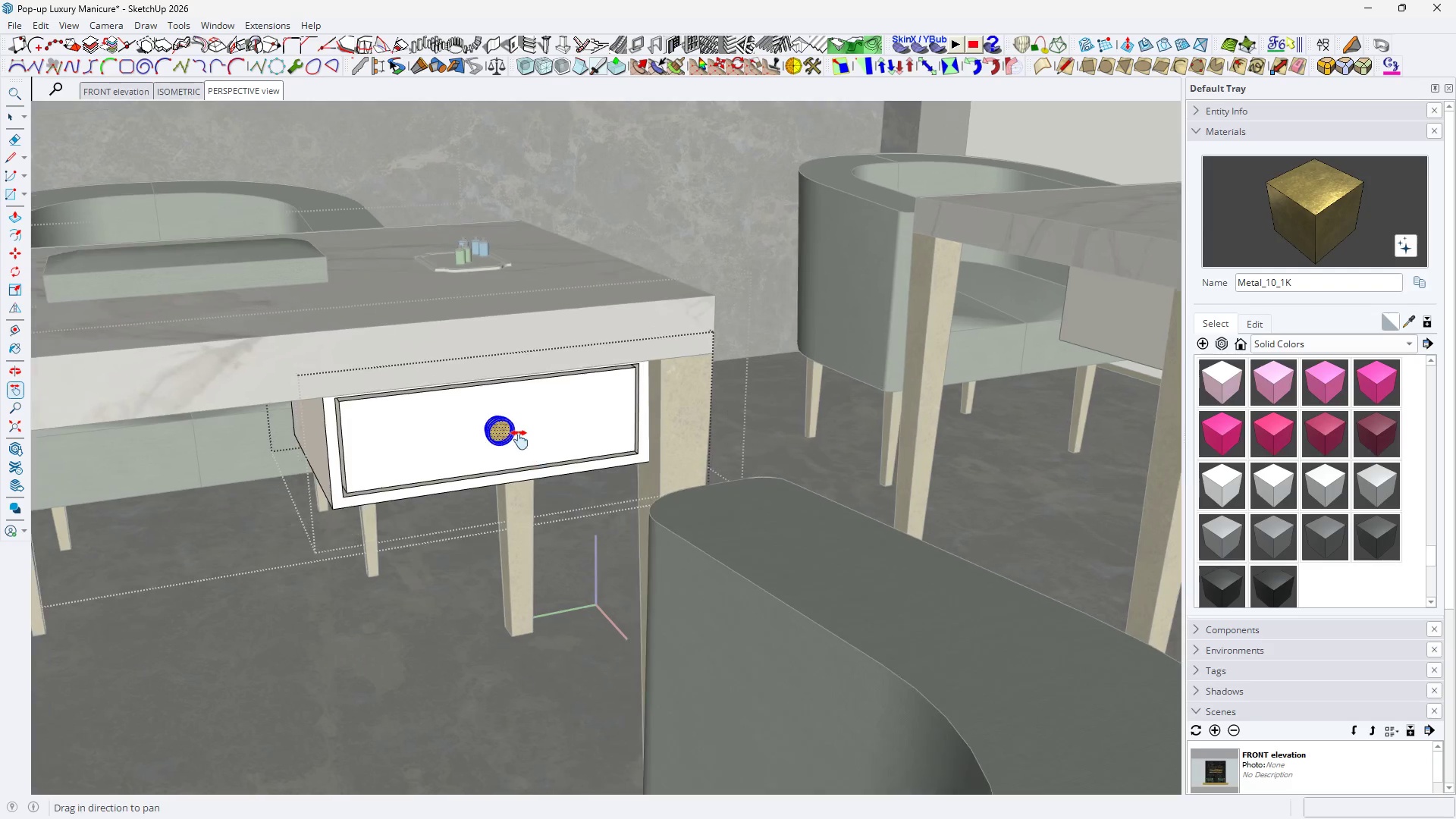 
key(Space)
 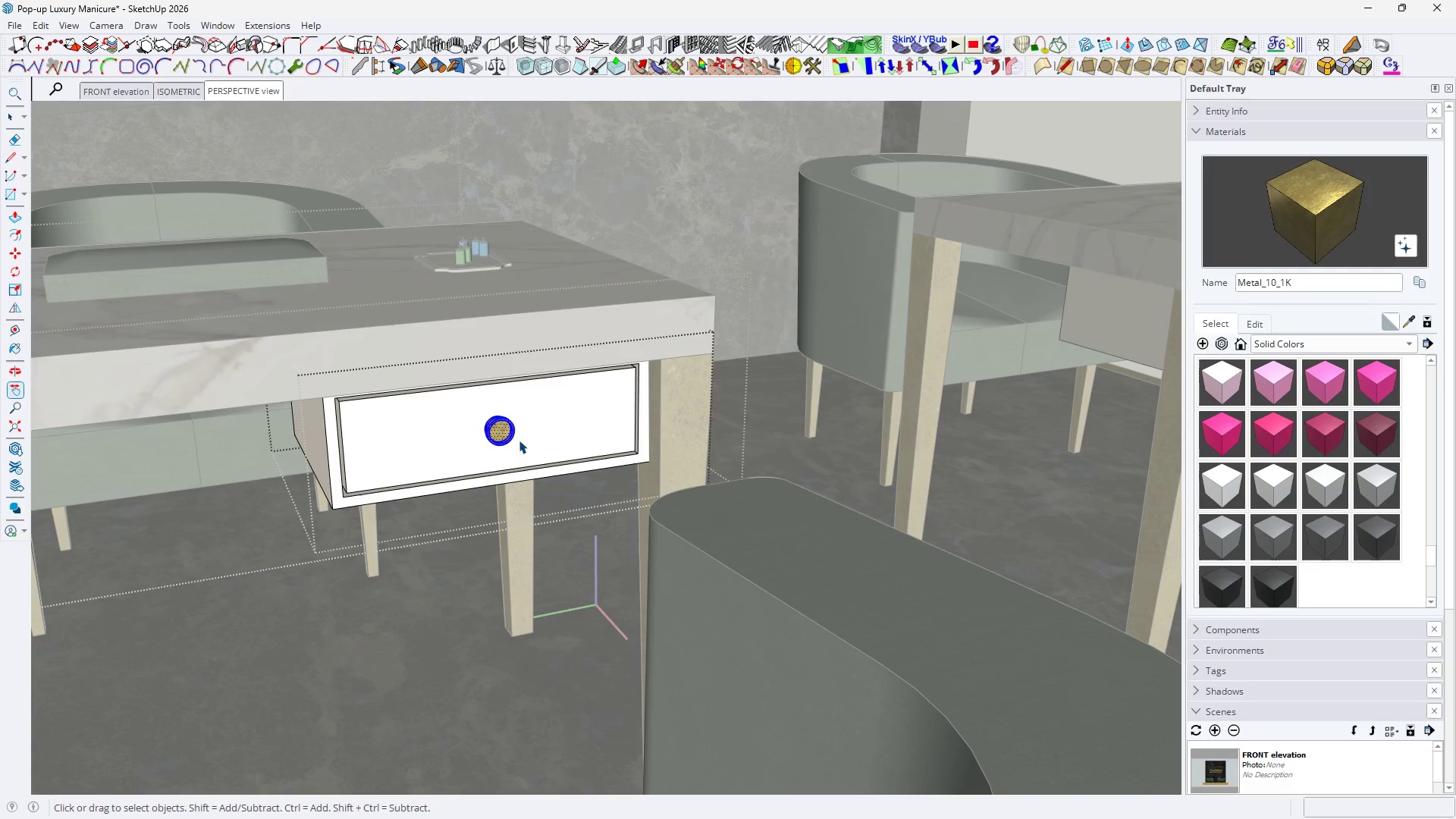 
scroll: coordinate [483, 422], scroll_direction: down, amount: 9.0
 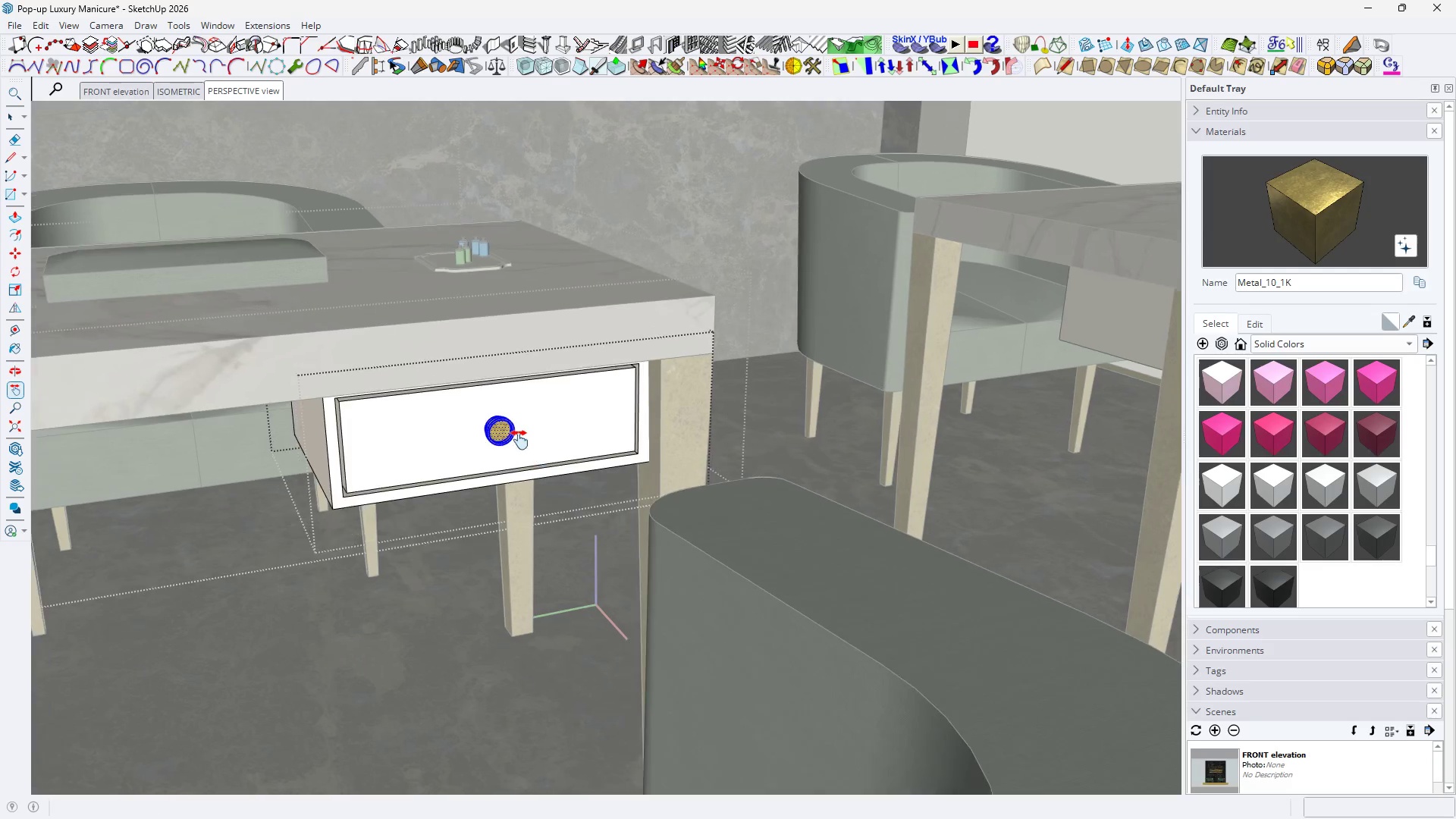 
key(Escape)
 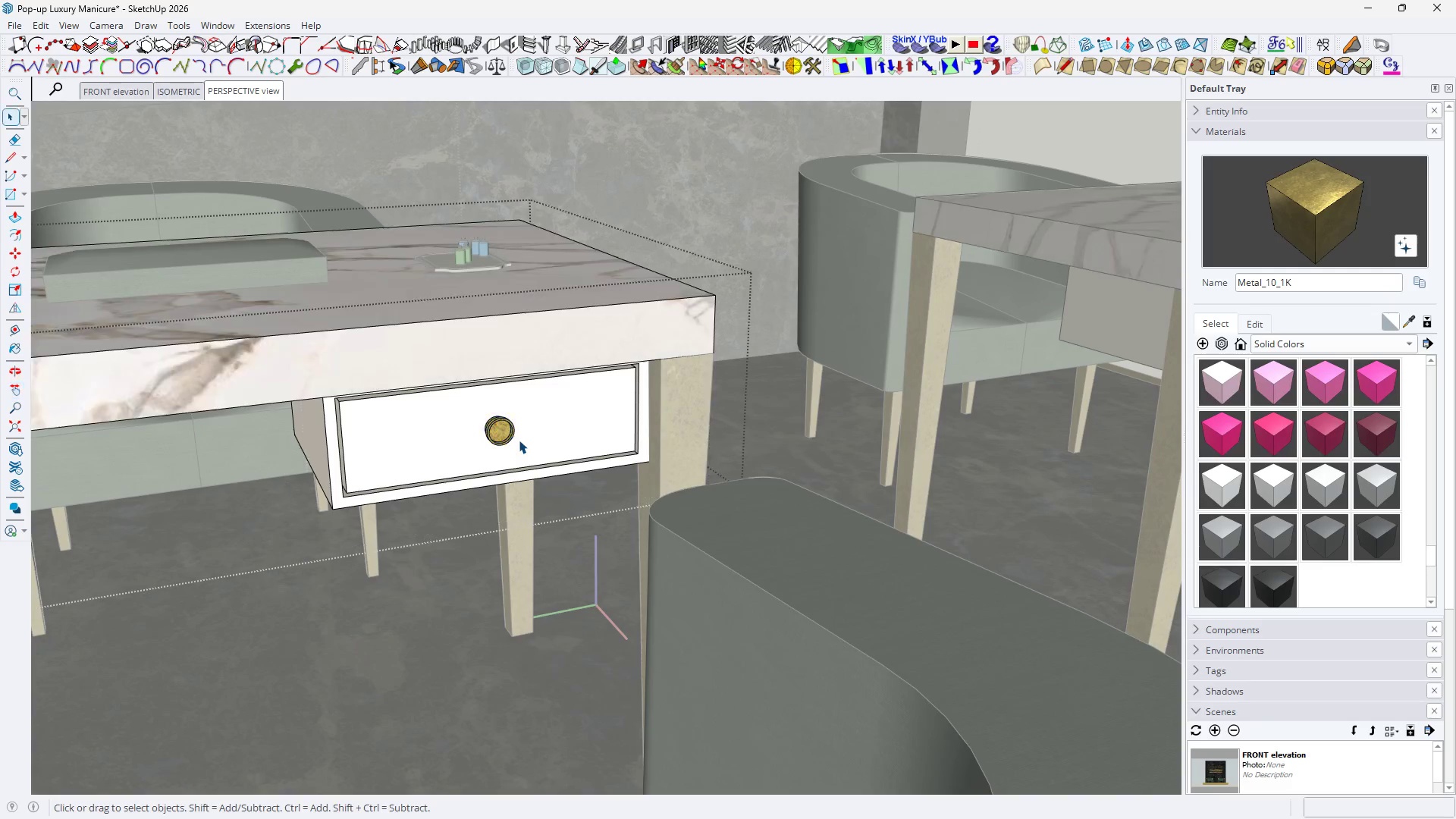 
key(Escape)
 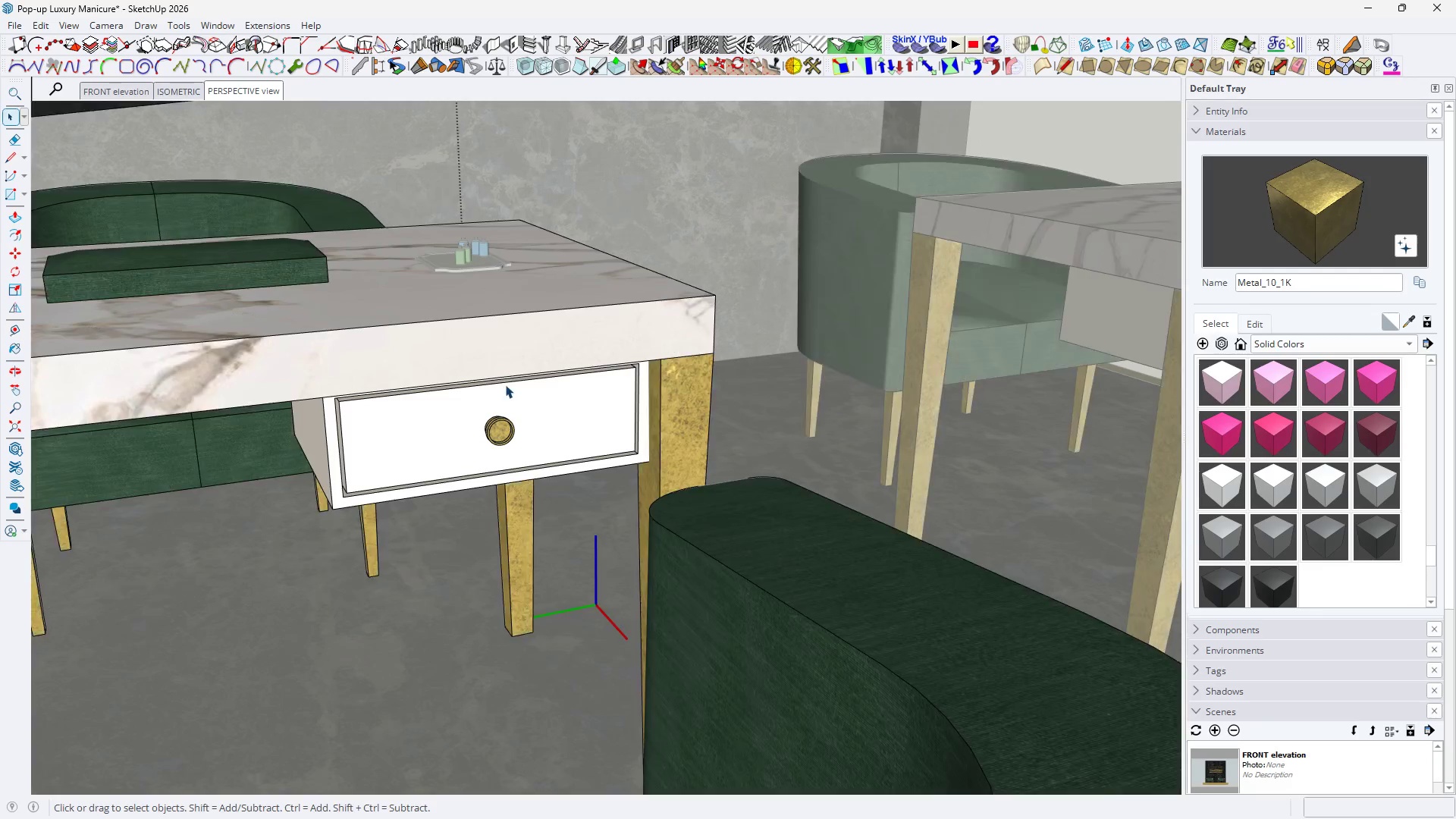 
key(Escape)
 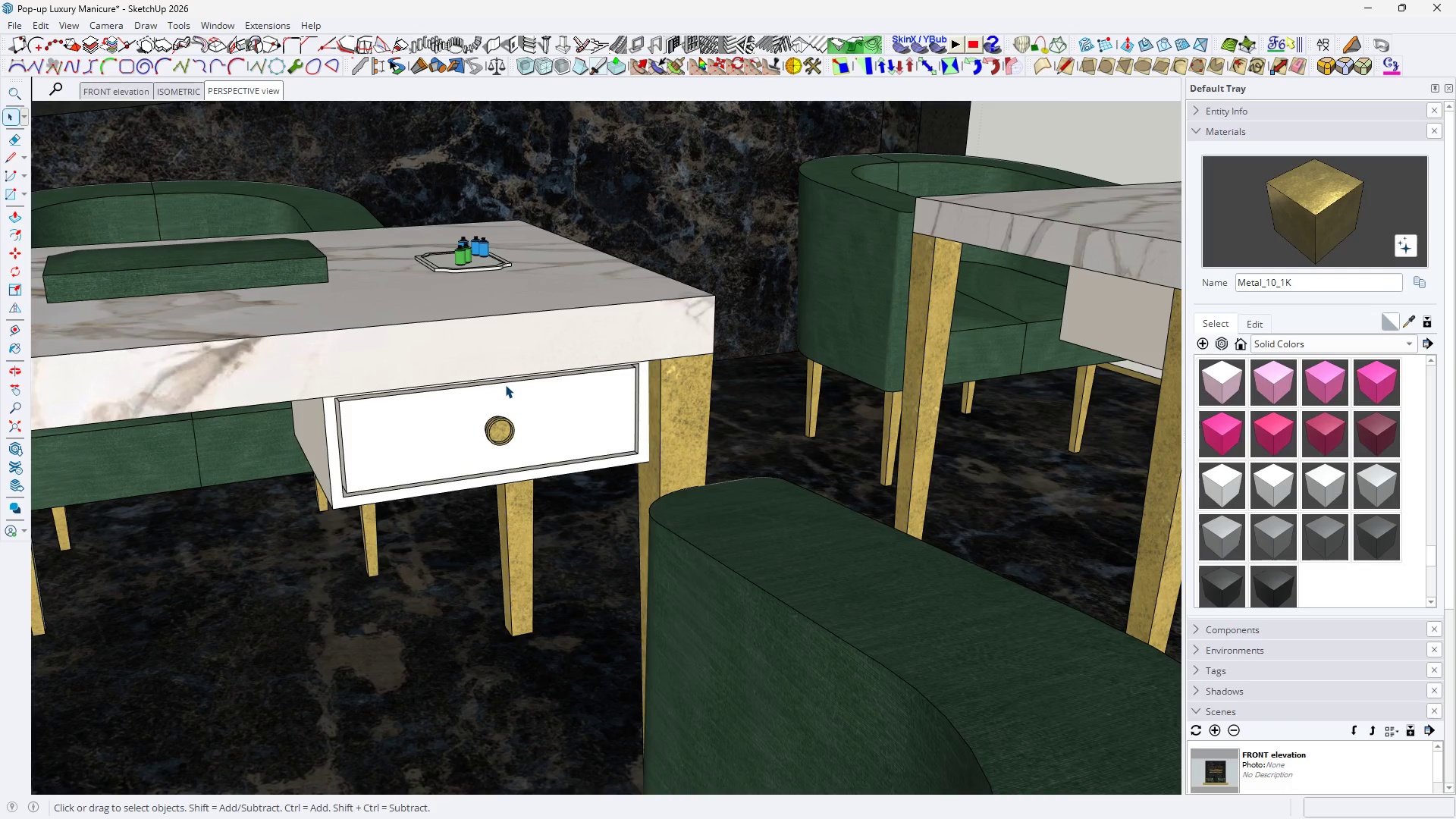 
key(Escape)
 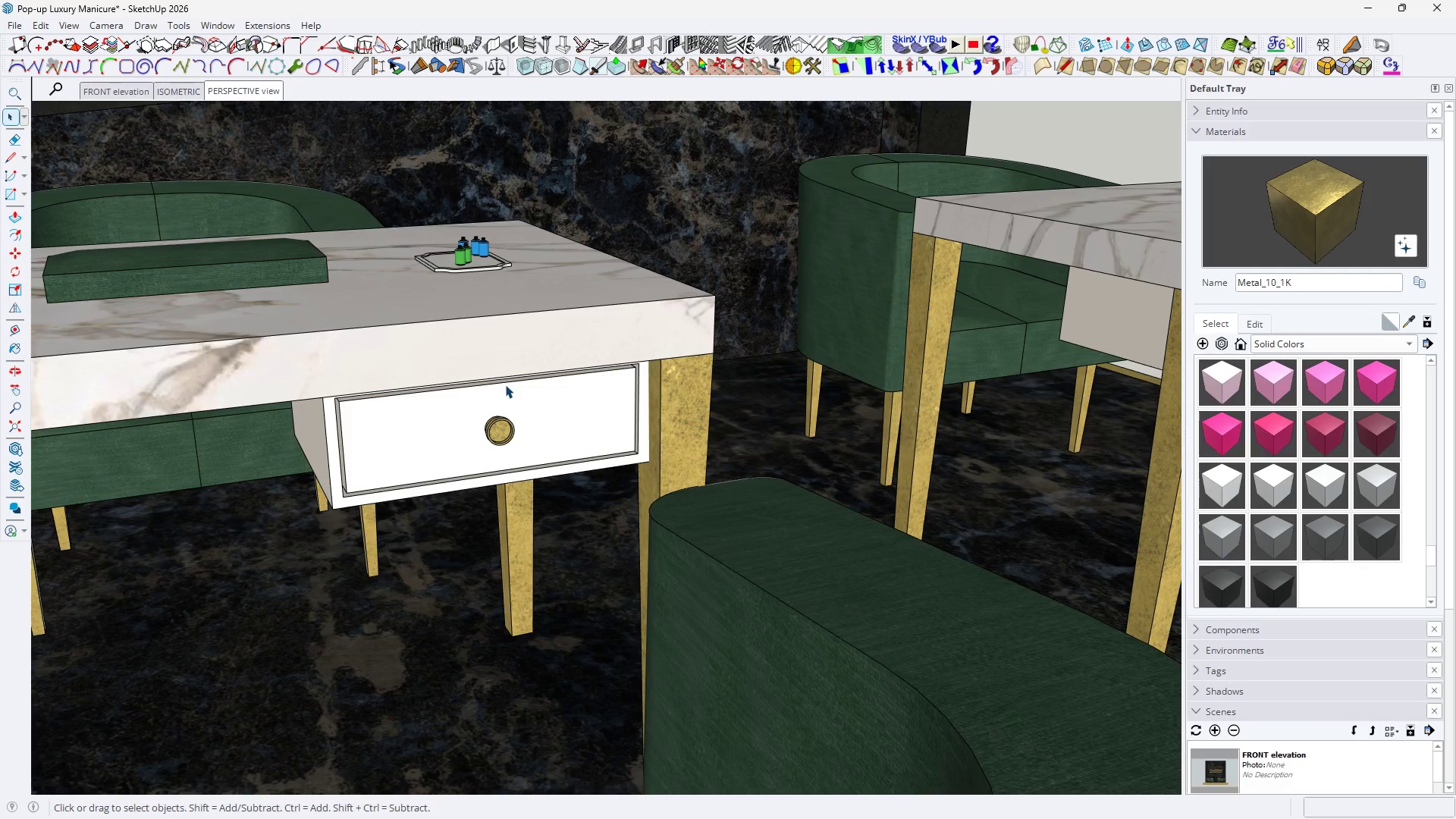 
key(Escape)
 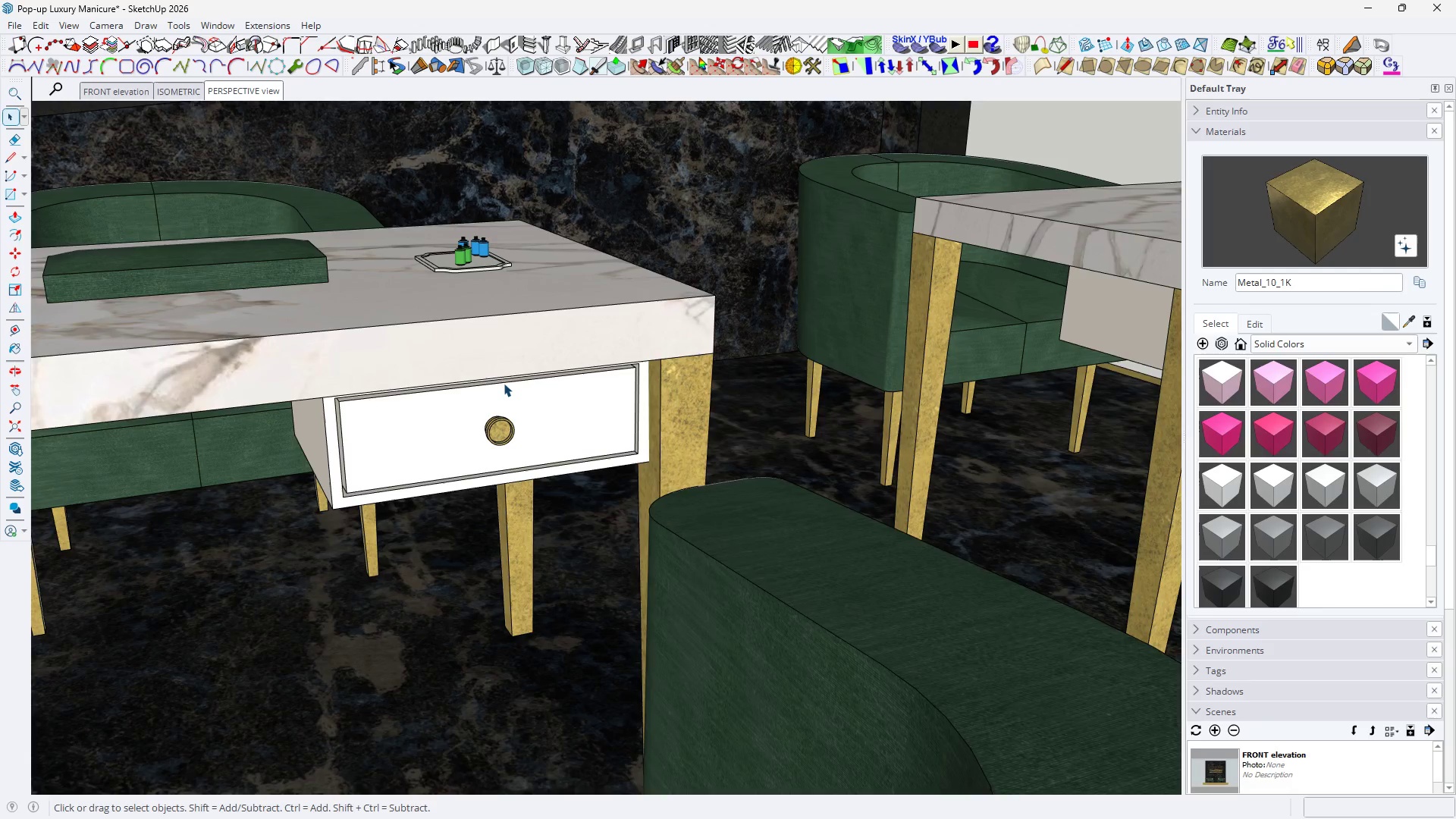 
key(Escape)
 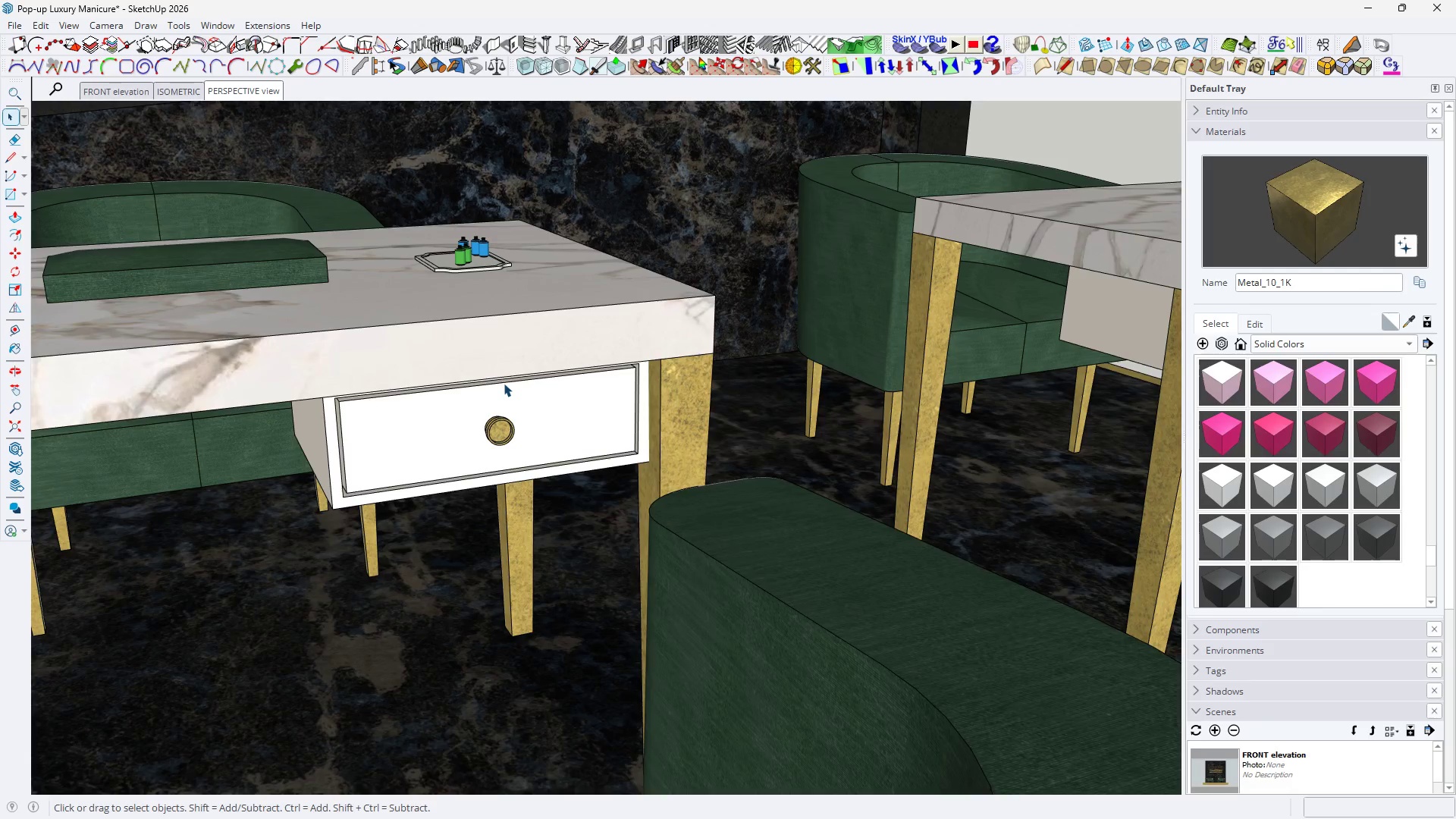 
key(Space)
 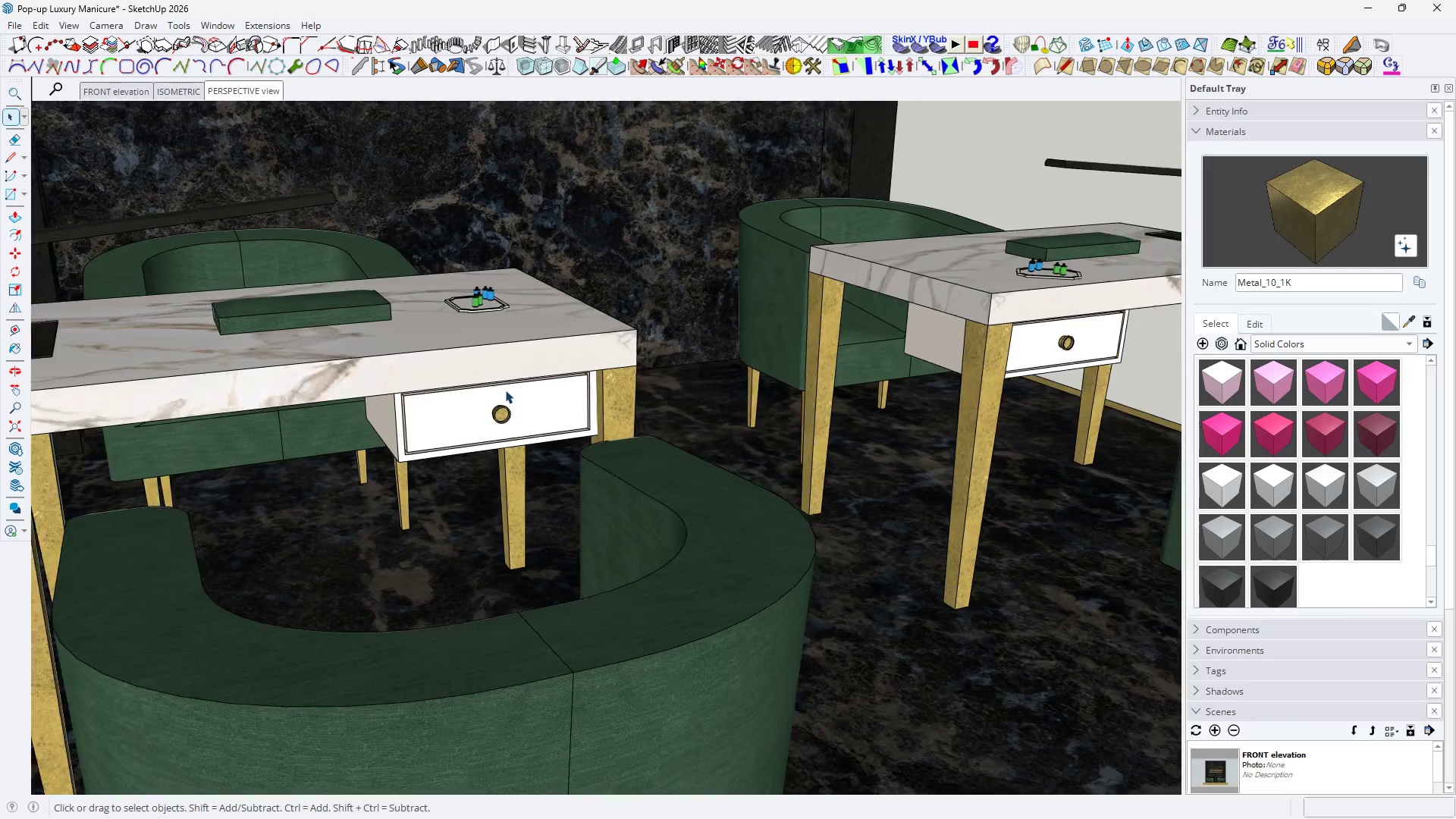 
key(H)
 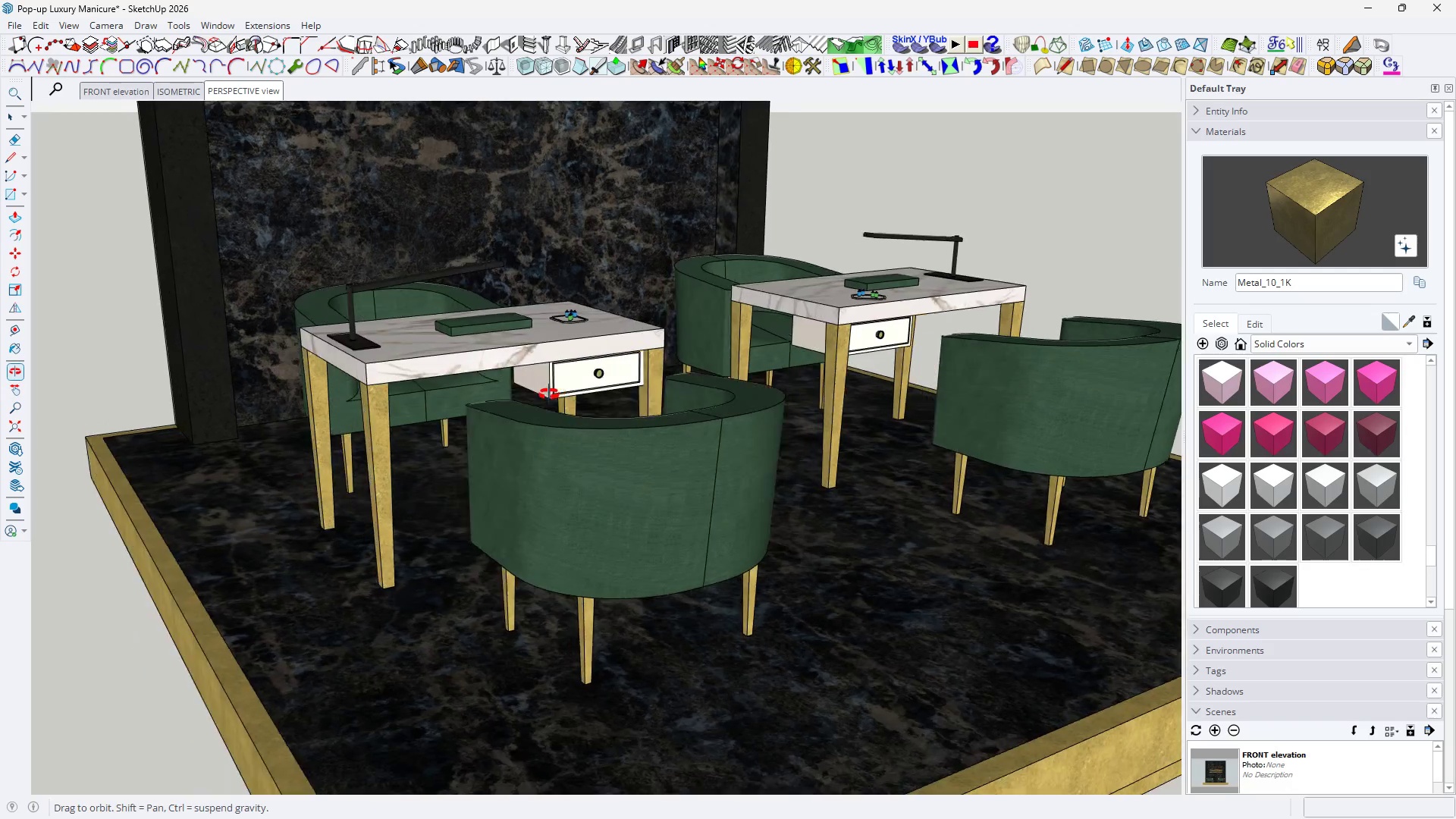 
scroll: coordinate [481, 416], scroll_direction: down, amount: 12.0
 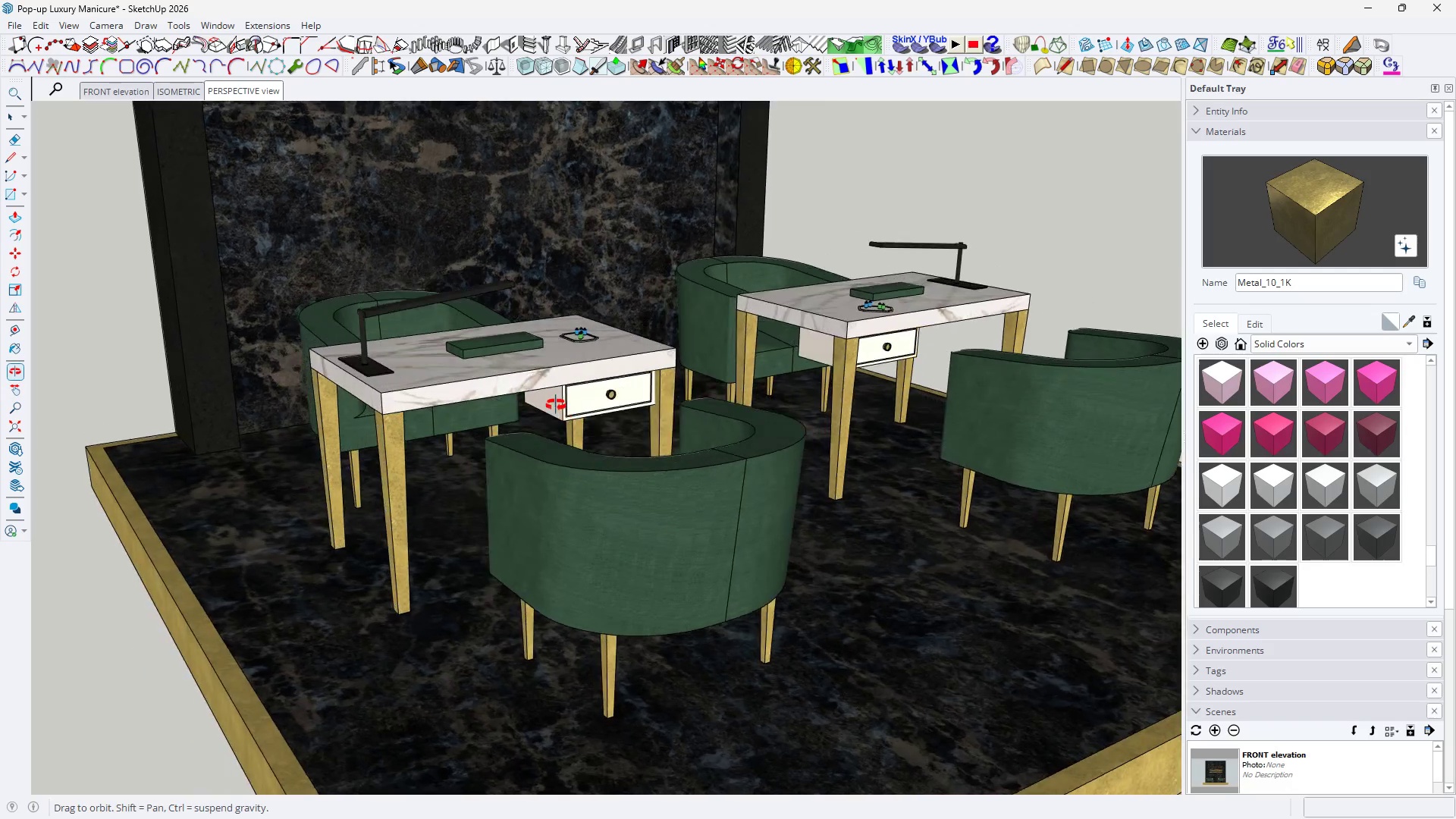 
type(hhhh)
 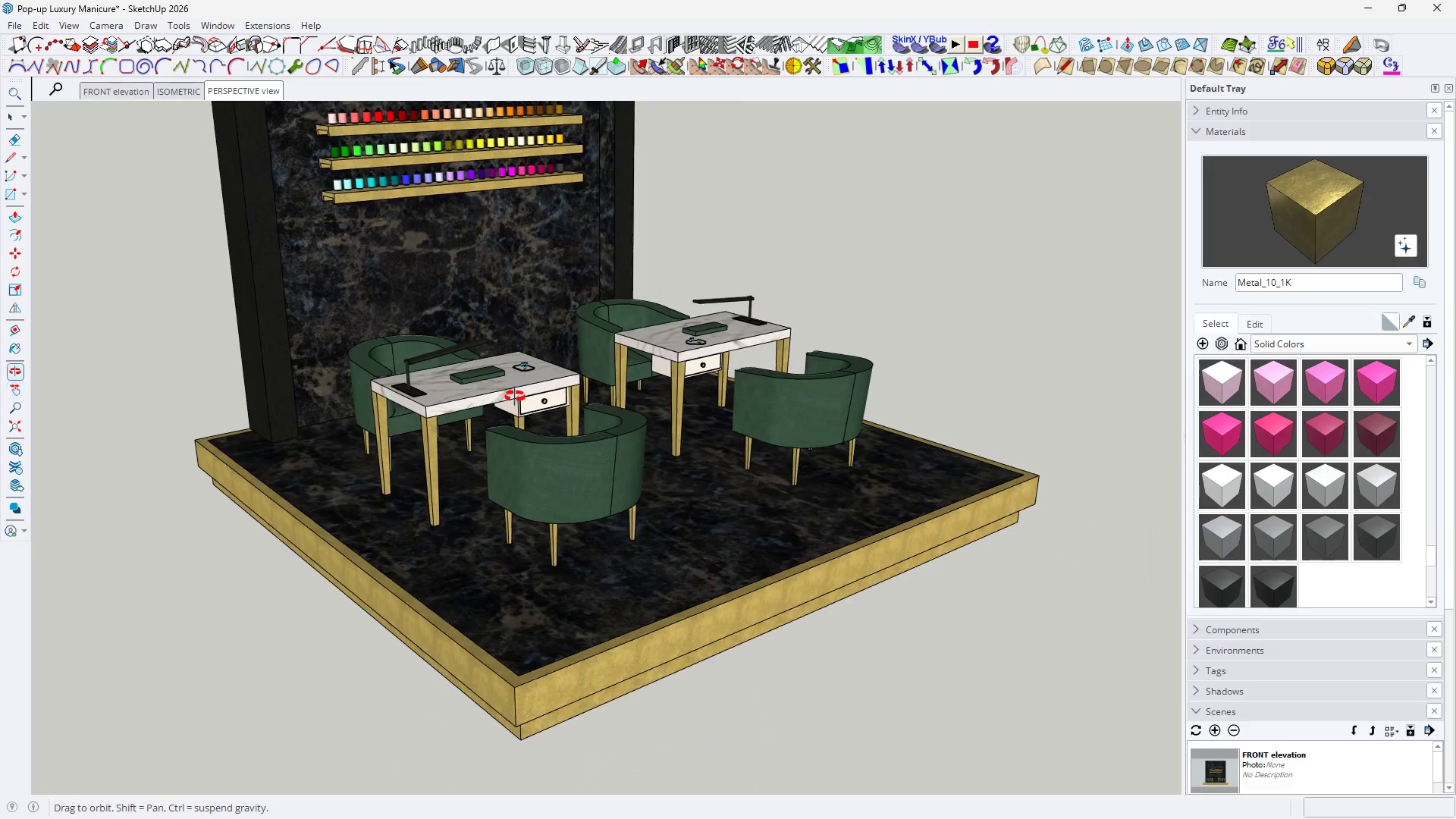 
left_click_drag(start_coordinate=[544, 406], to_coordinate=[490, 414])
 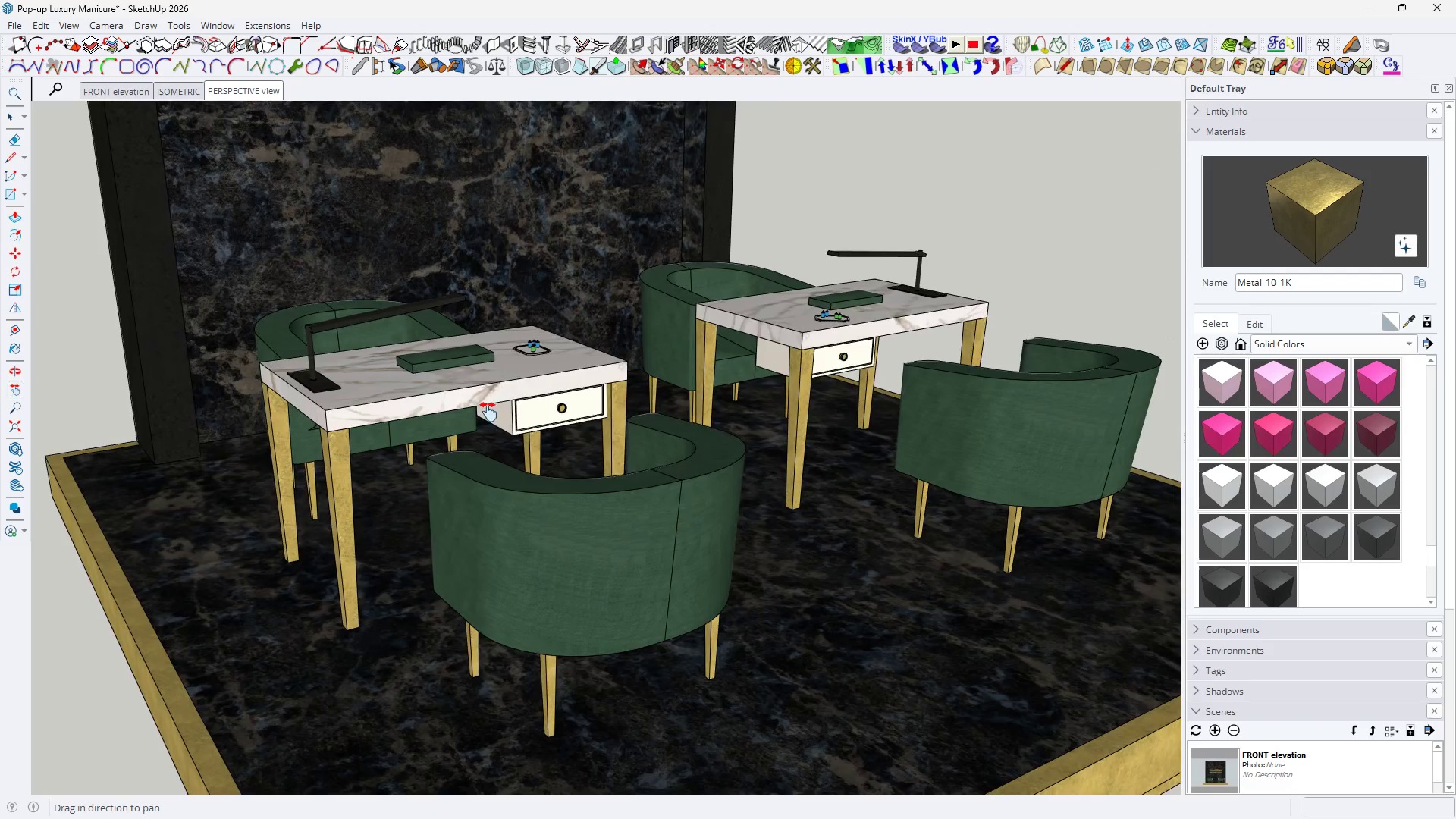 
scroll: coordinate [532, 450], scroll_direction: down, amount: 5.0
 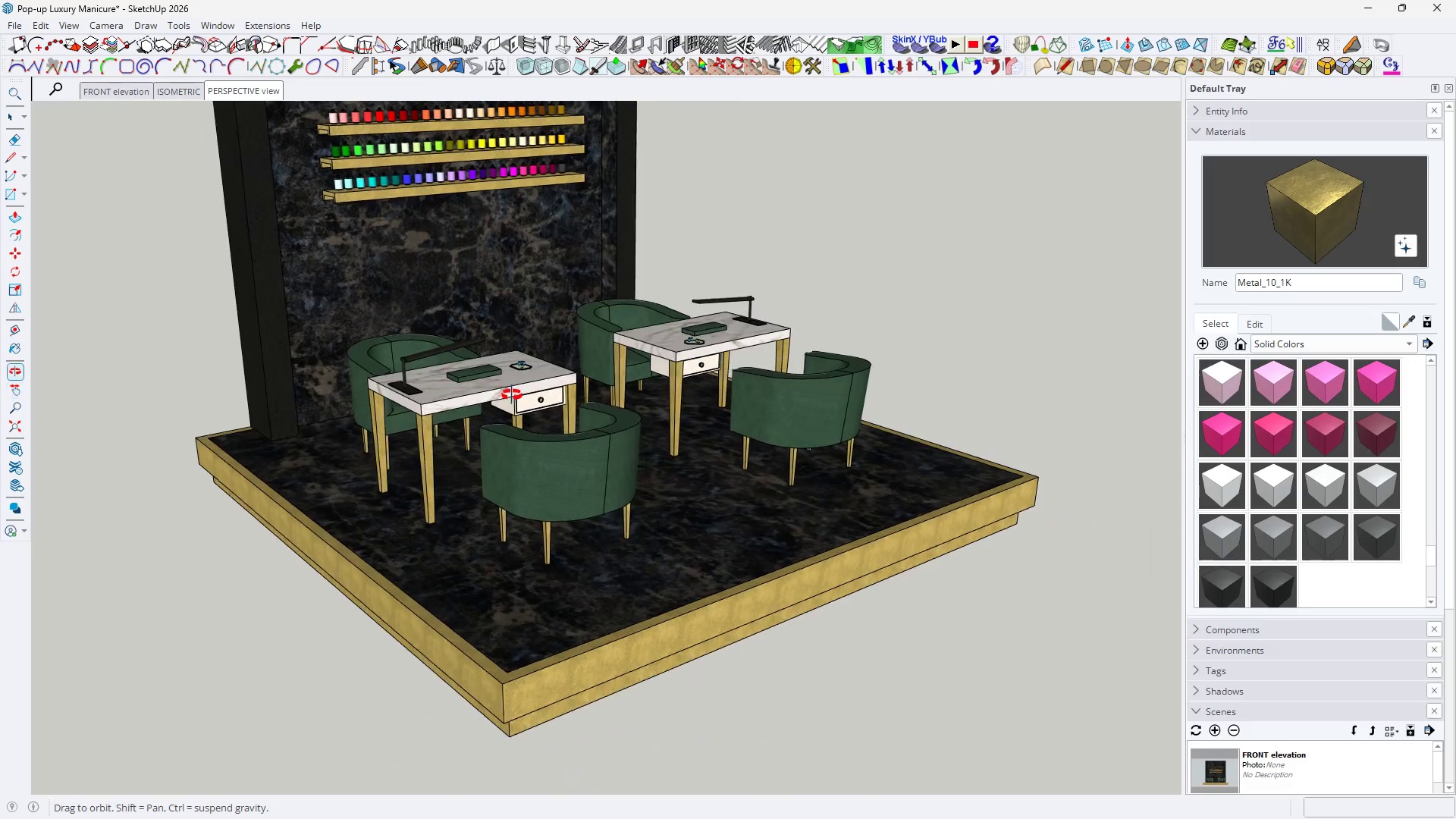 
key(Space)
 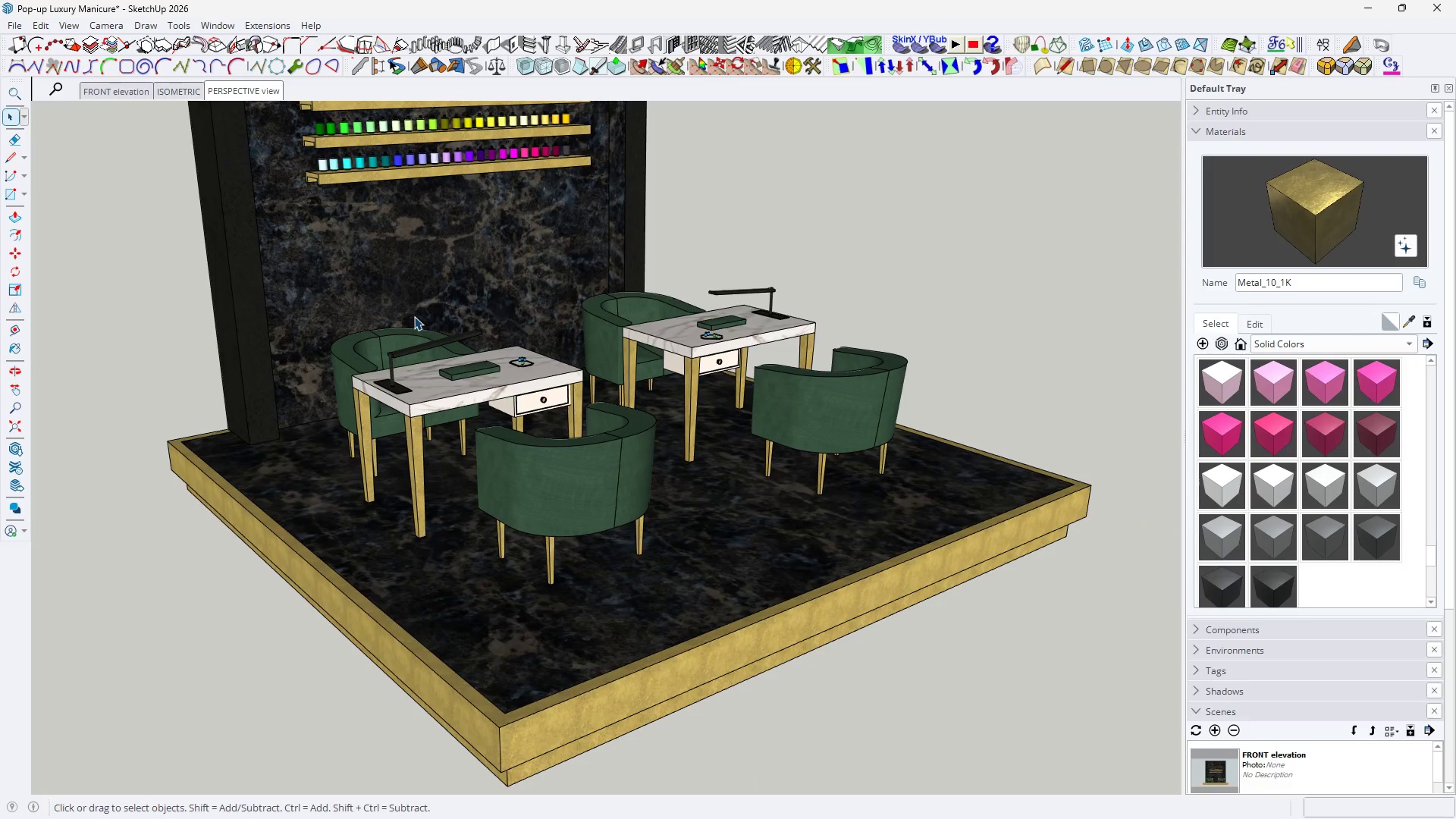 
scroll: coordinate [511, 394], scroll_direction: up, amount: 1.0
 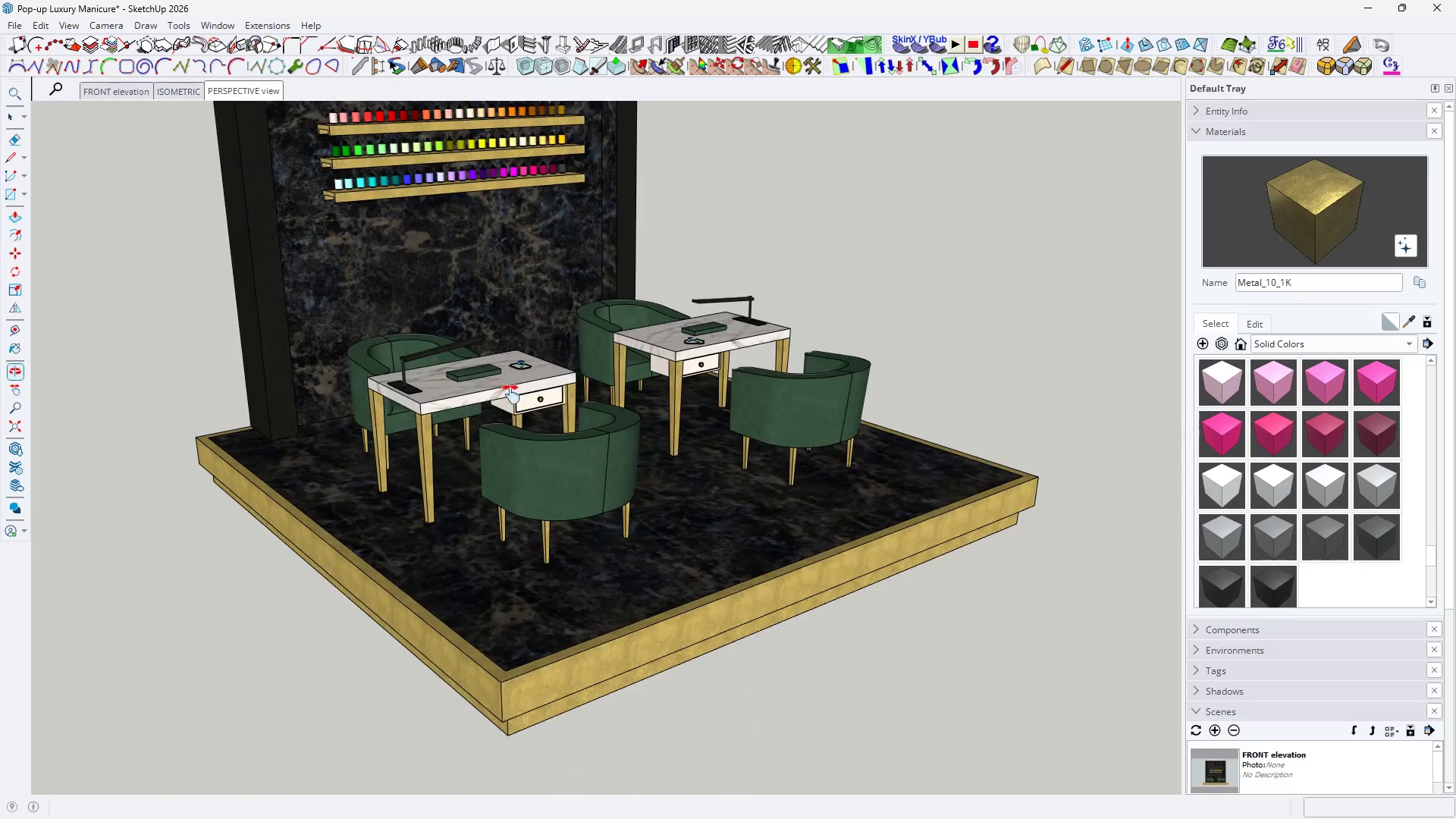 
left_click_drag(start_coordinate=[414, 316], to_coordinate=[410, 328])
 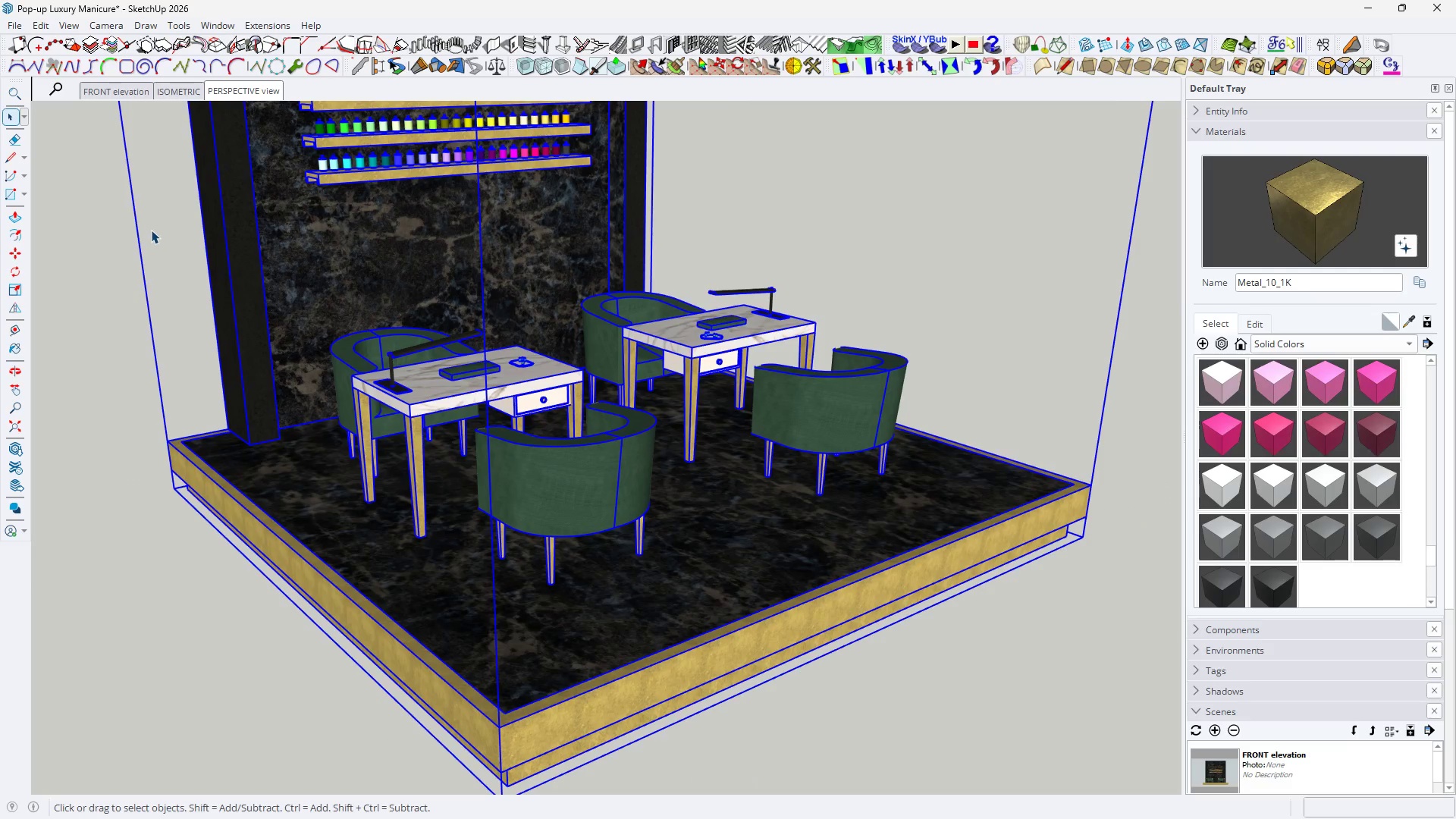 
left_click([152, 231])
 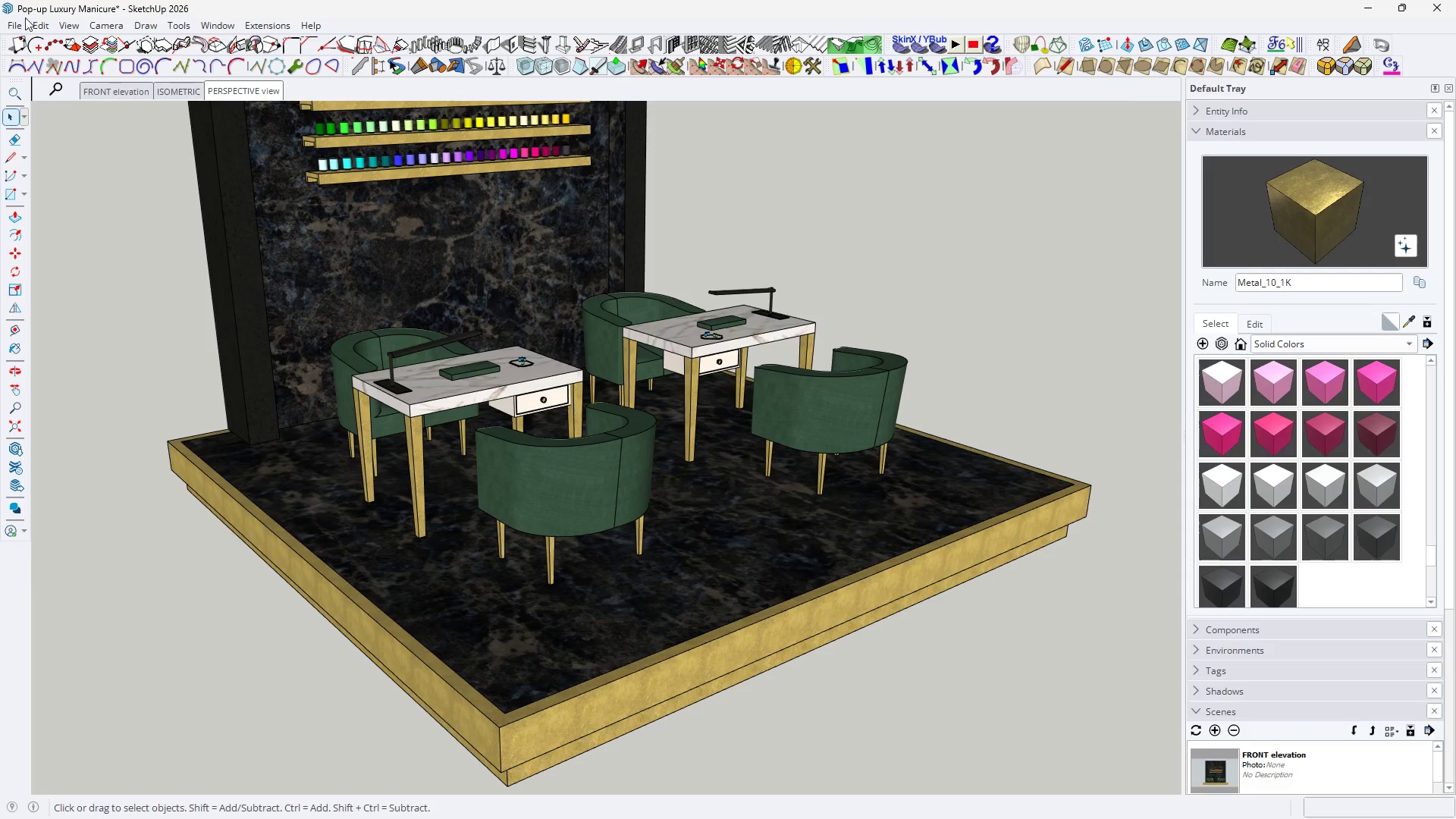 
left_click([24, 19])
 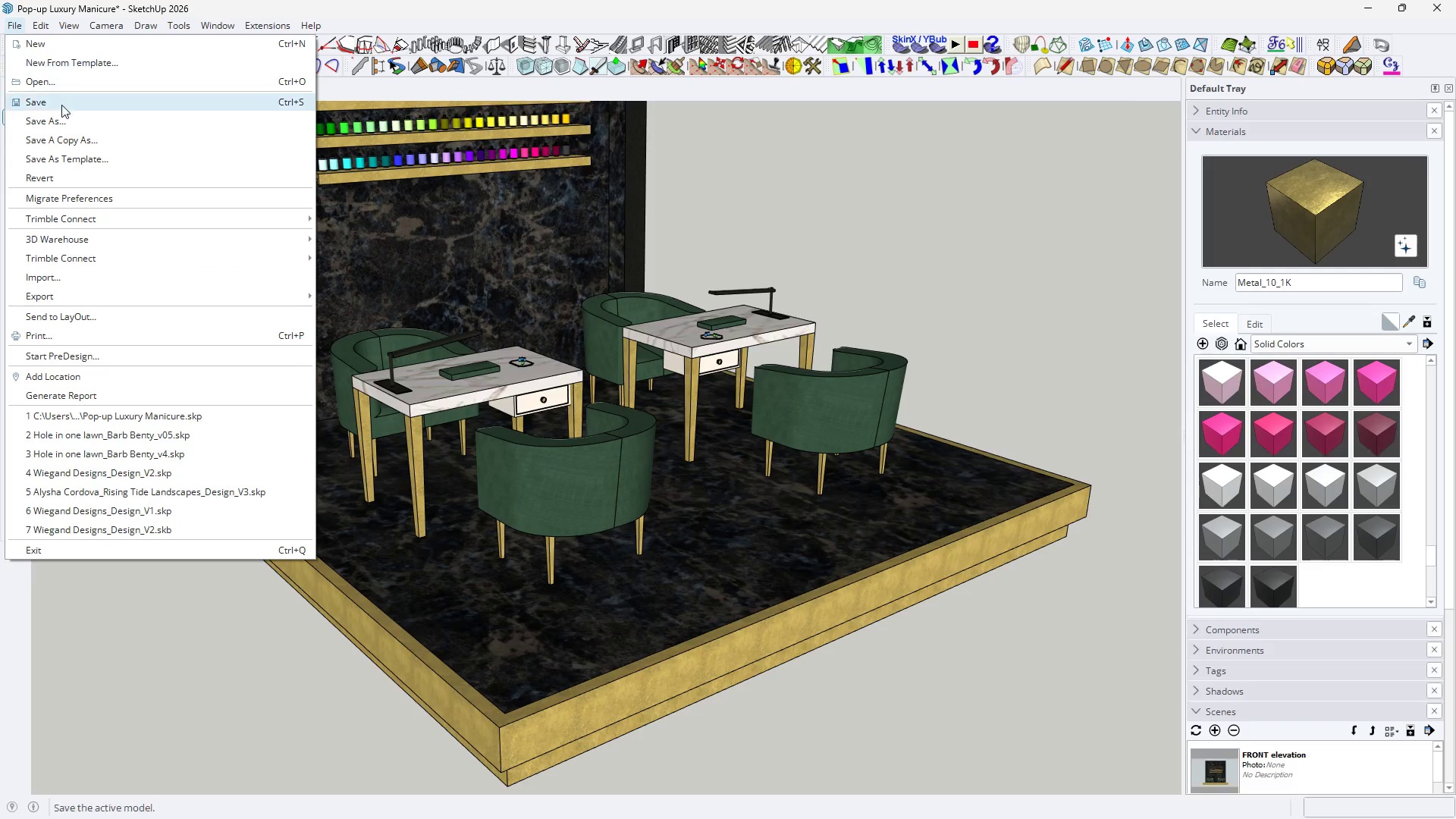 
left_click([70, 120])
 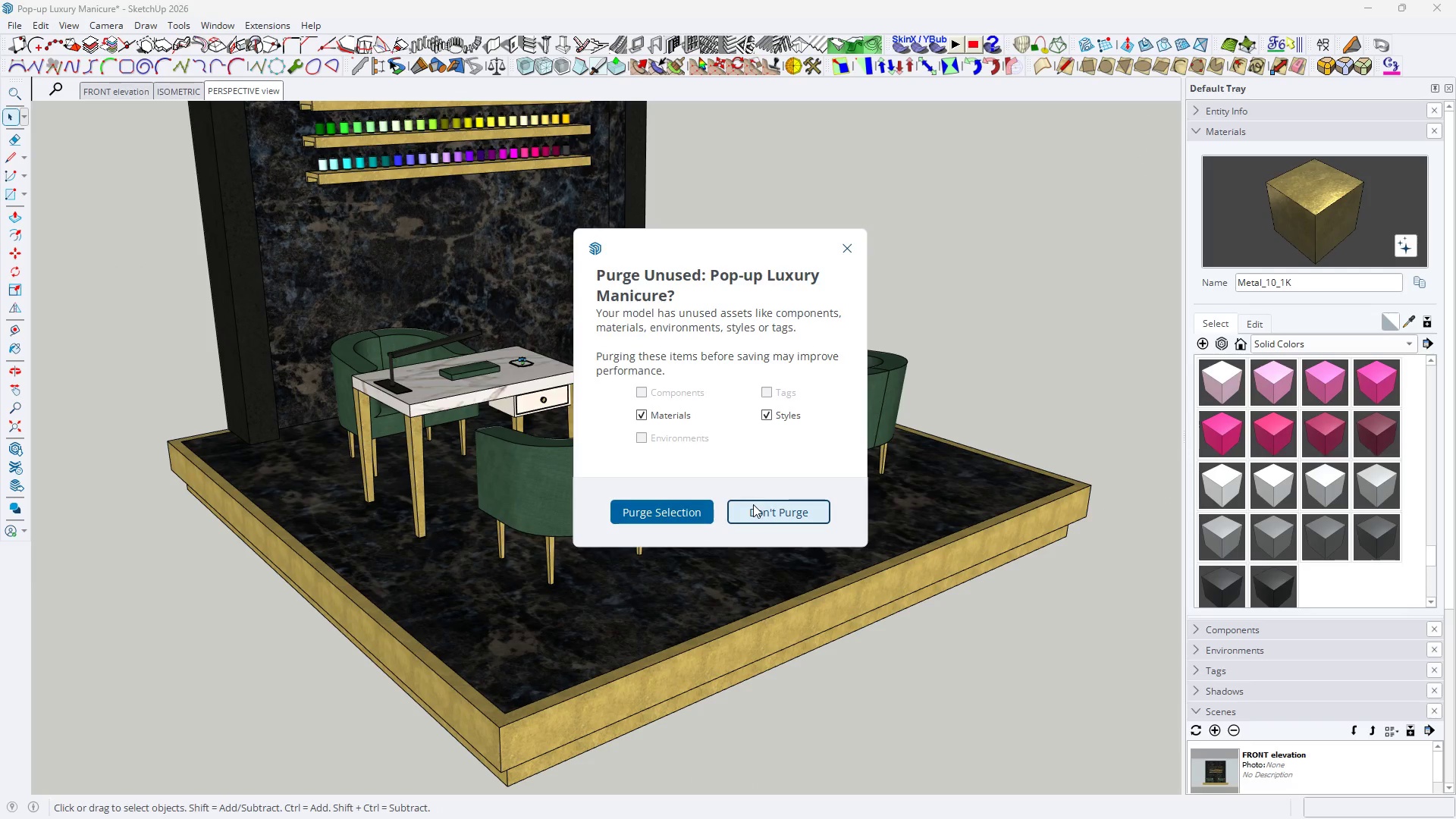 
left_click([751, 504])
 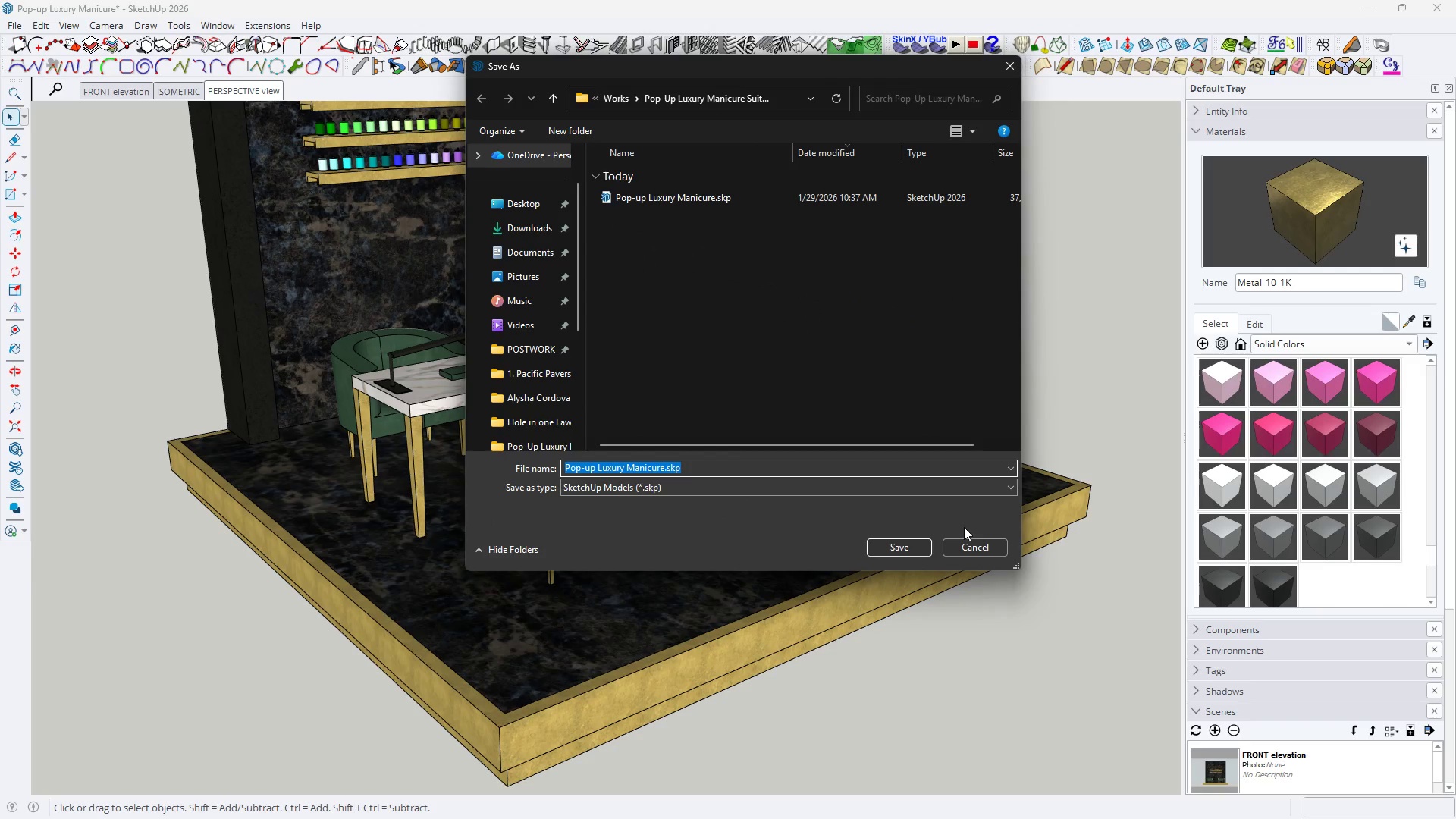 
left_click([911, 548])
 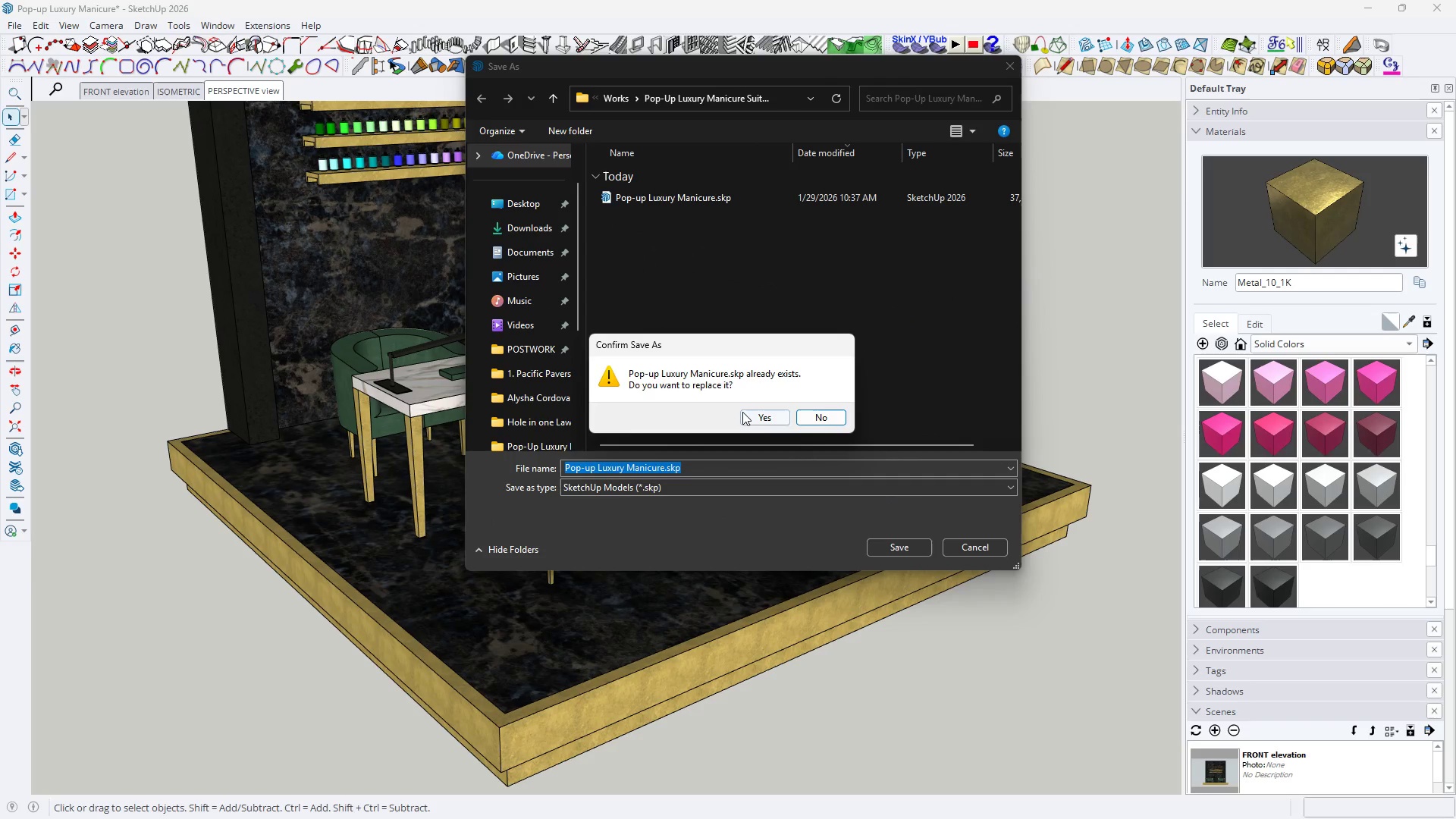 
left_click([764, 415])
 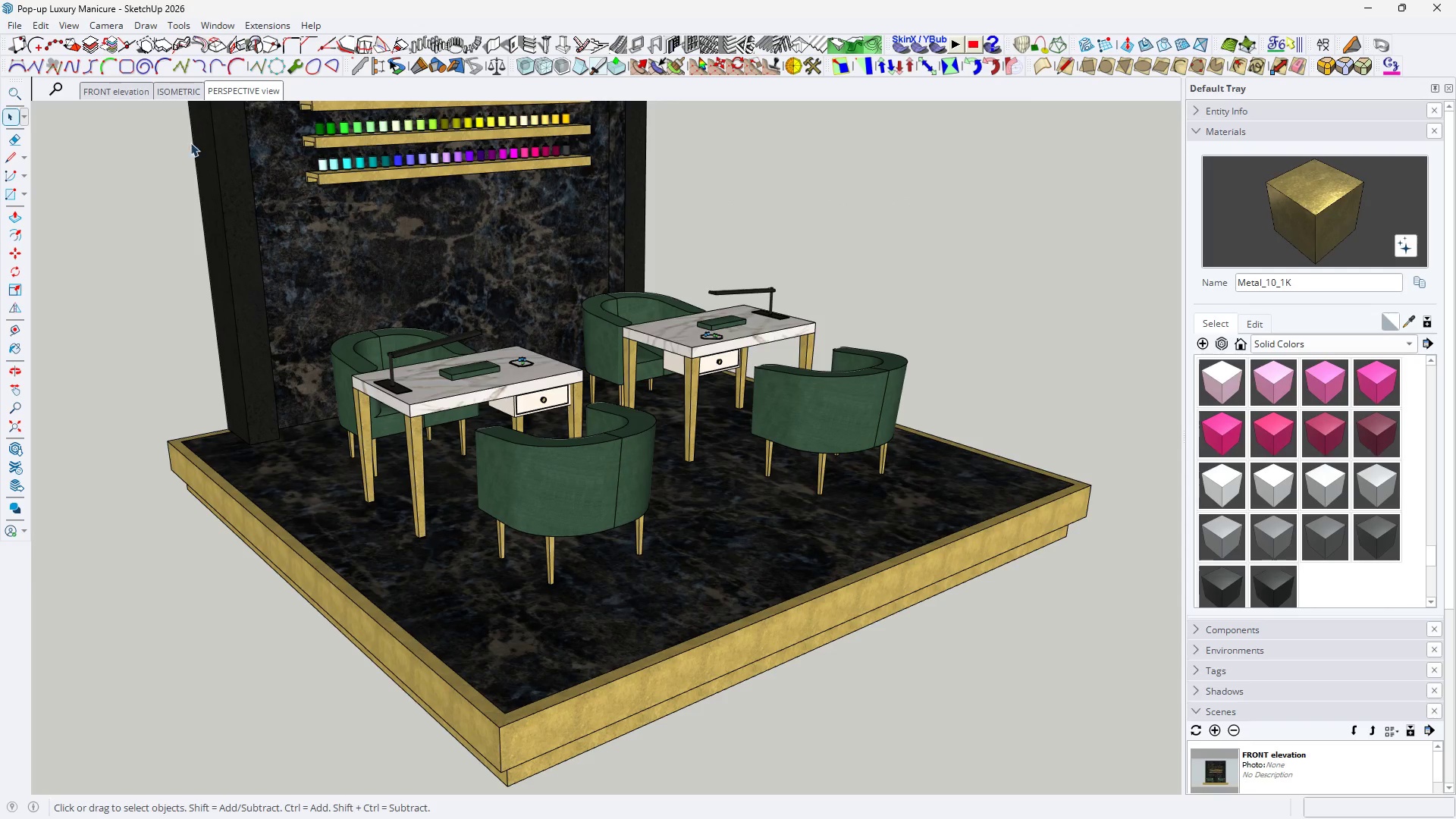 
wait(5.61)
 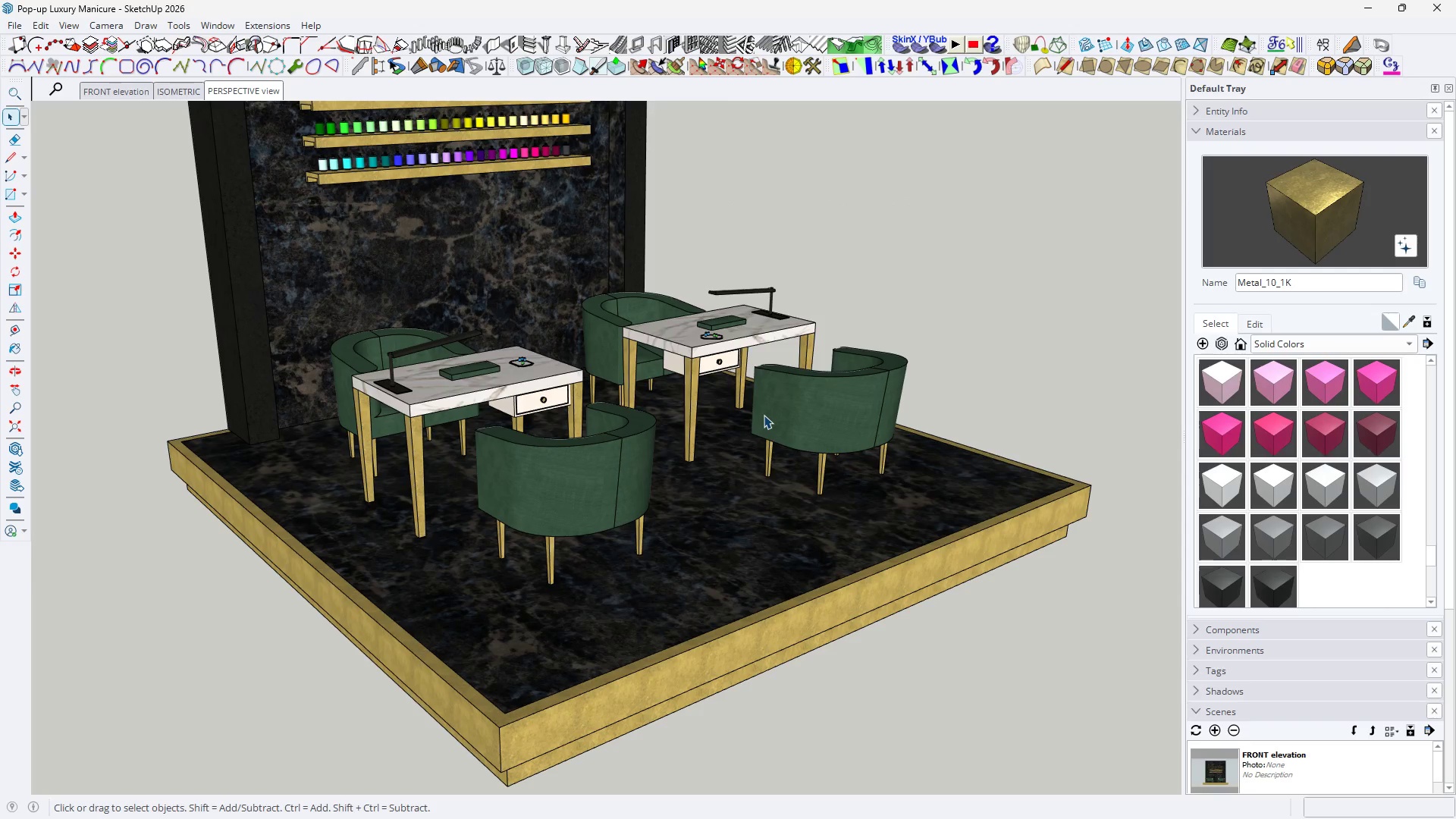 
left_click([85, 99])
 